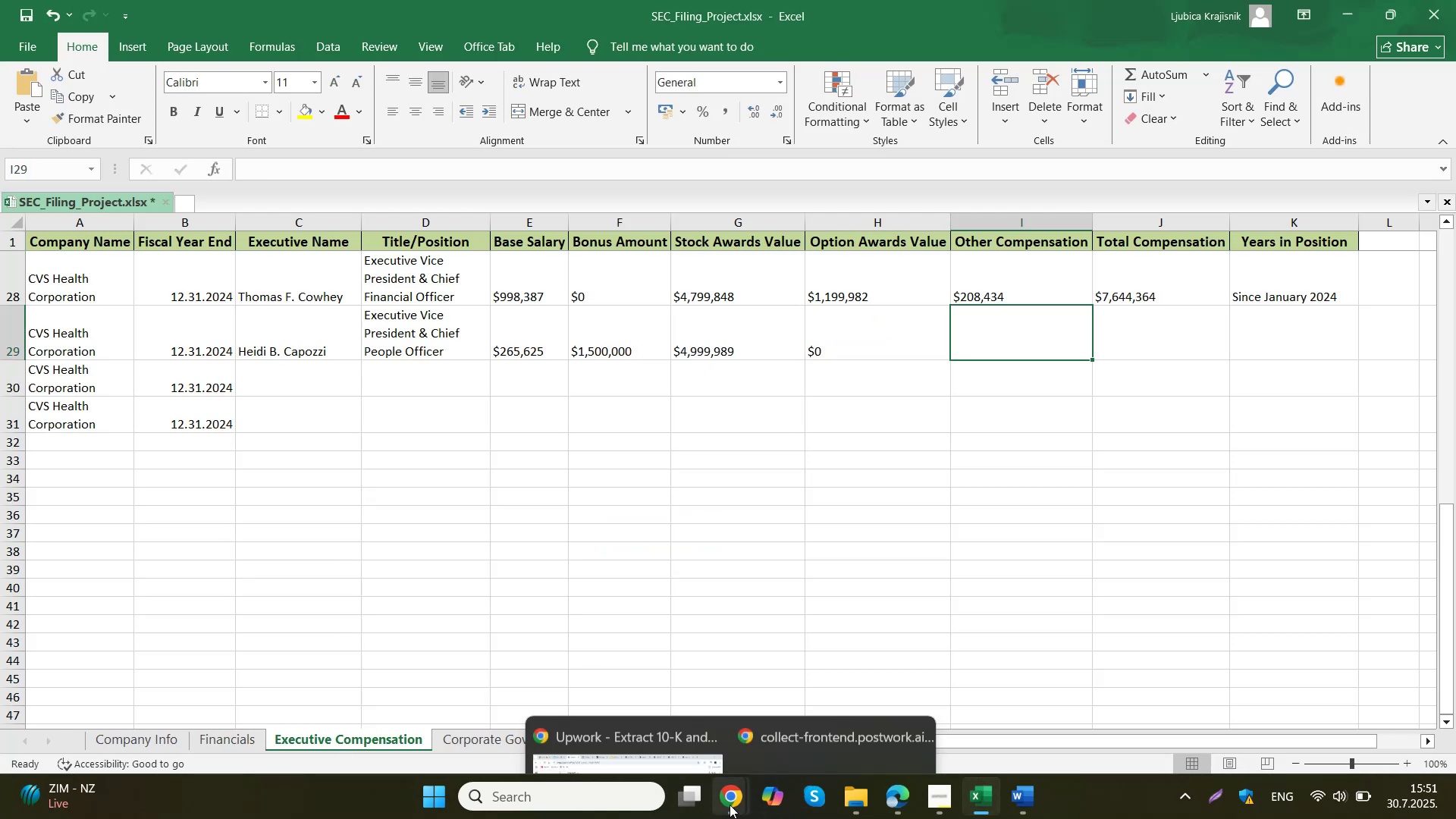 
left_click([634, 676])
 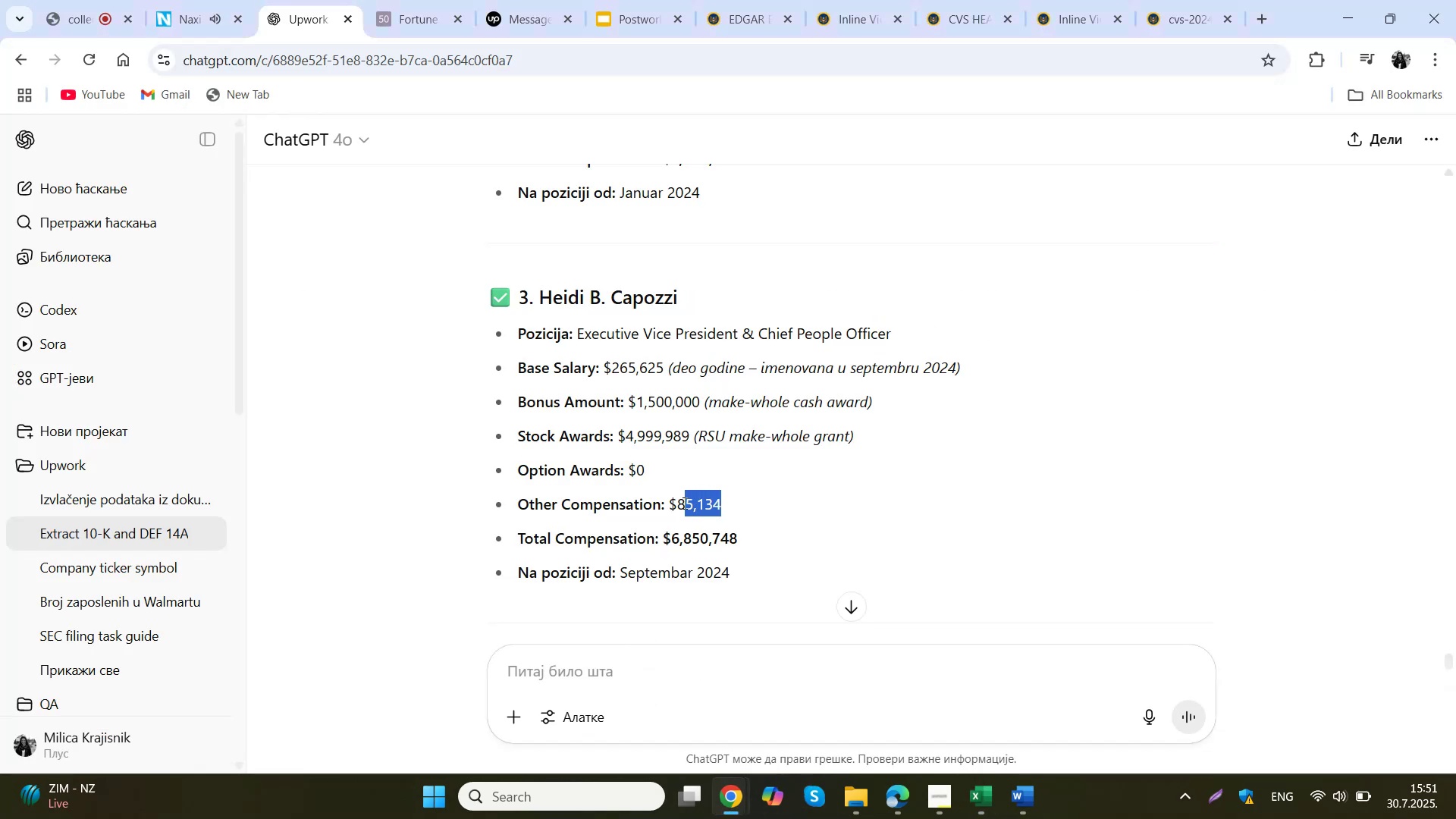 
key(Control+ControlLeft)
 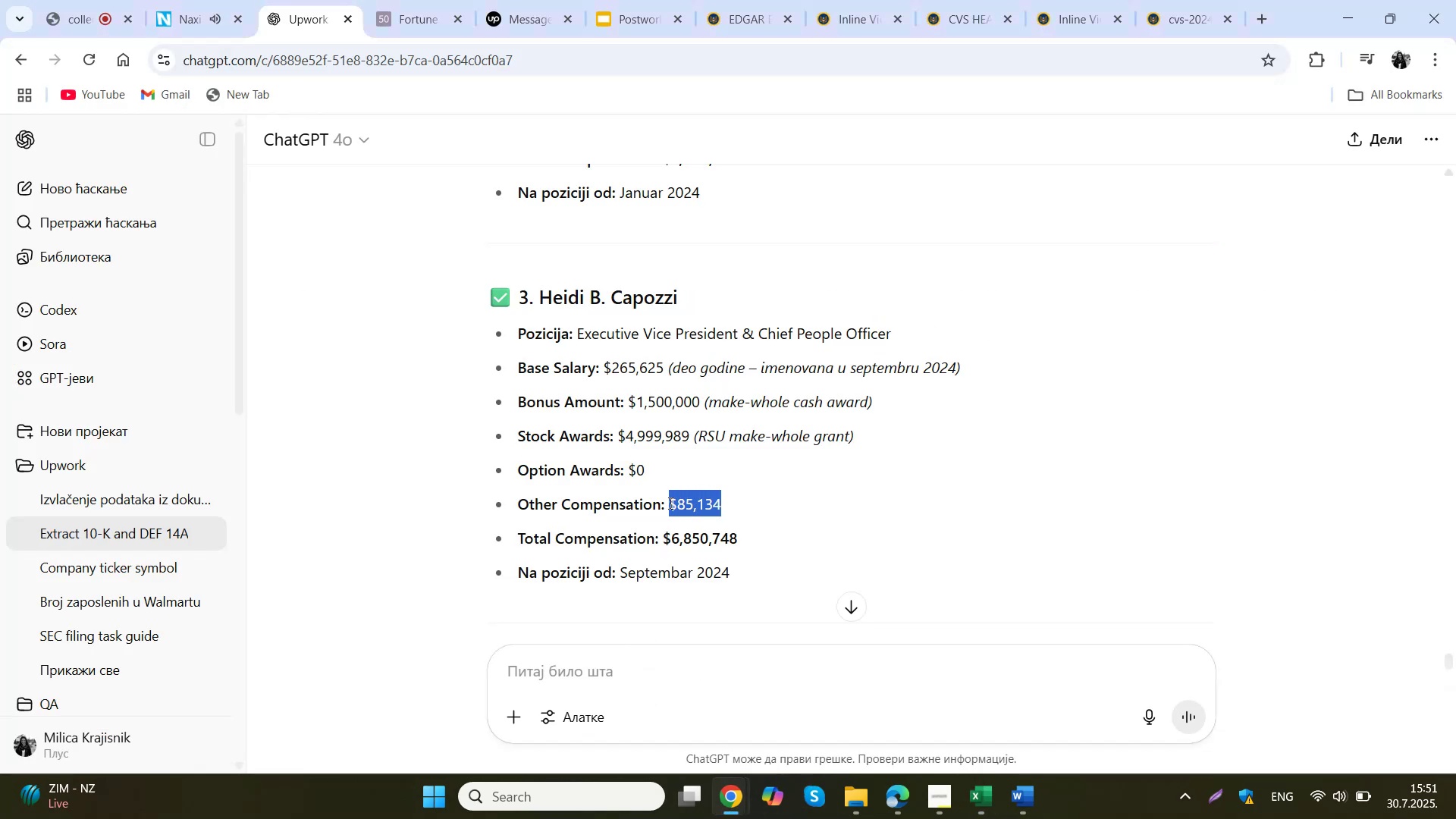 
key(Control+C)
 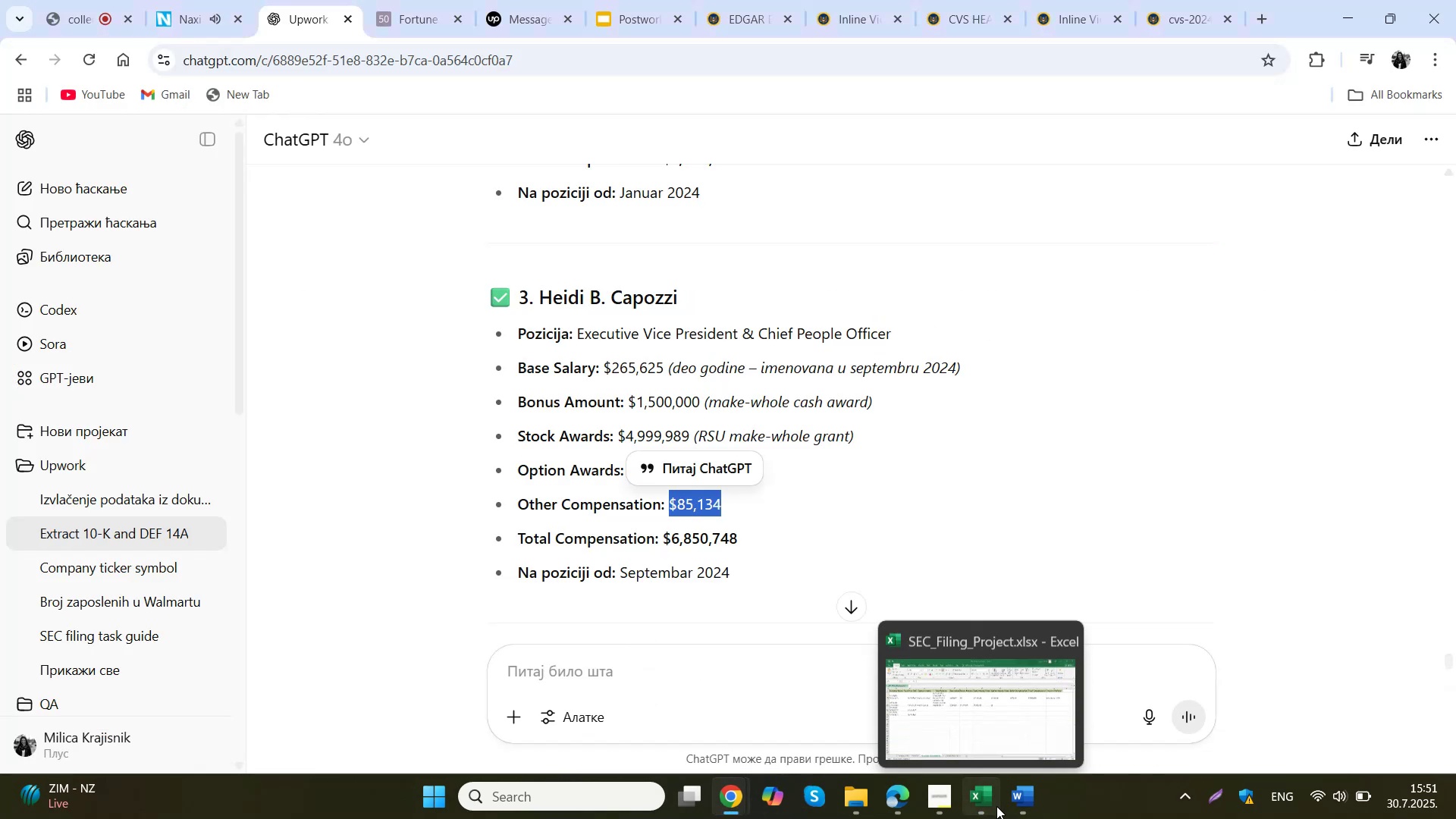 
left_click([979, 720])
 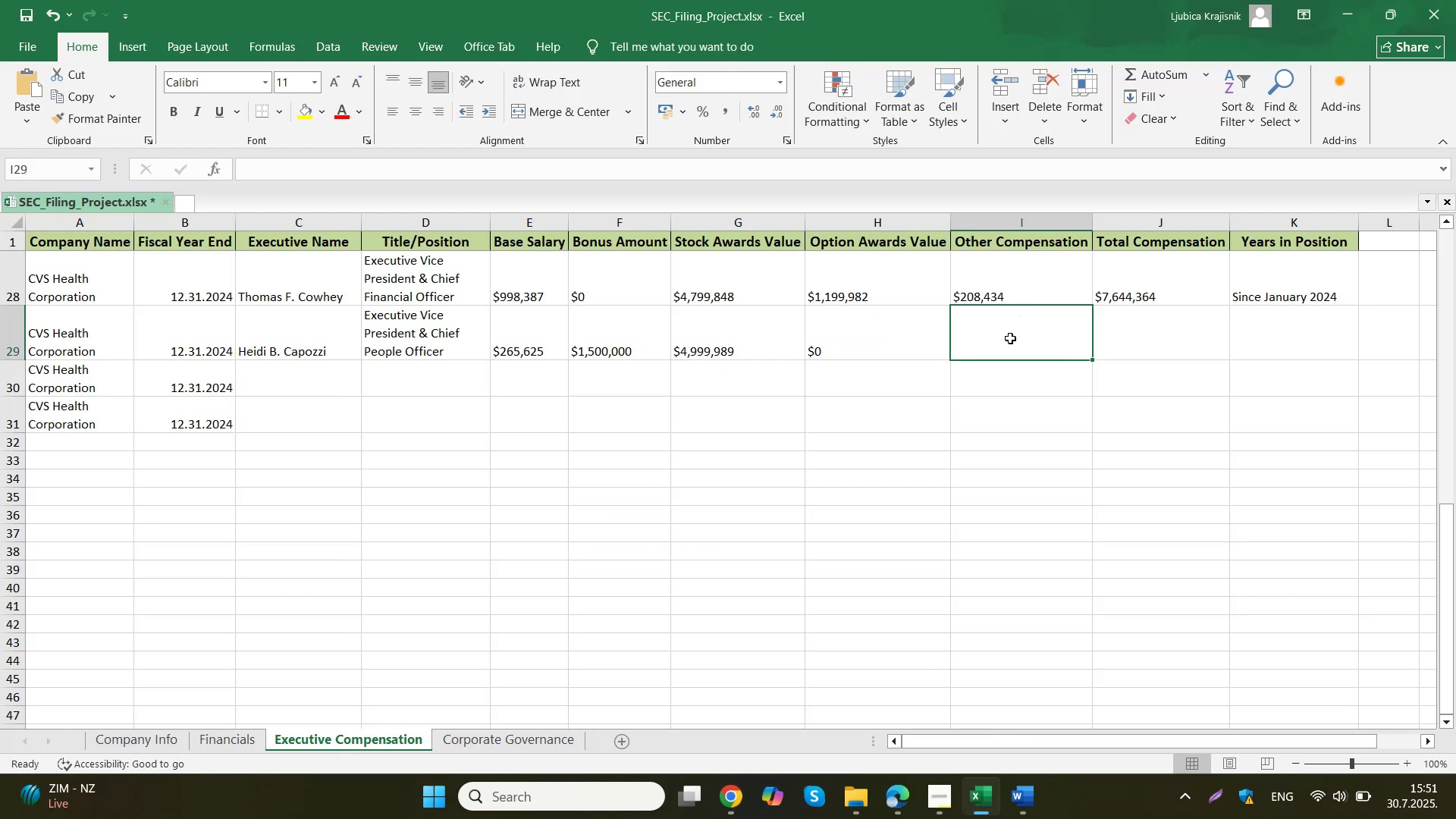 
double_click([1010, 338])
 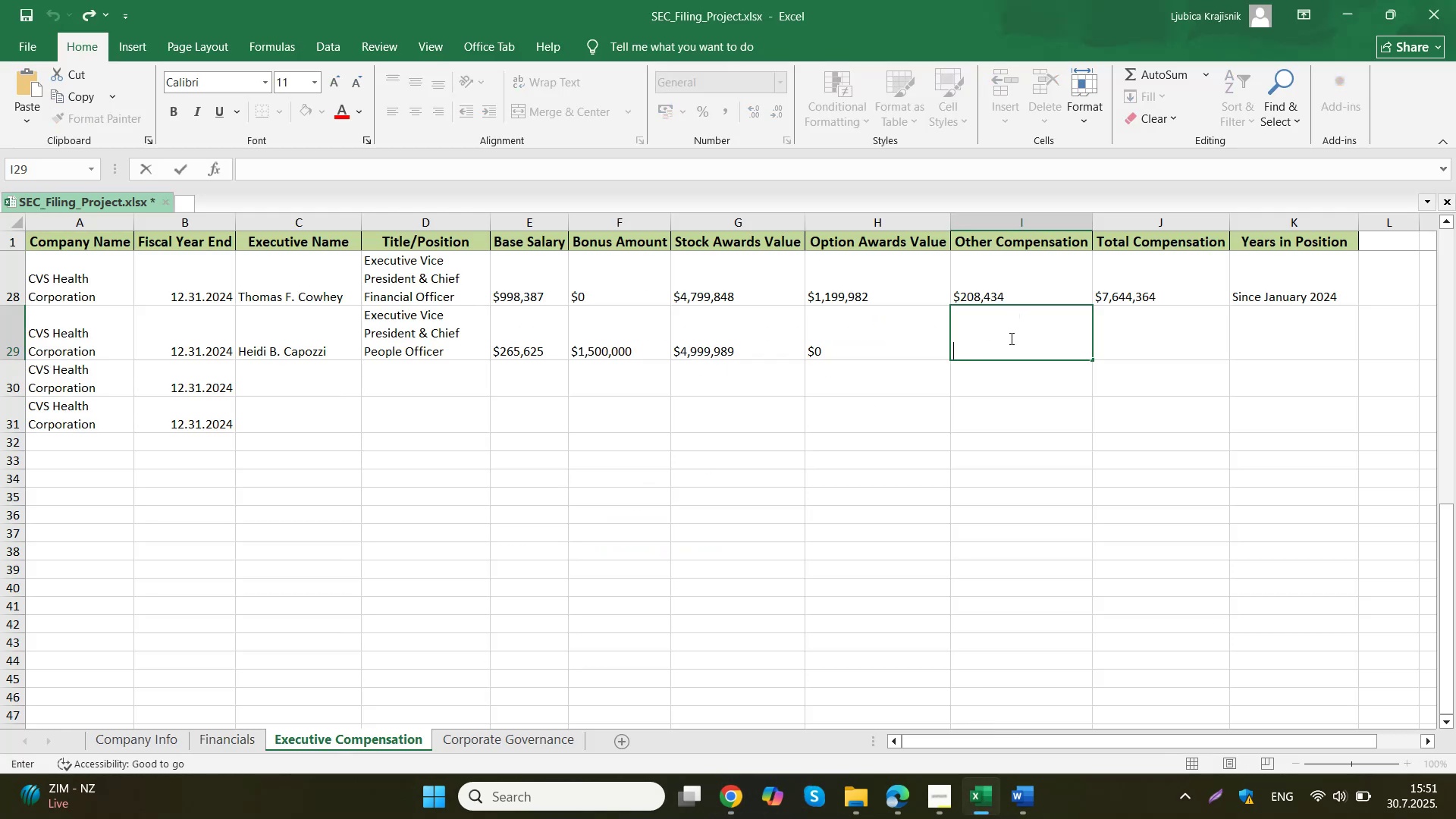 
key(Control+ControlLeft)
 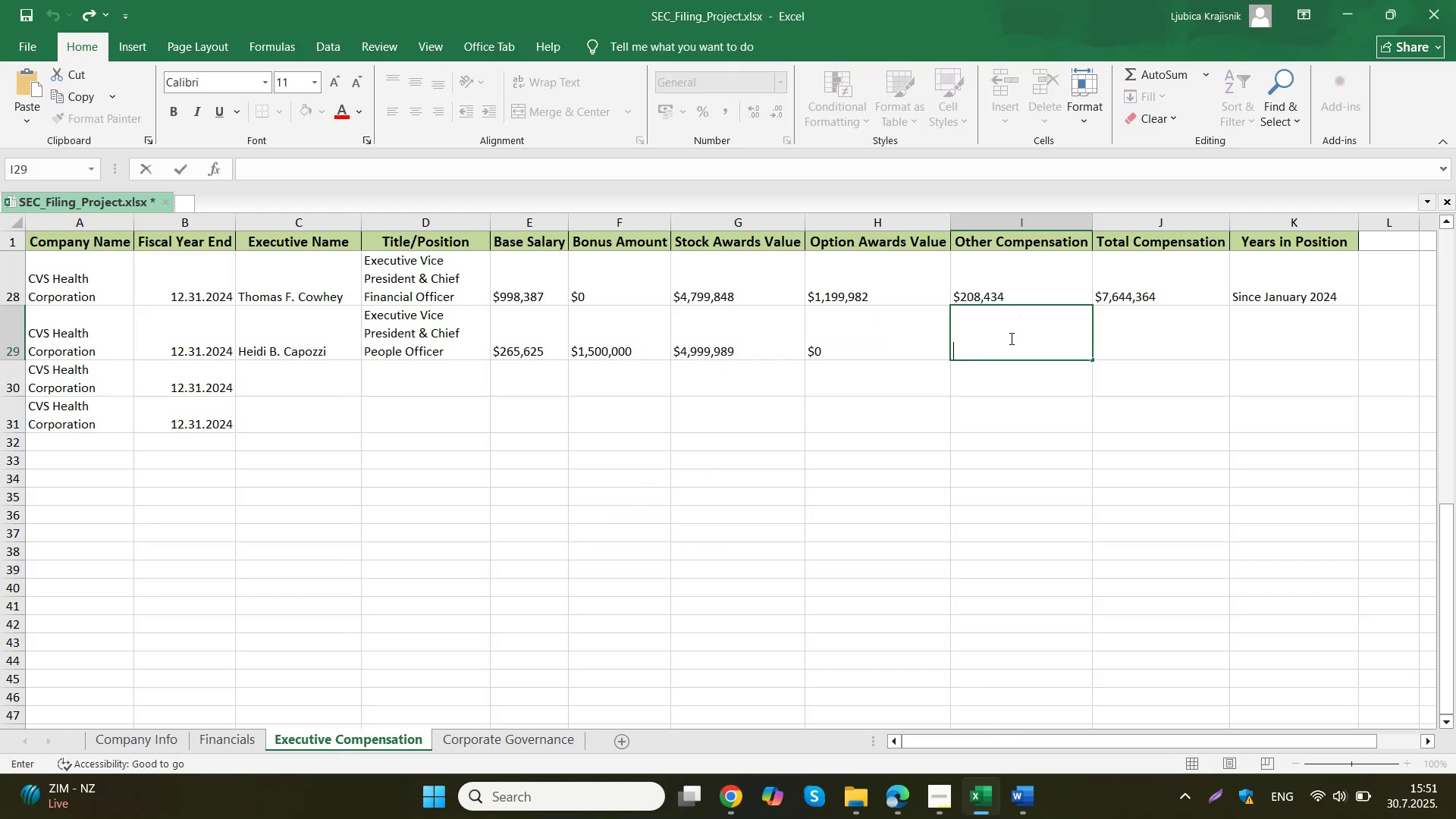 
key(Control+V)
 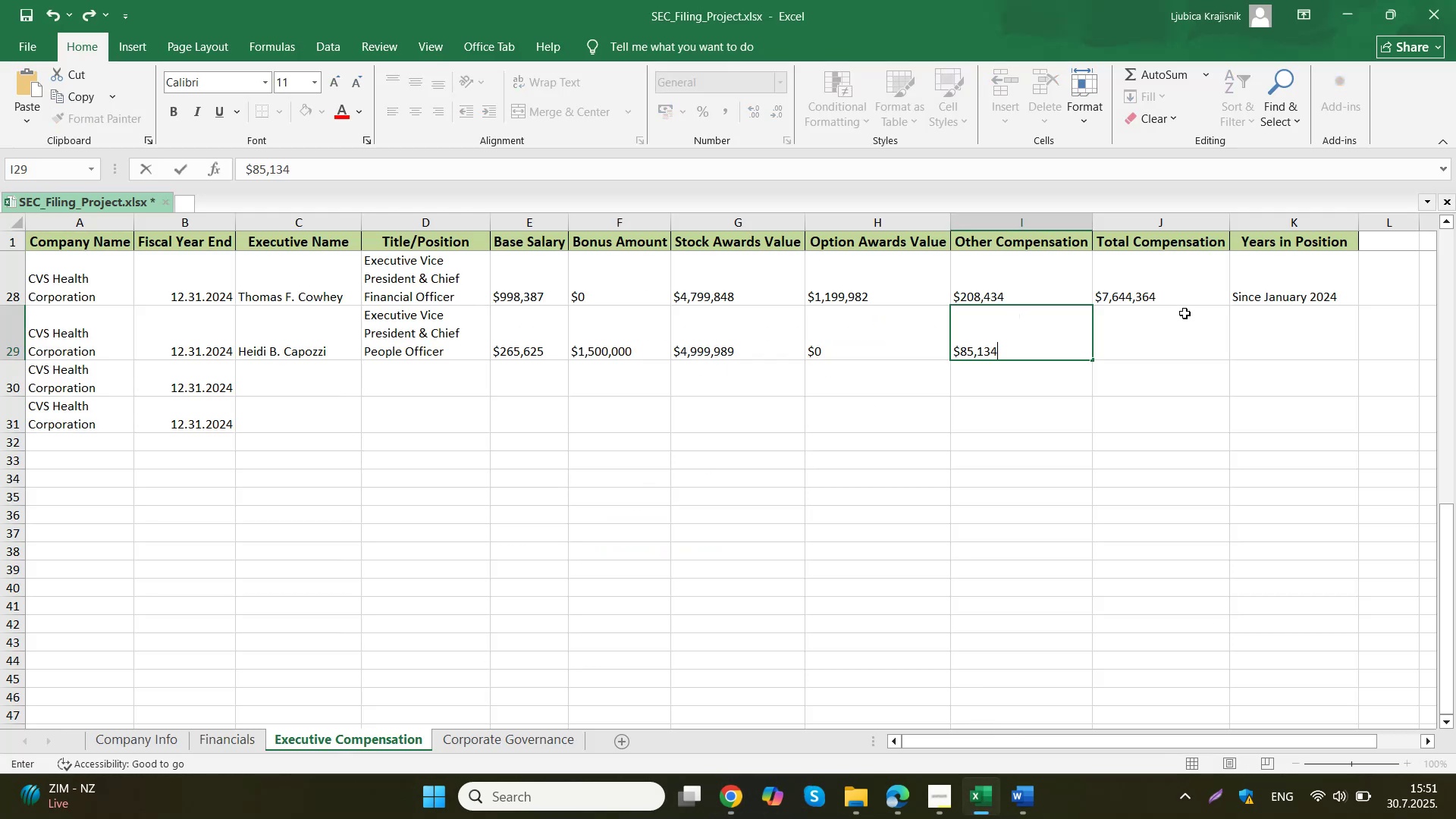 
left_click([1185, 313])
 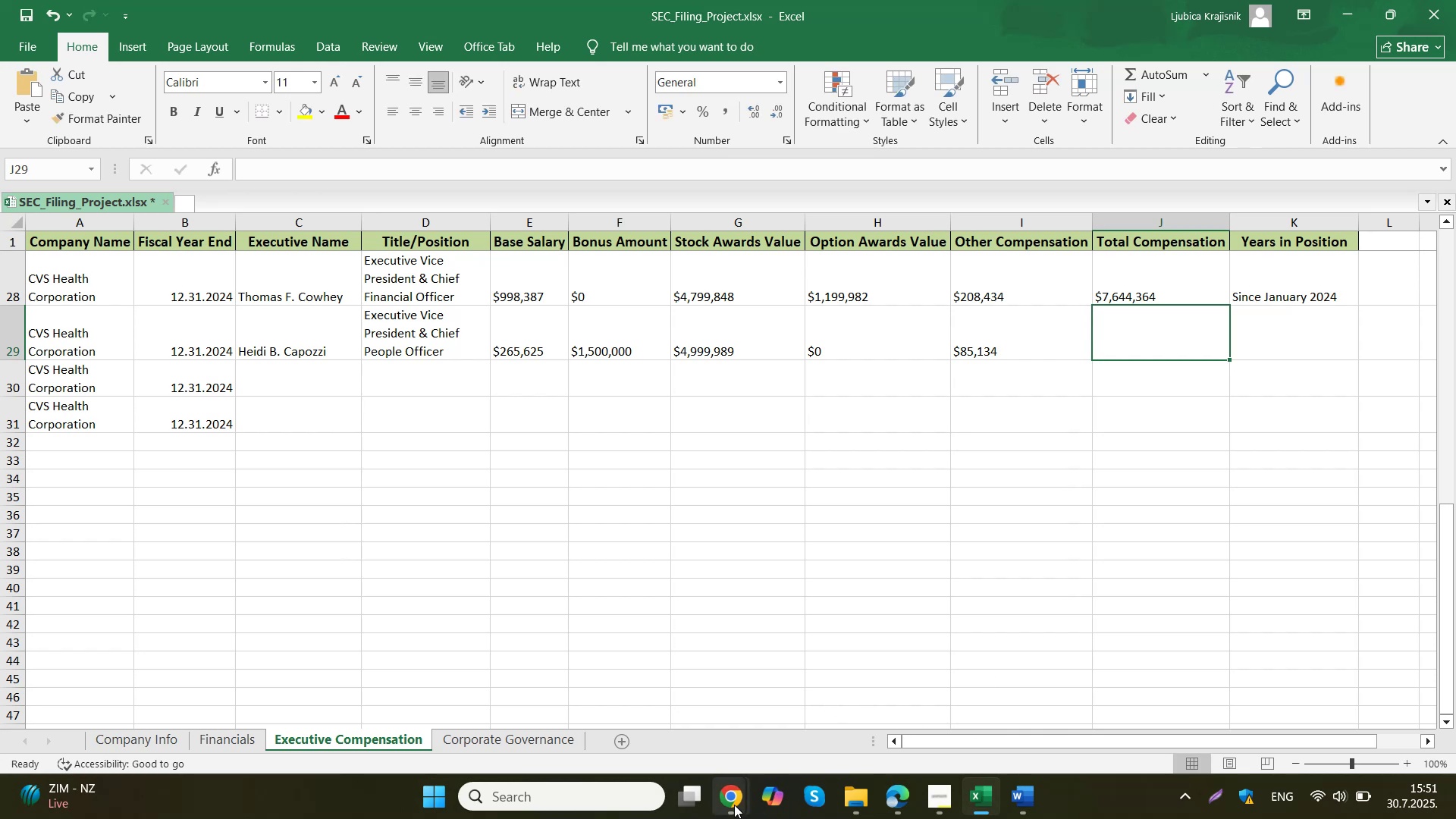 
left_click([637, 717])
 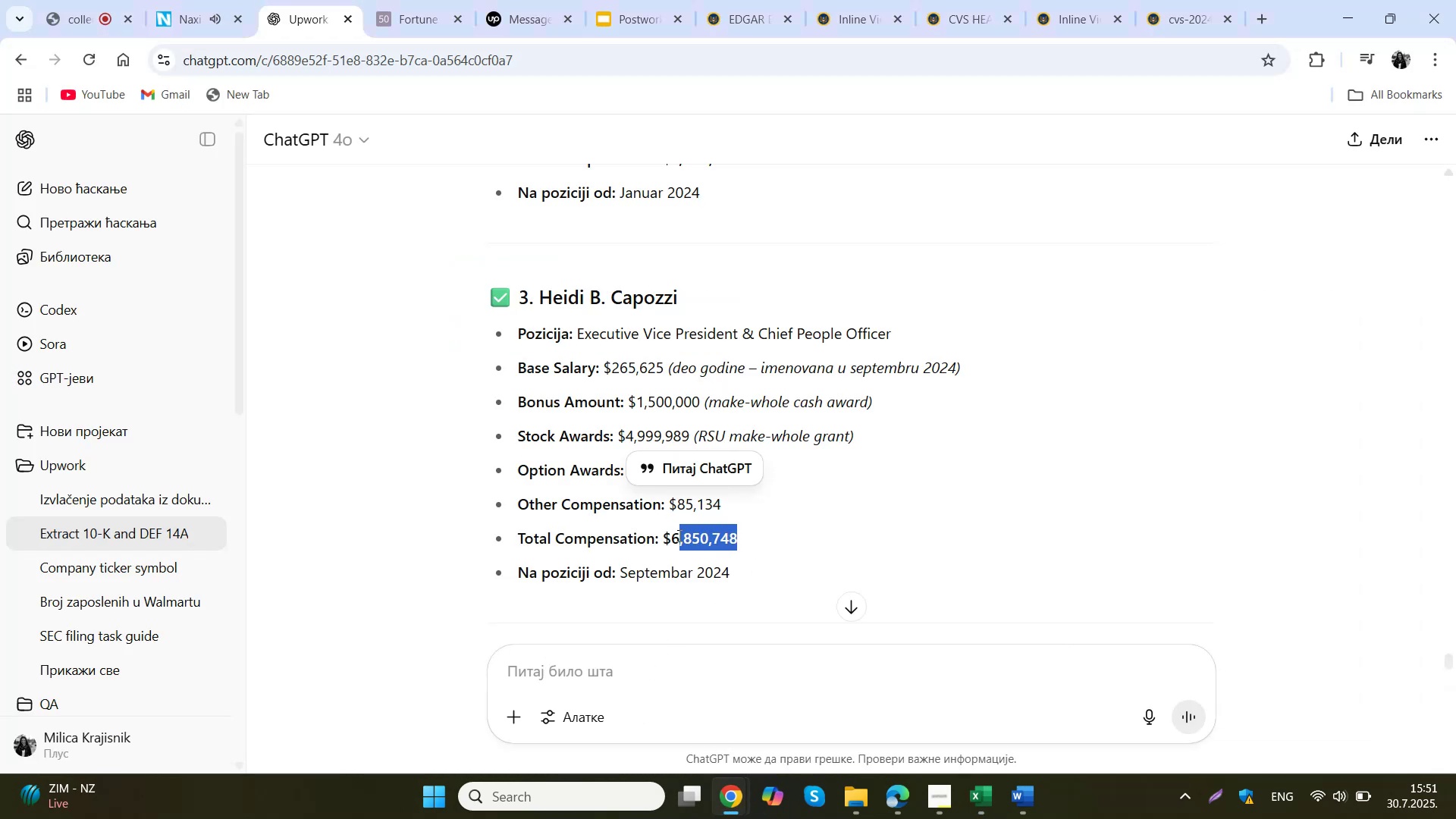 
key(Control+C)
 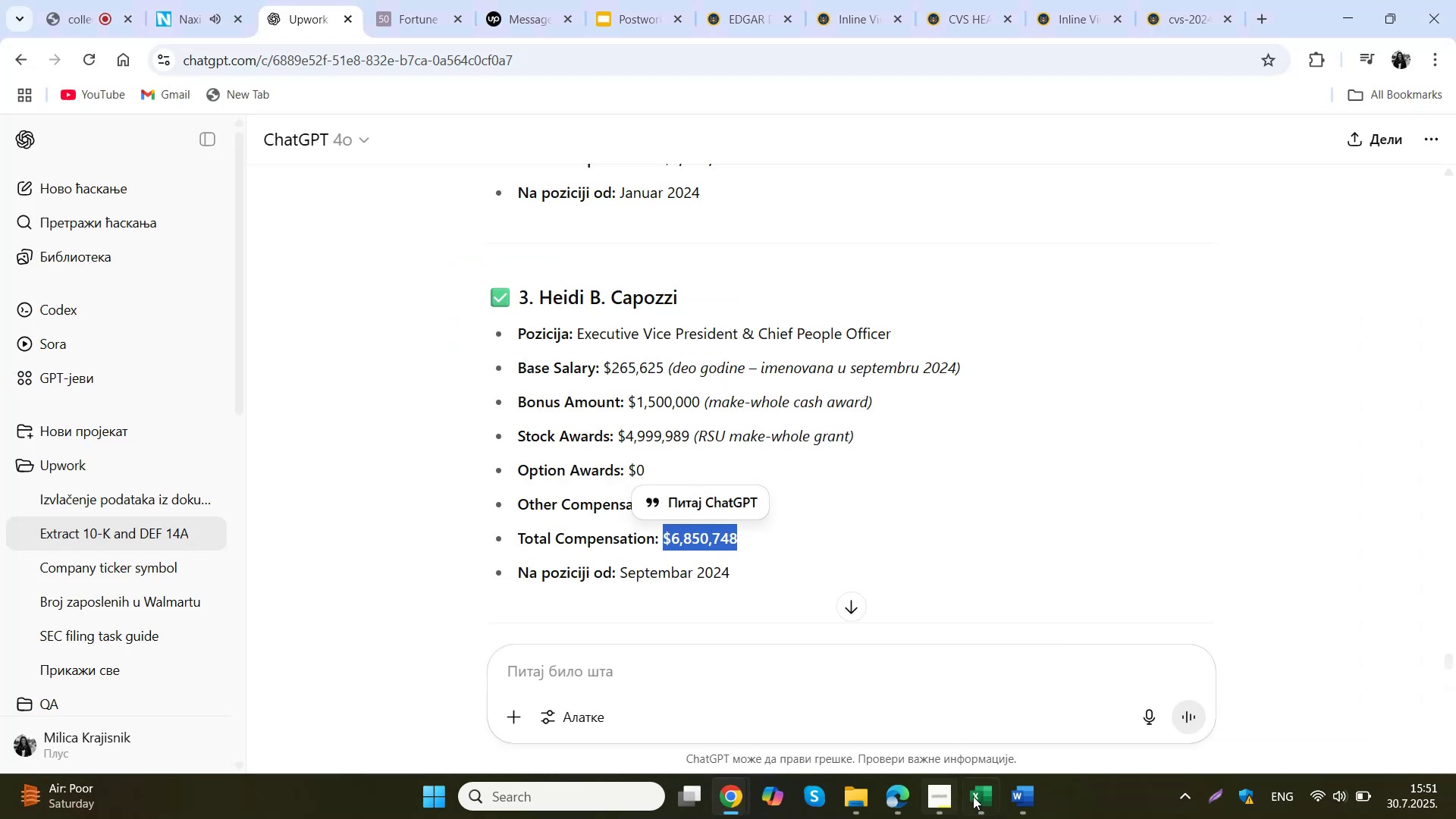 
left_click([993, 799])
 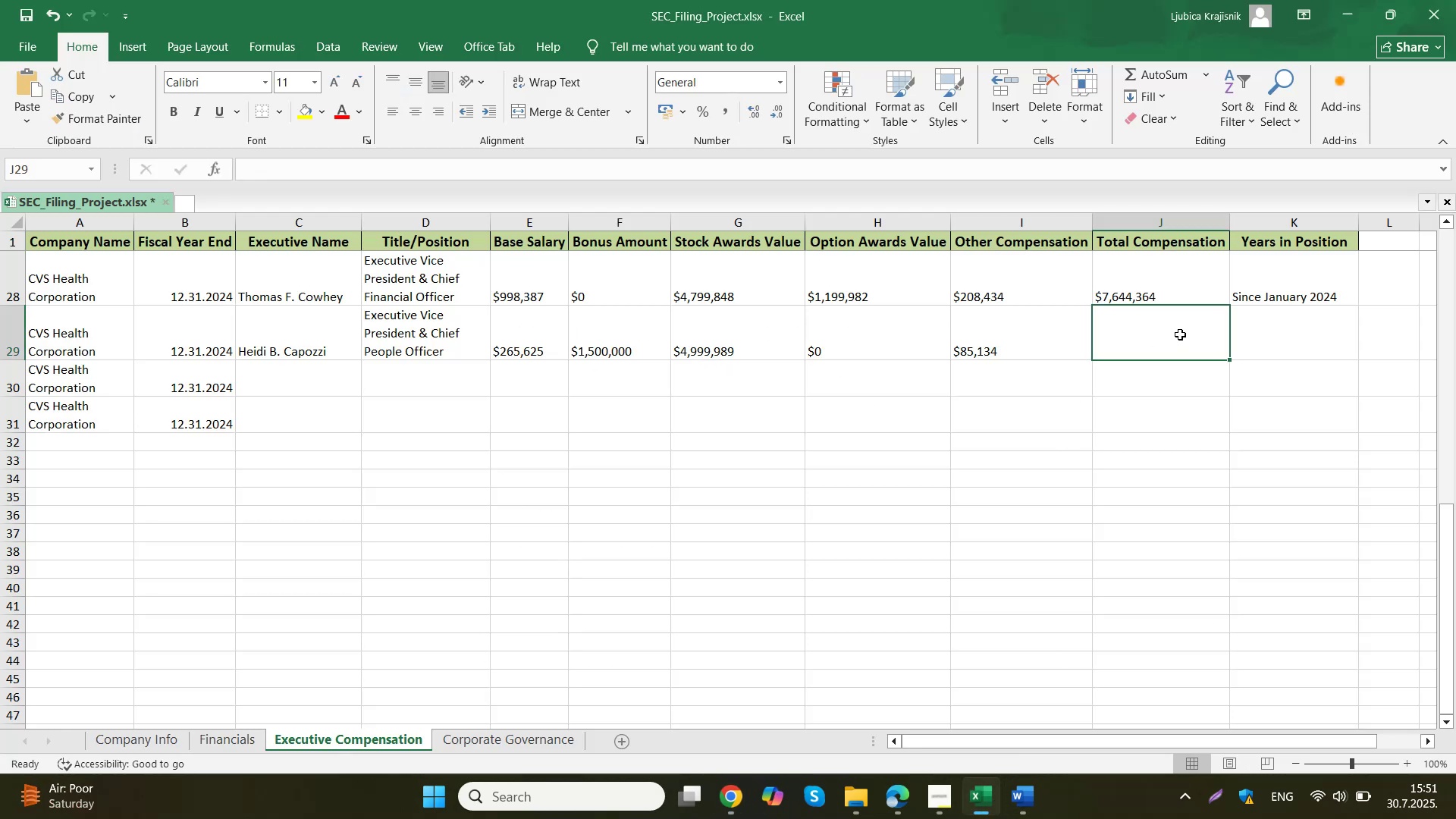 
double_click([1178, 334])
 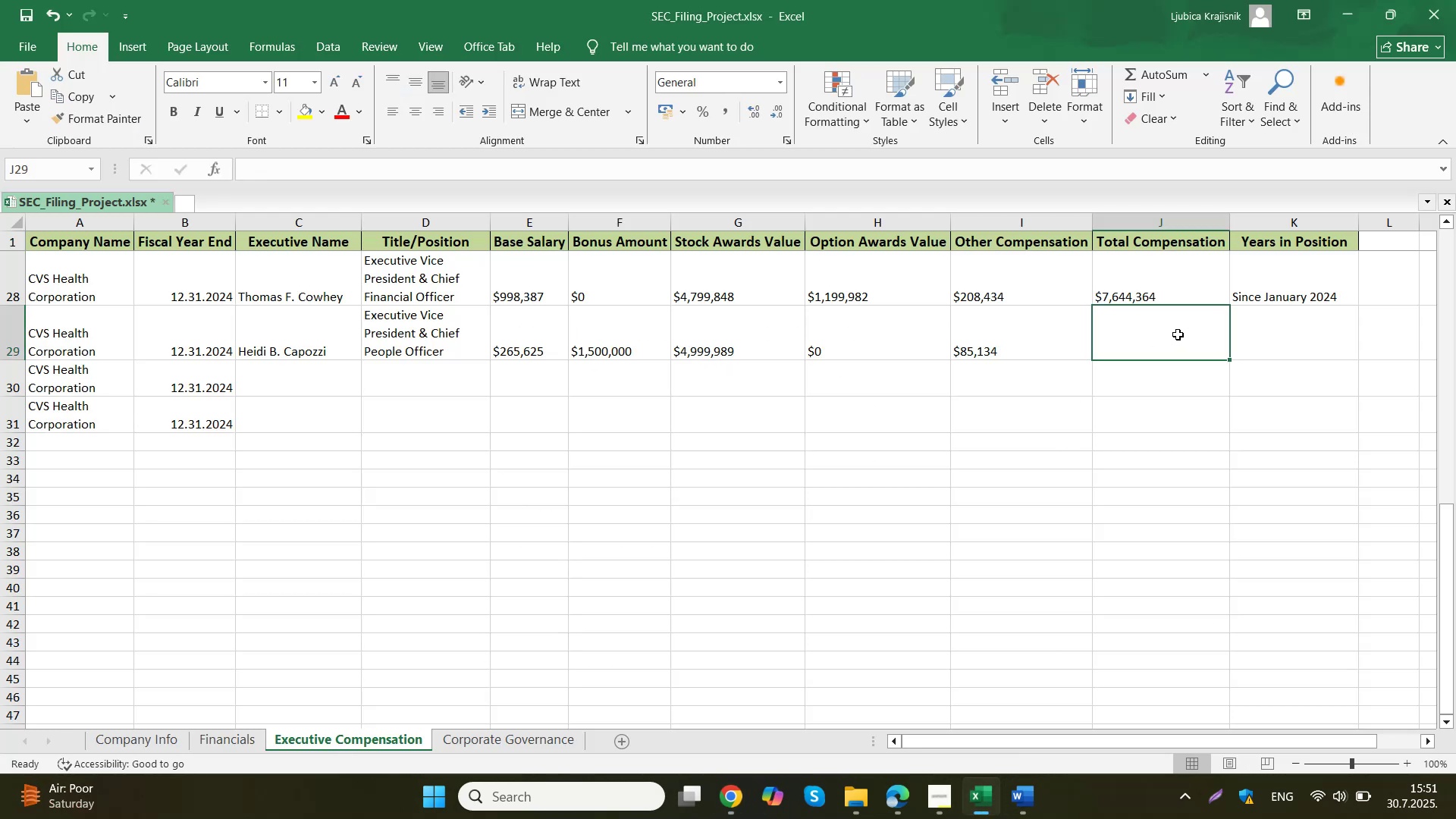 
hold_key(key=ControlLeft, duration=0.44)
 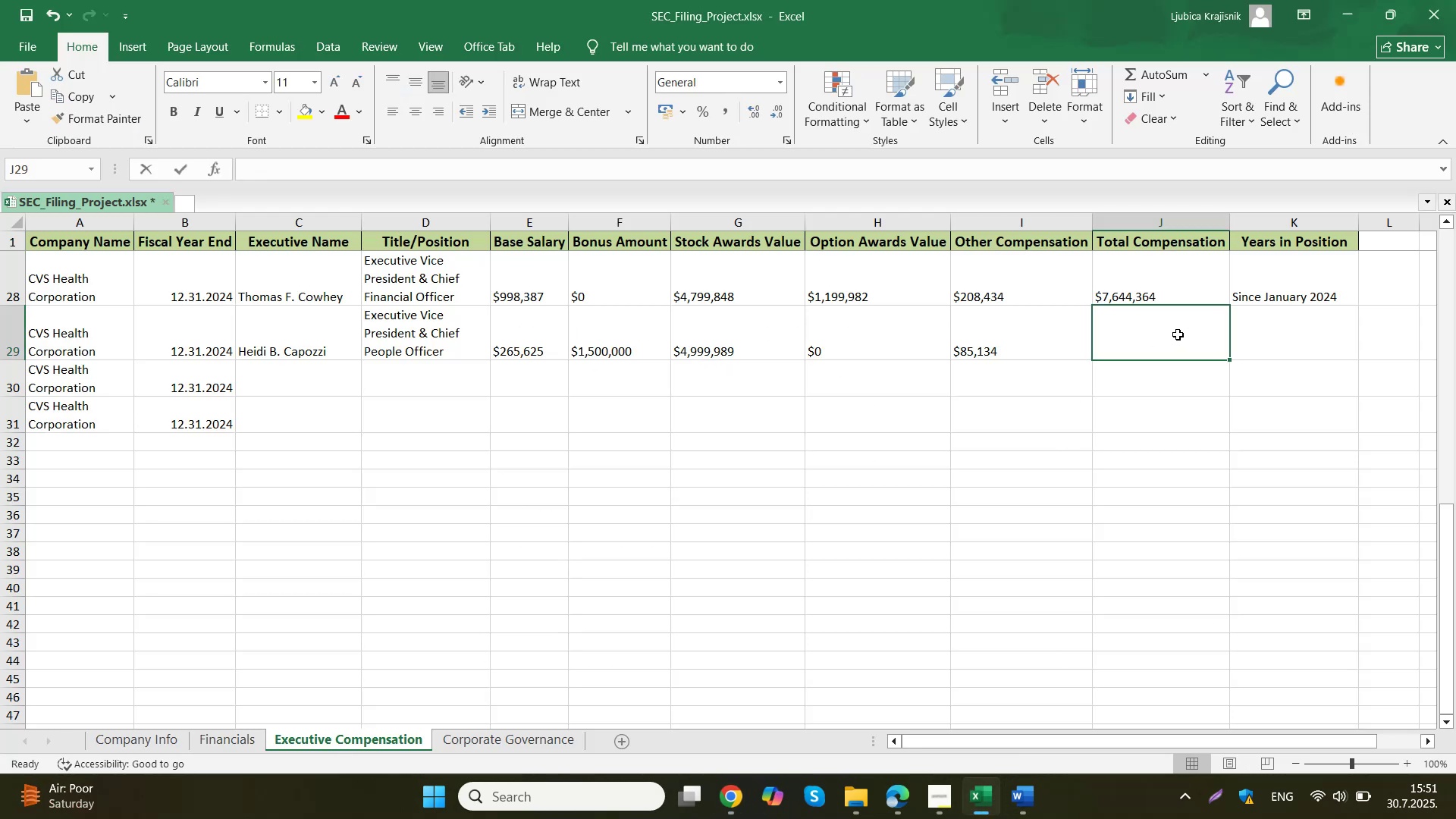 
double_click([1178, 334])
 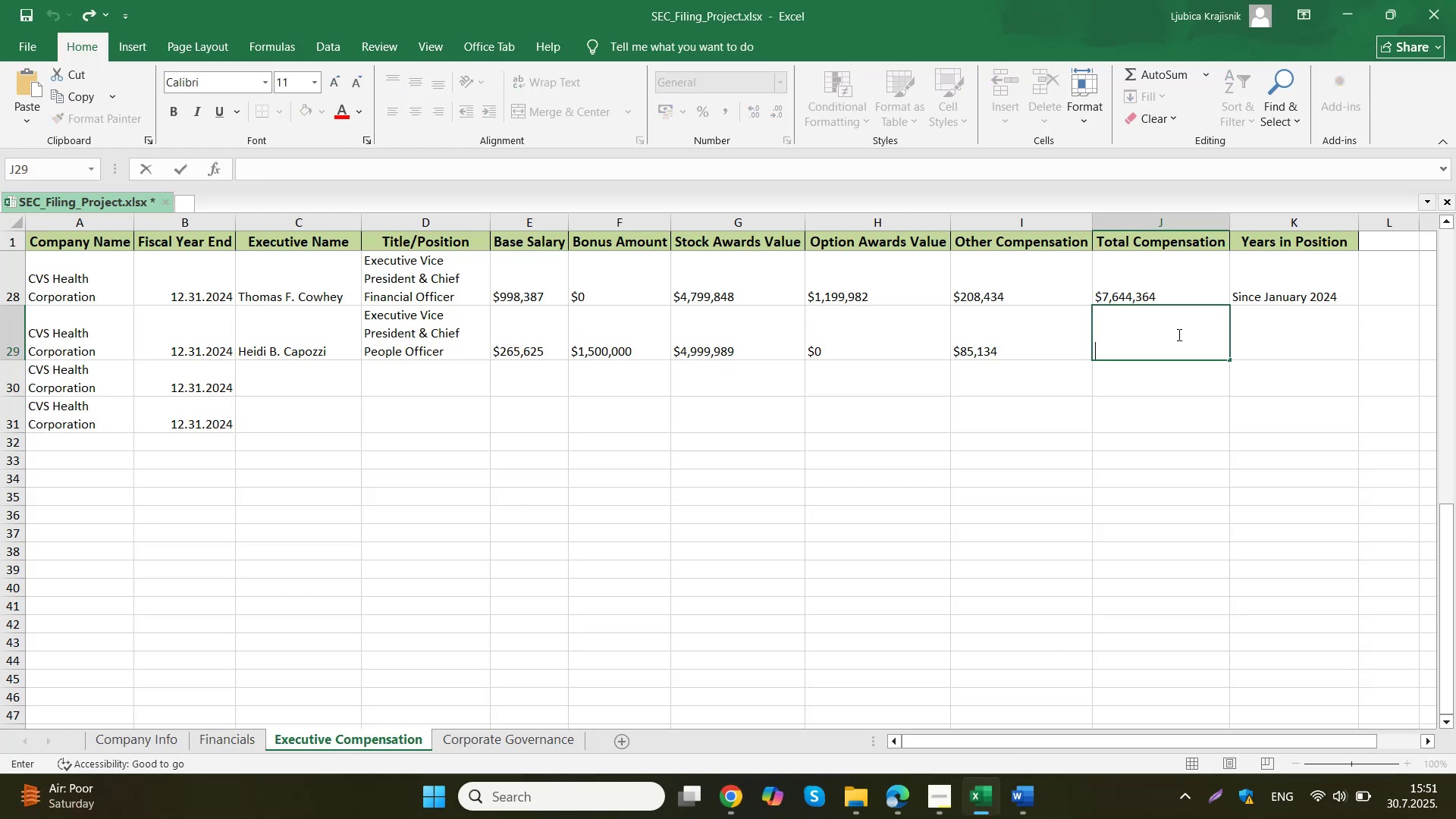 
key(Control+ControlLeft)
 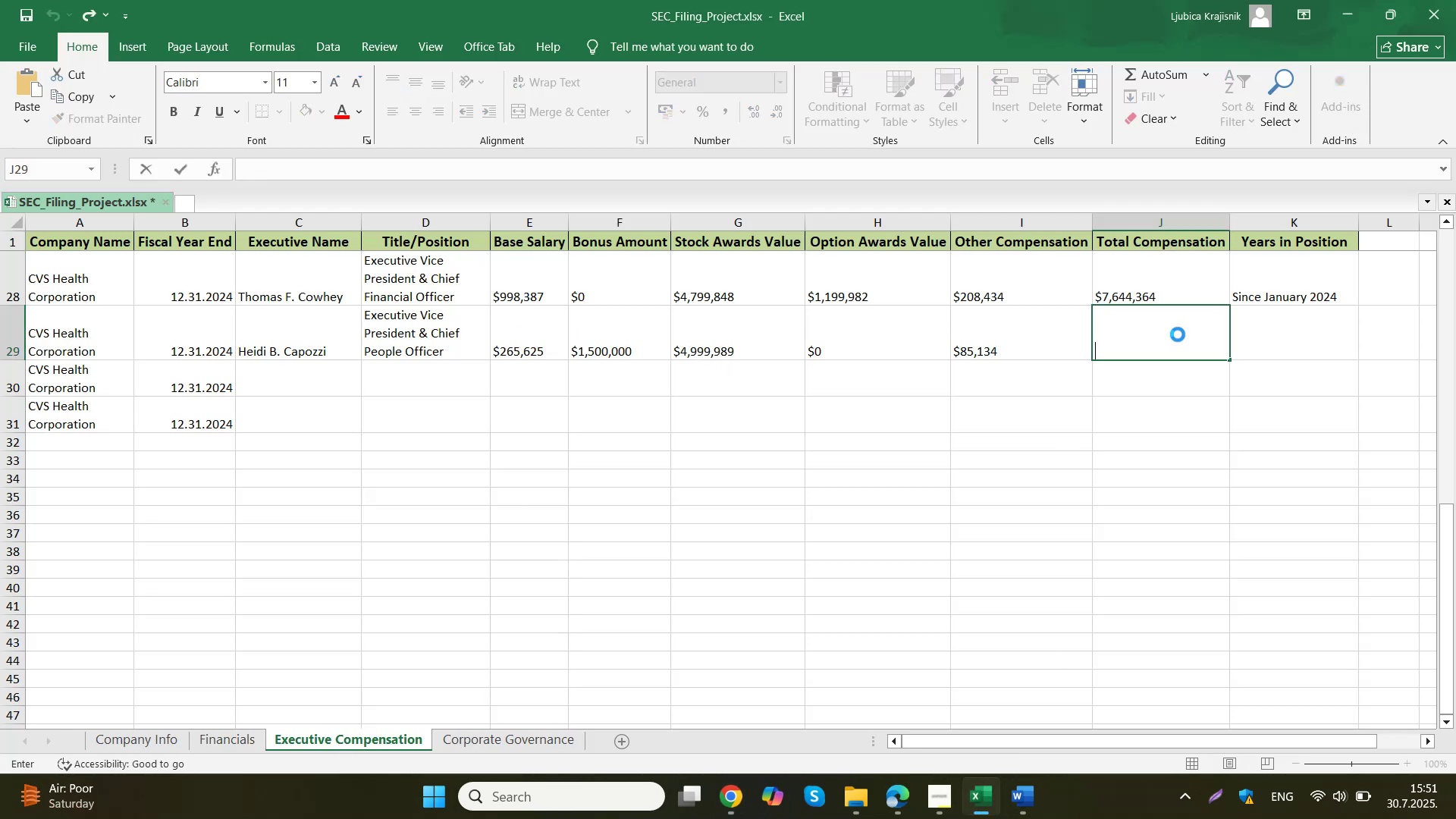 
key(Control+V)
 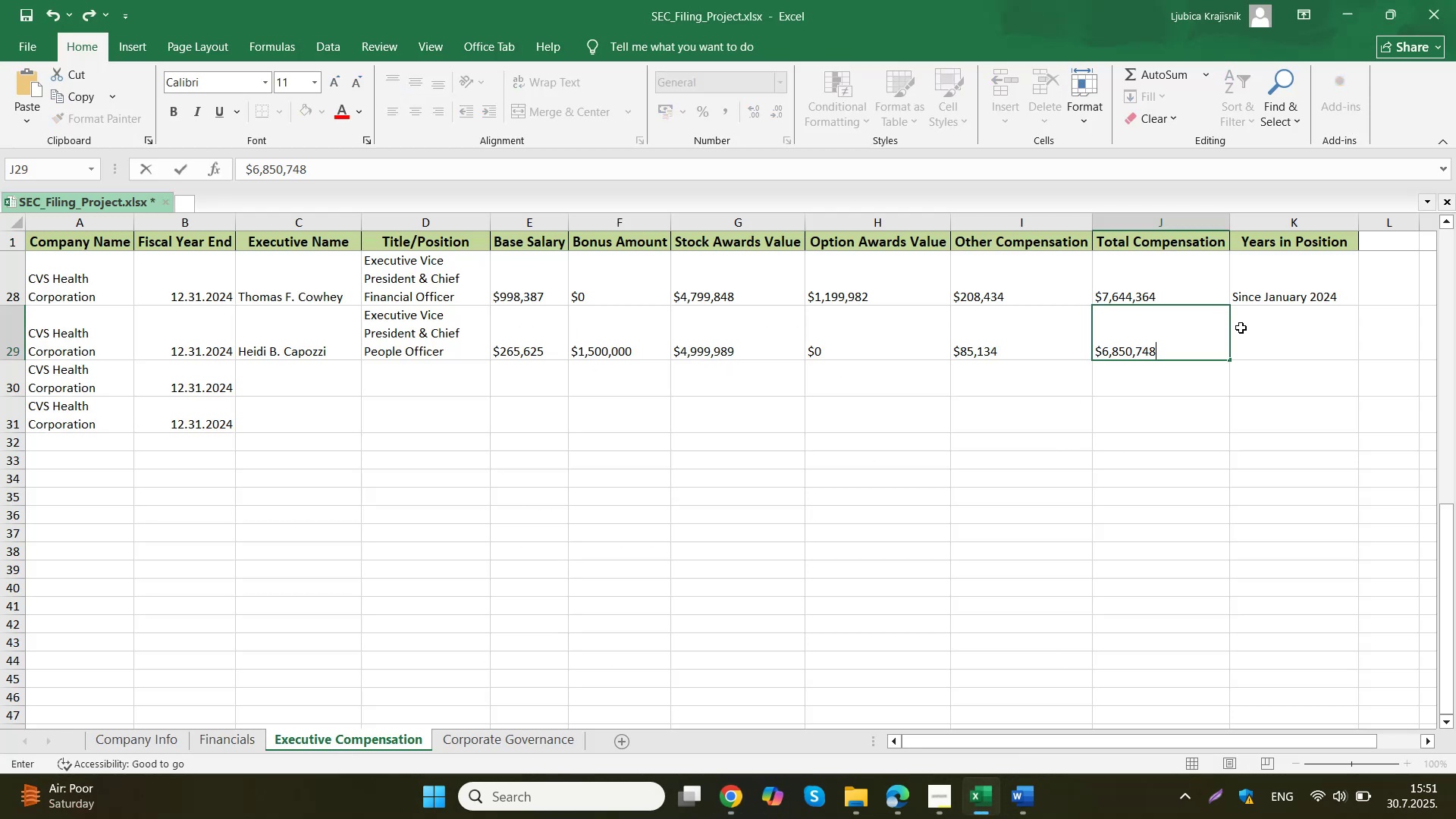 
left_click([1243, 328])
 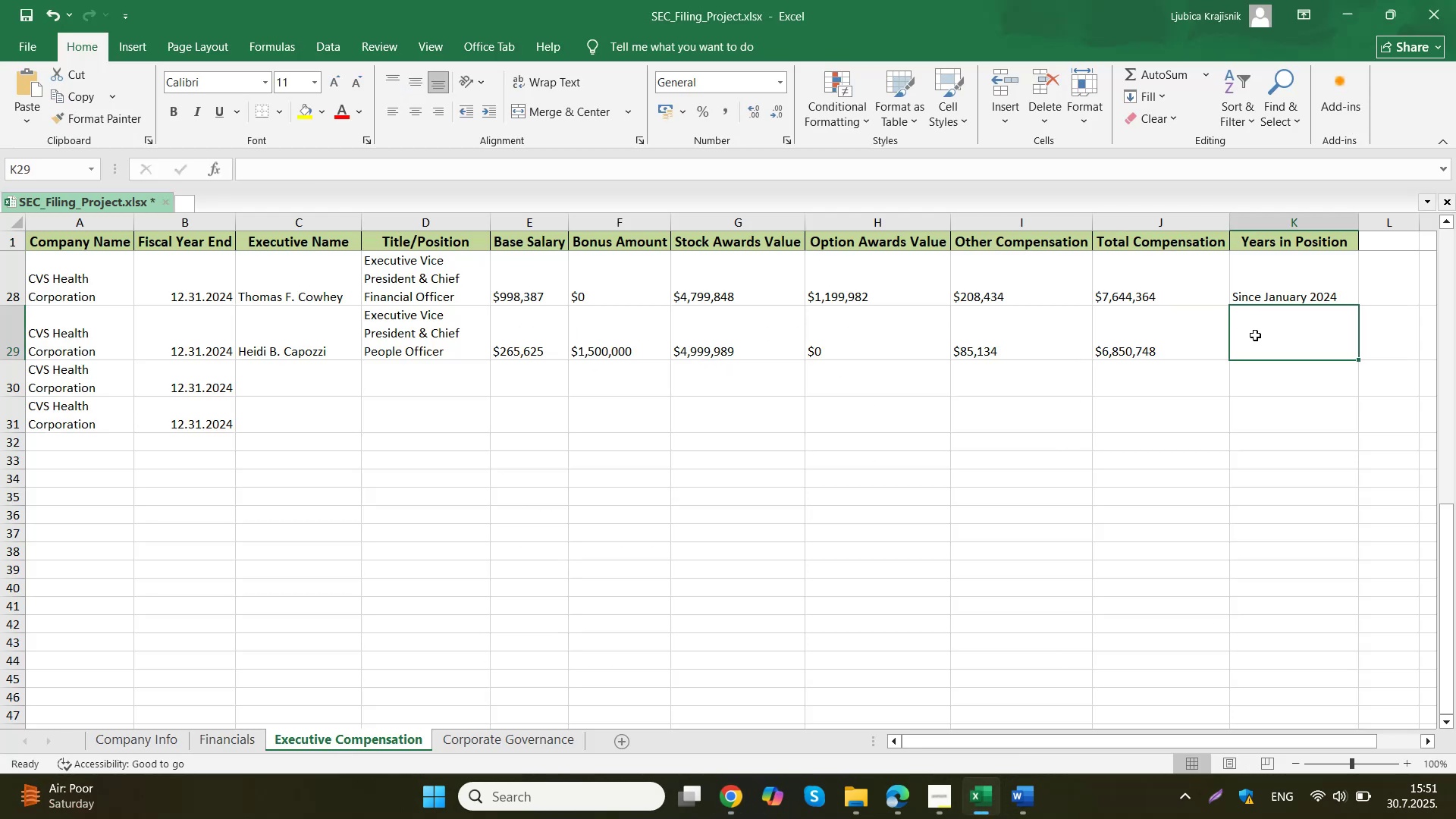 
type(Since September 2024)
 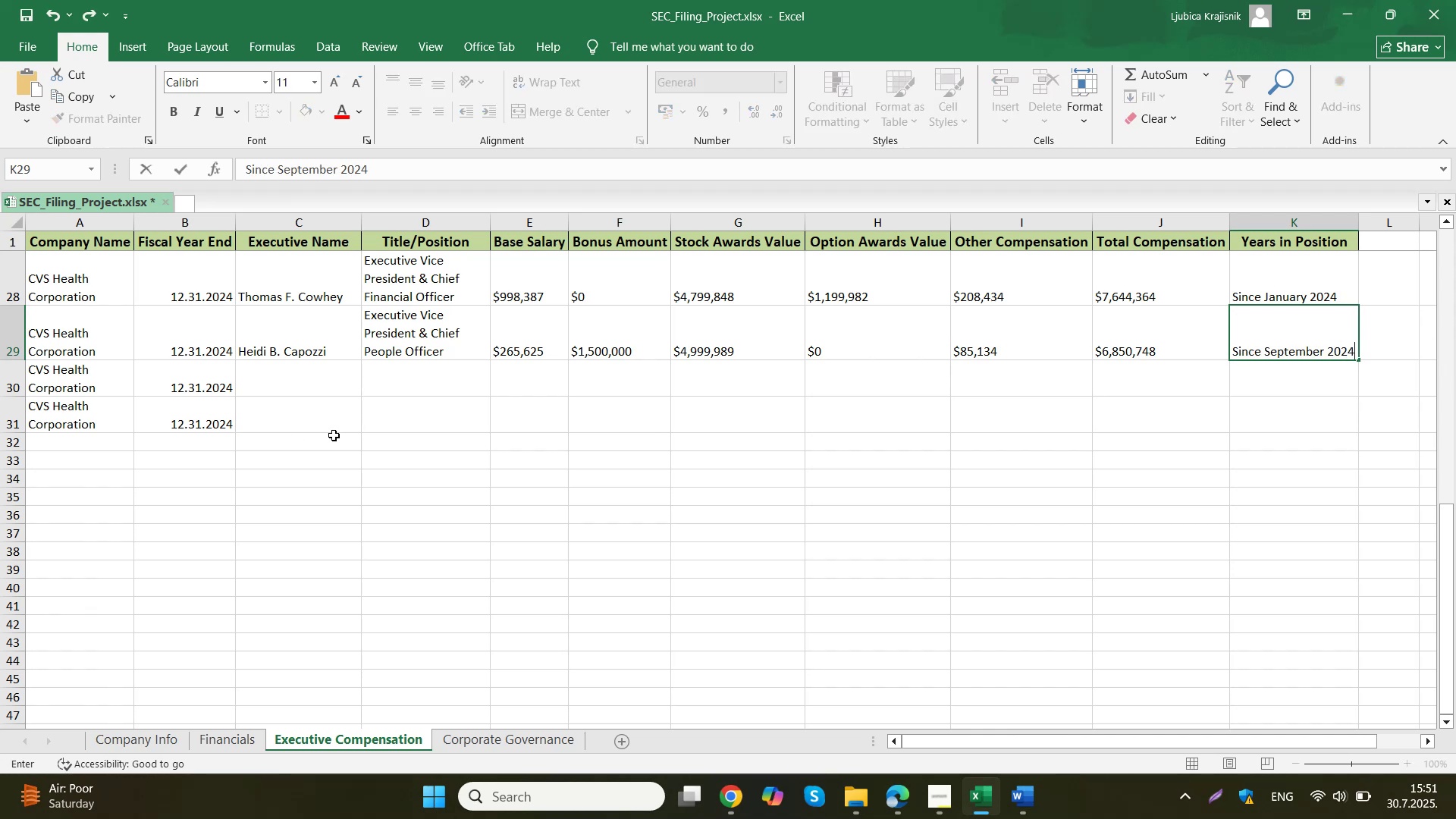 
left_click([315, 381])
 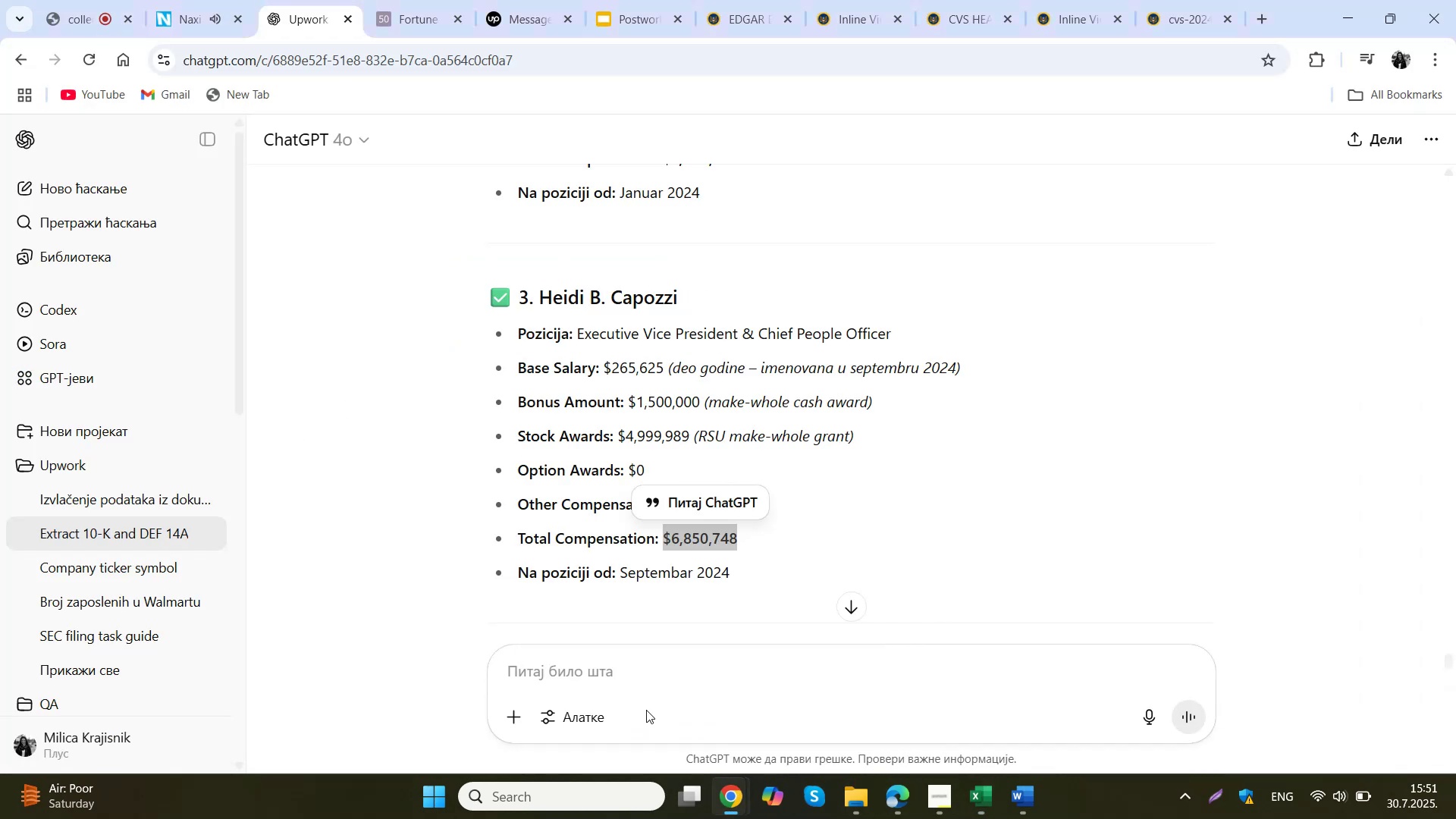 
scroll: coordinate [485, 231], scroll_direction: down, amount: 4.0
 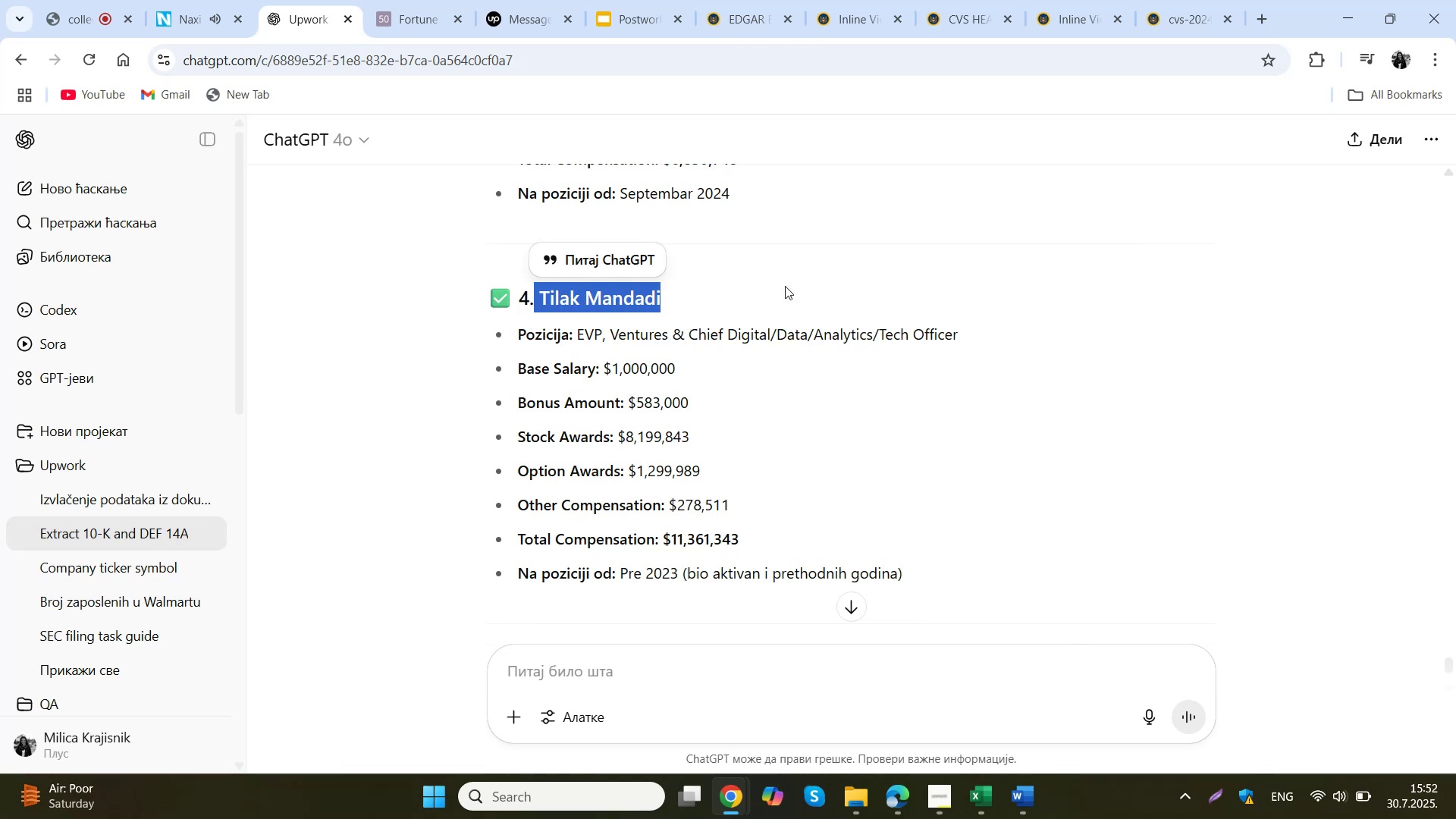 
wait(5.44)
 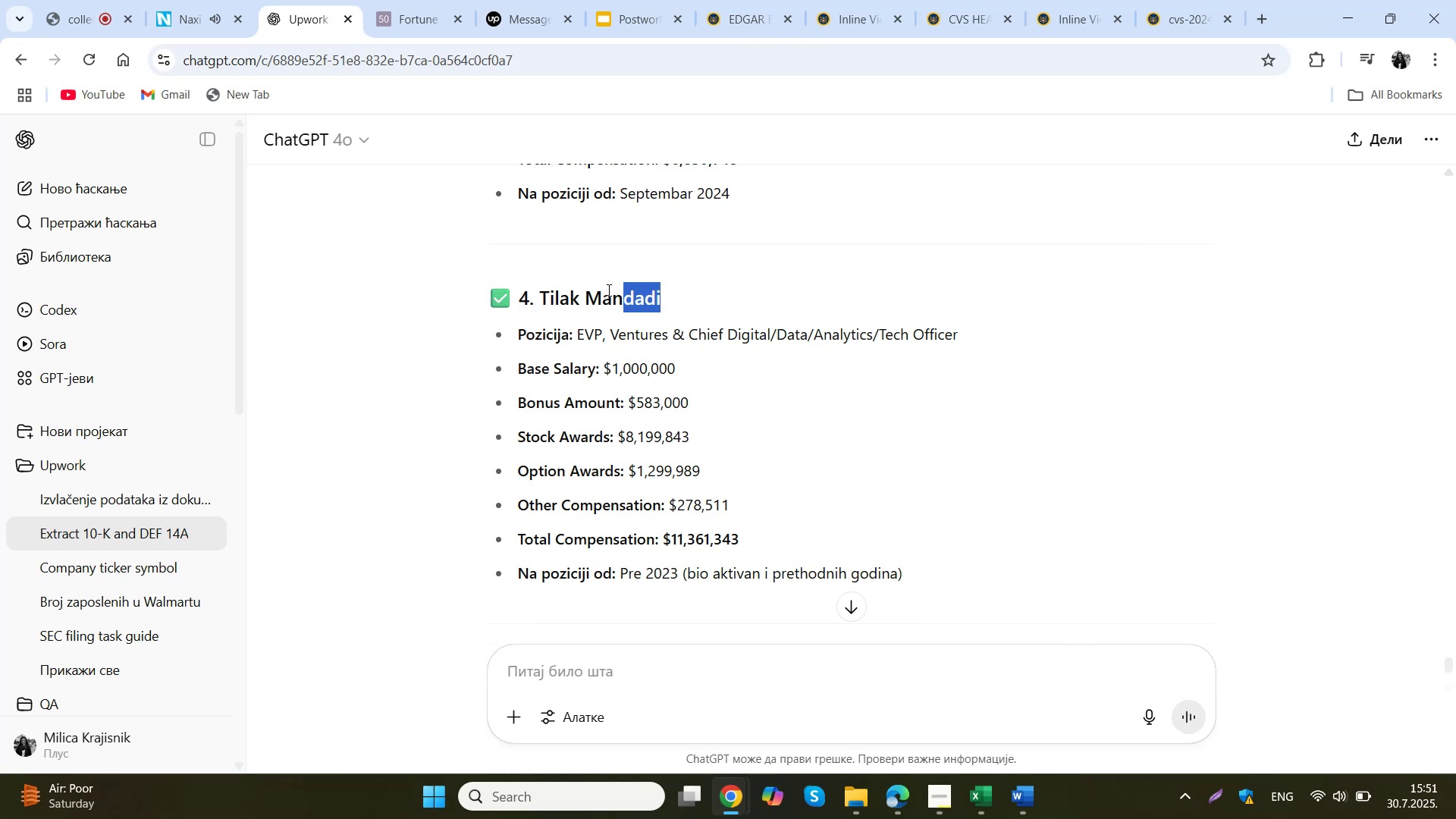 
left_click([650, 291])
 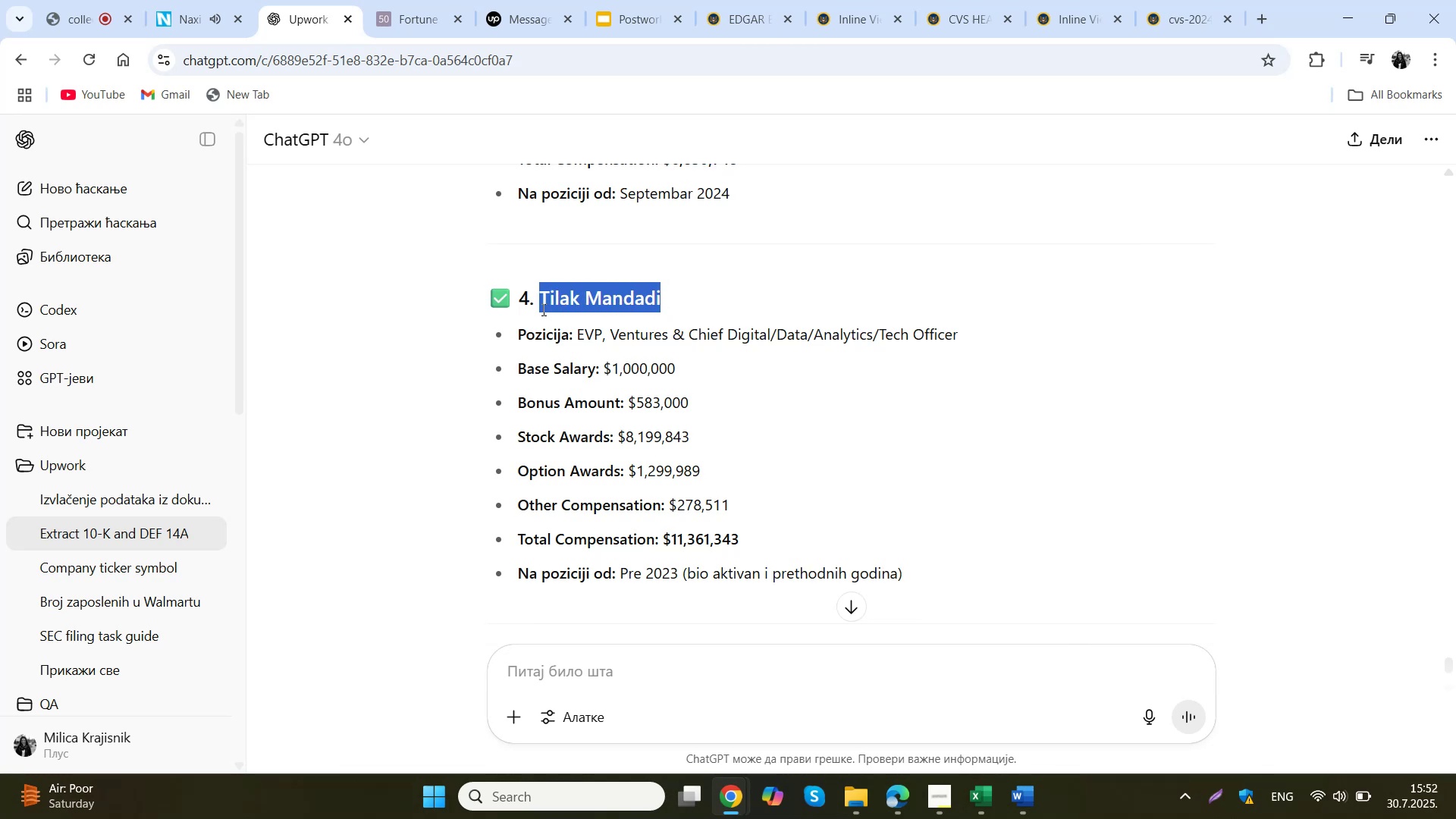 
key(Control+ControlLeft)
 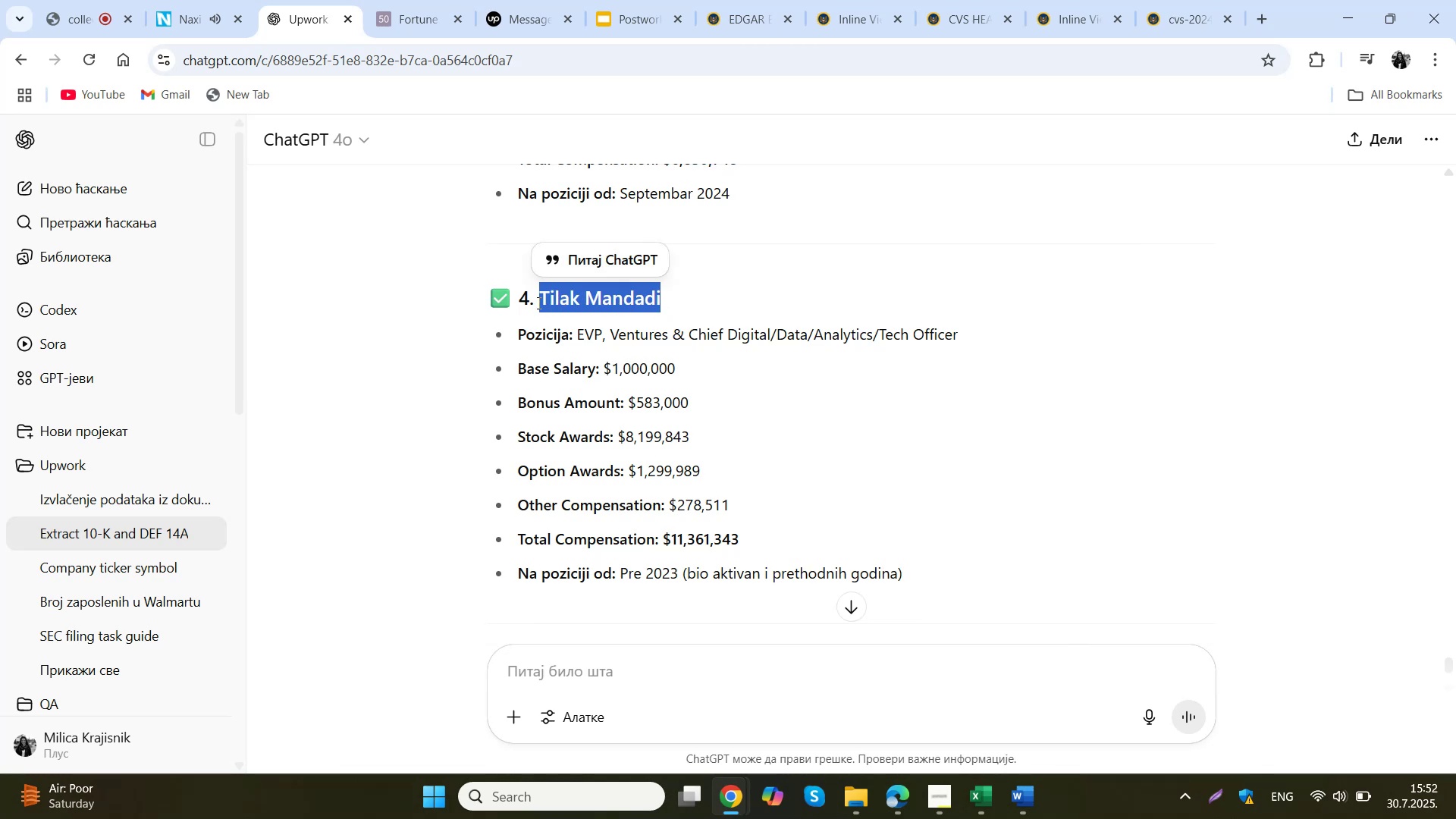 
key(Control+C)
 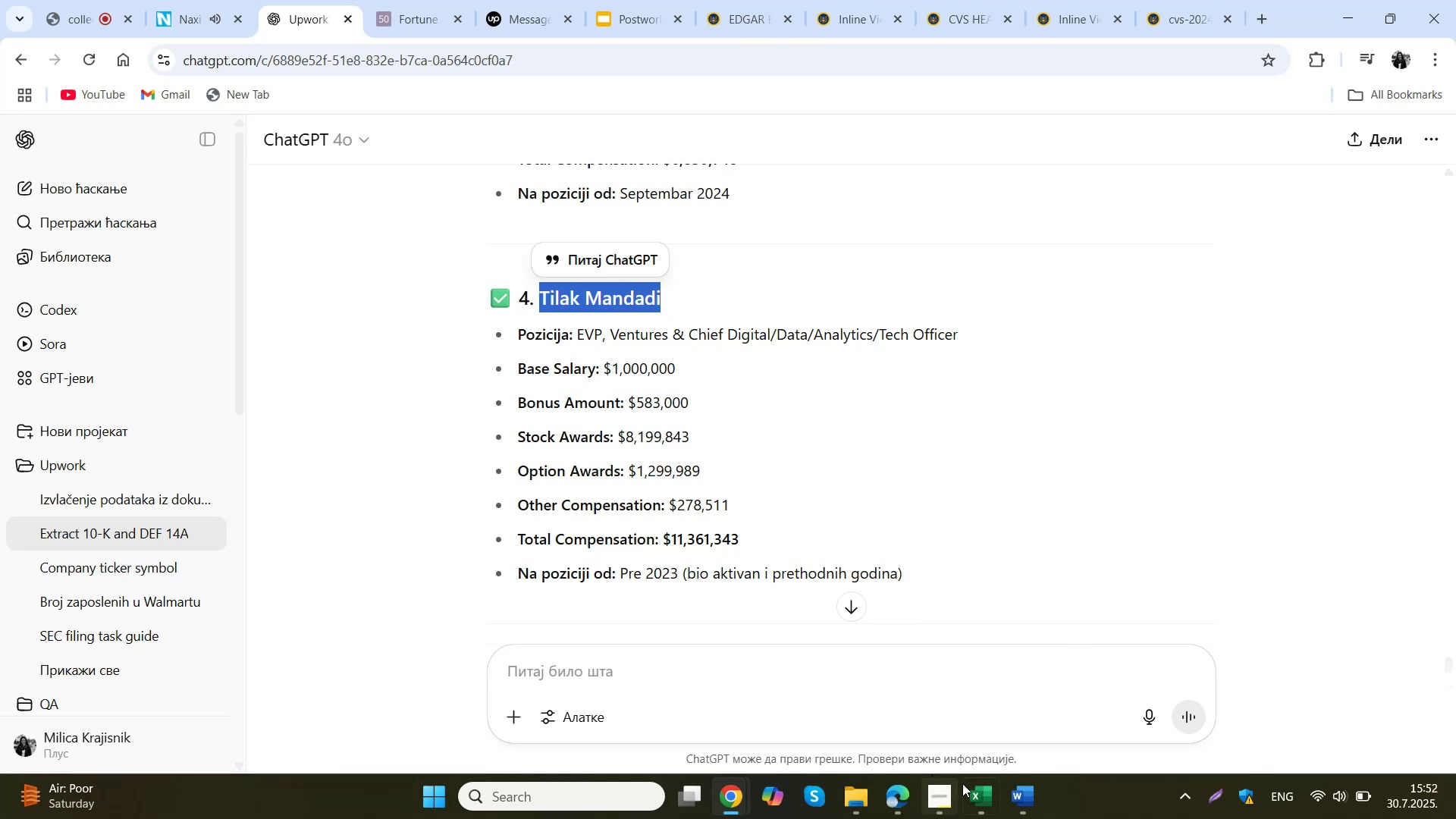 
left_click([993, 804])
 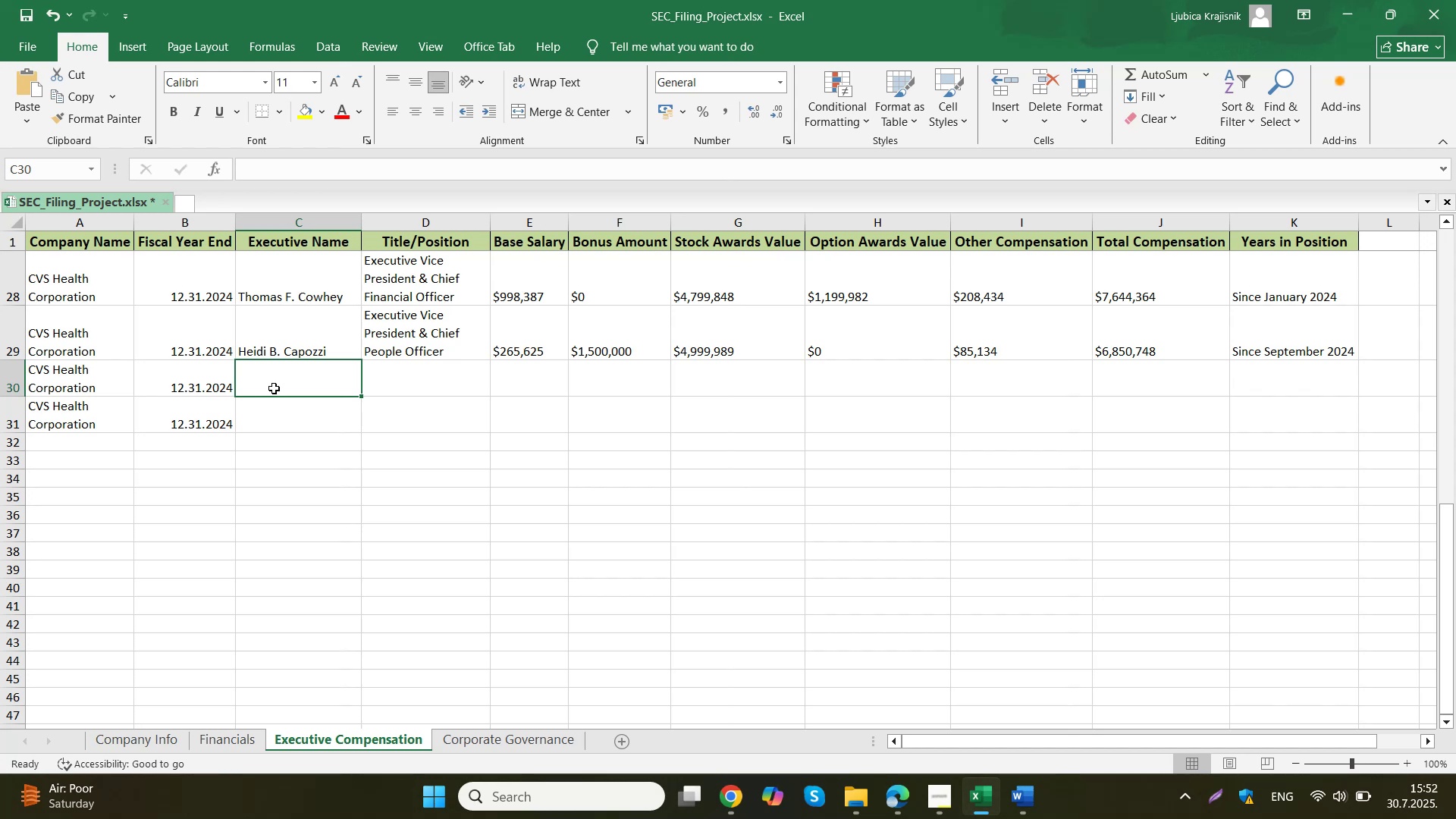 
double_click([274, 388])
 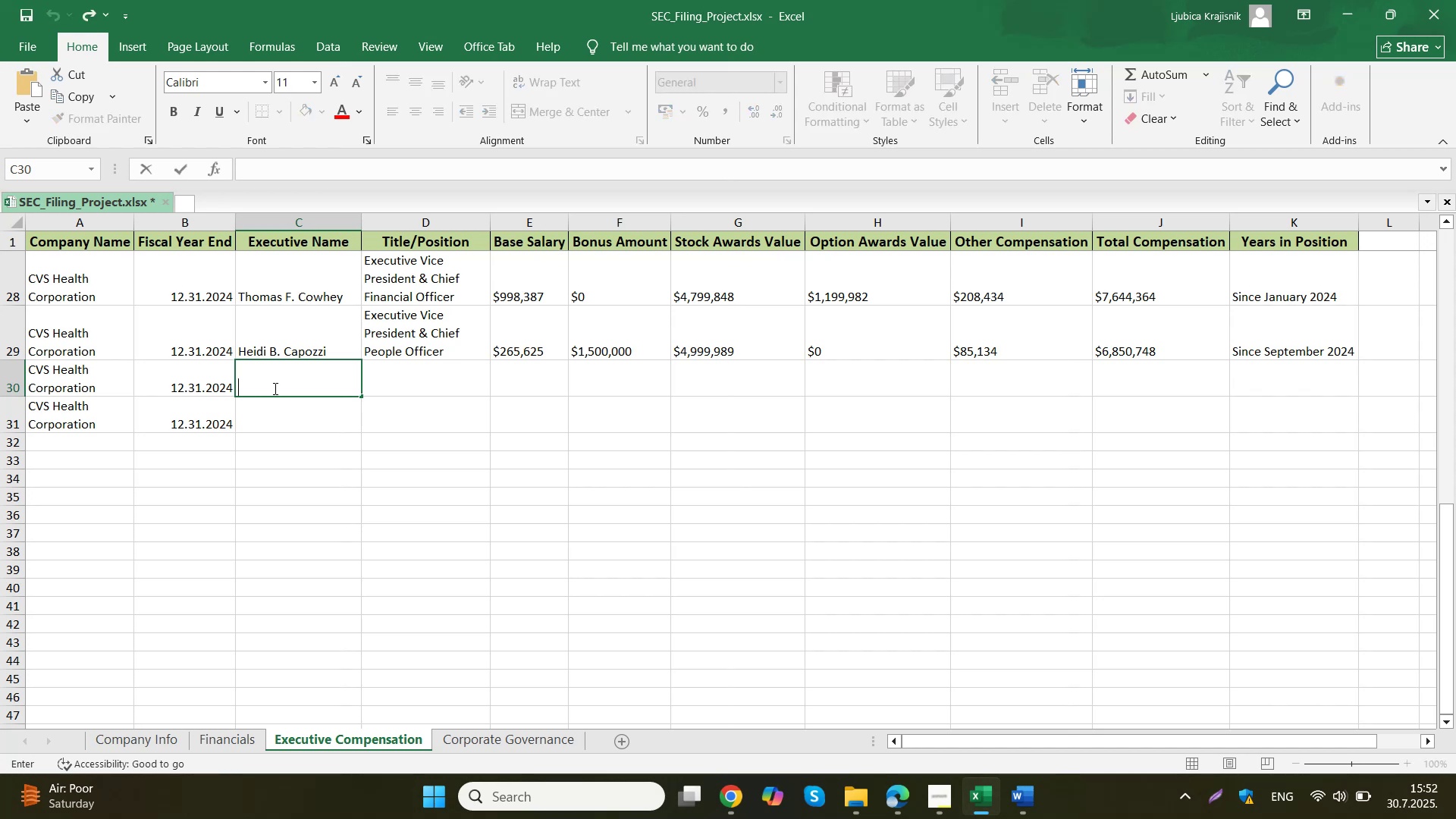 
key(Control+ControlLeft)
 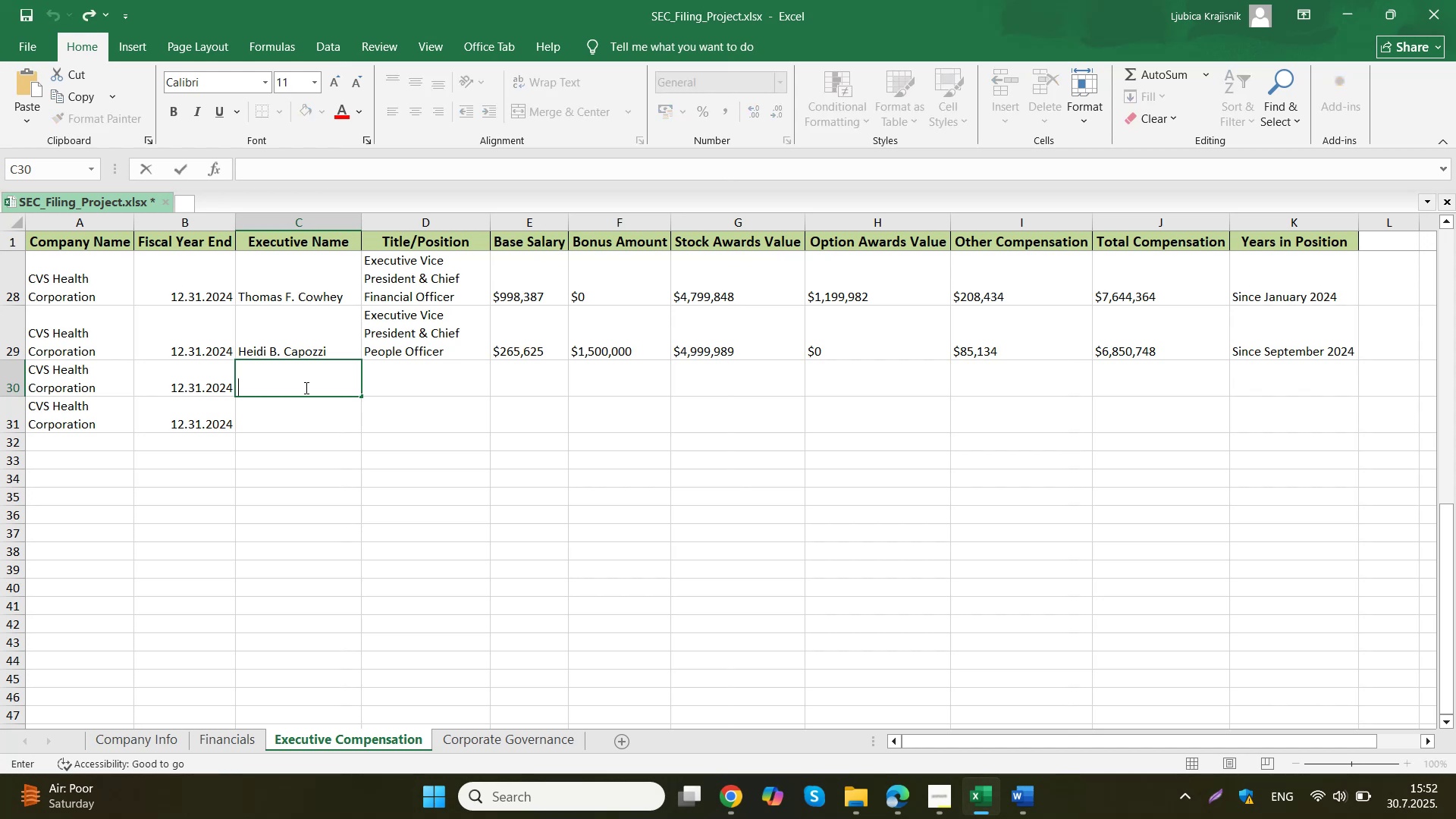 
key(Control+V)
 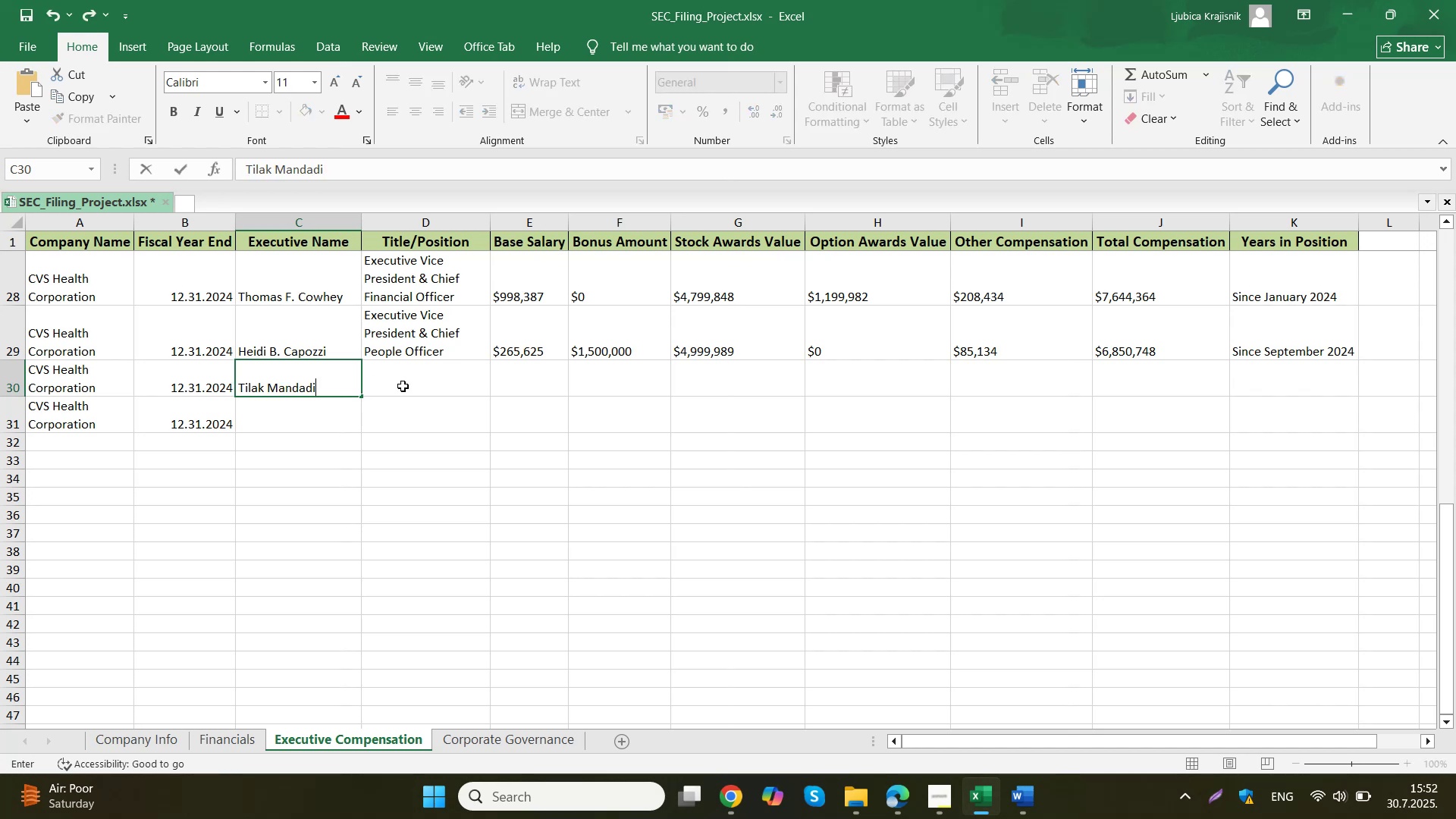 
left_click([403, 386])
 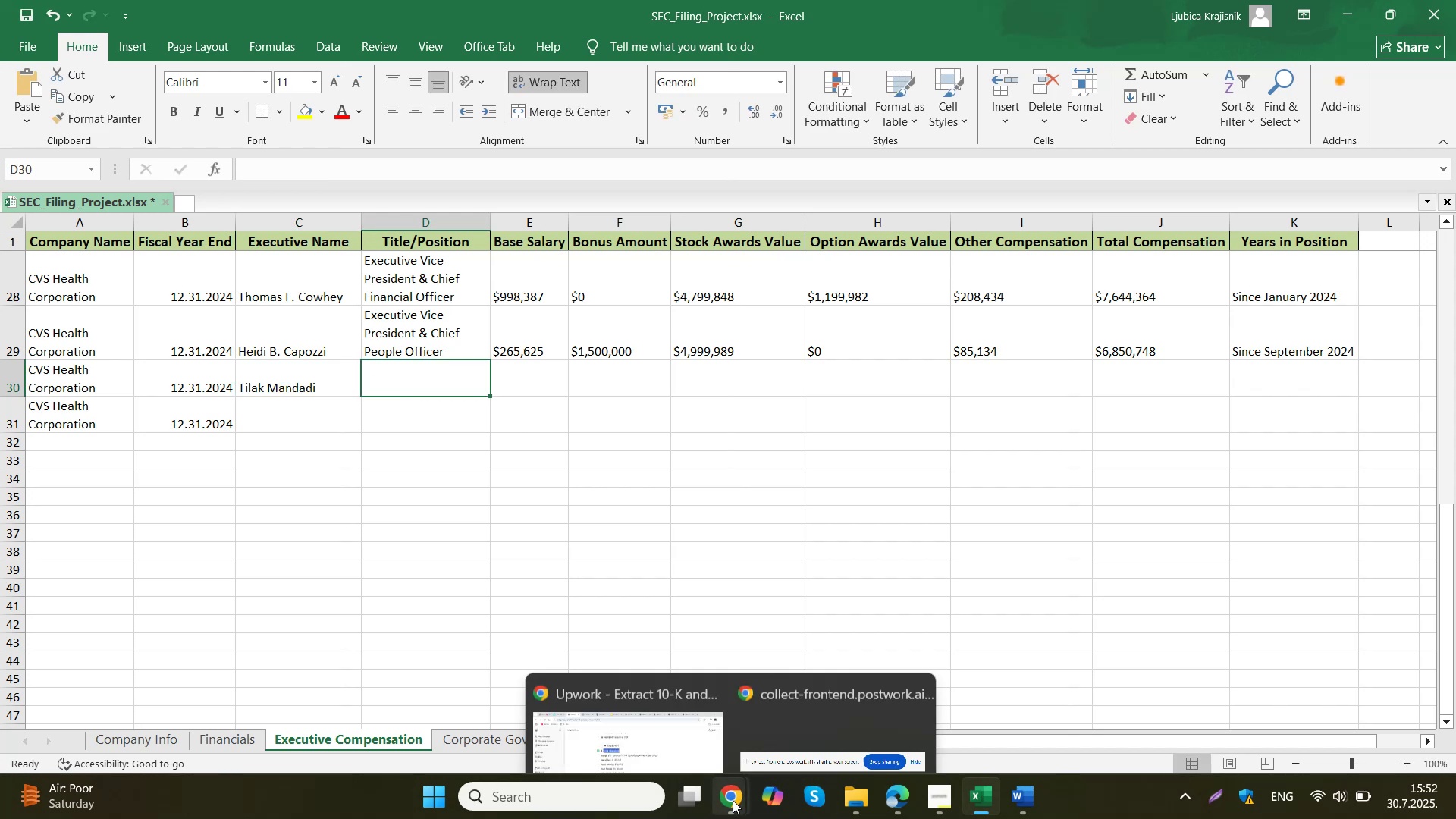 
left_click([659, 717])
 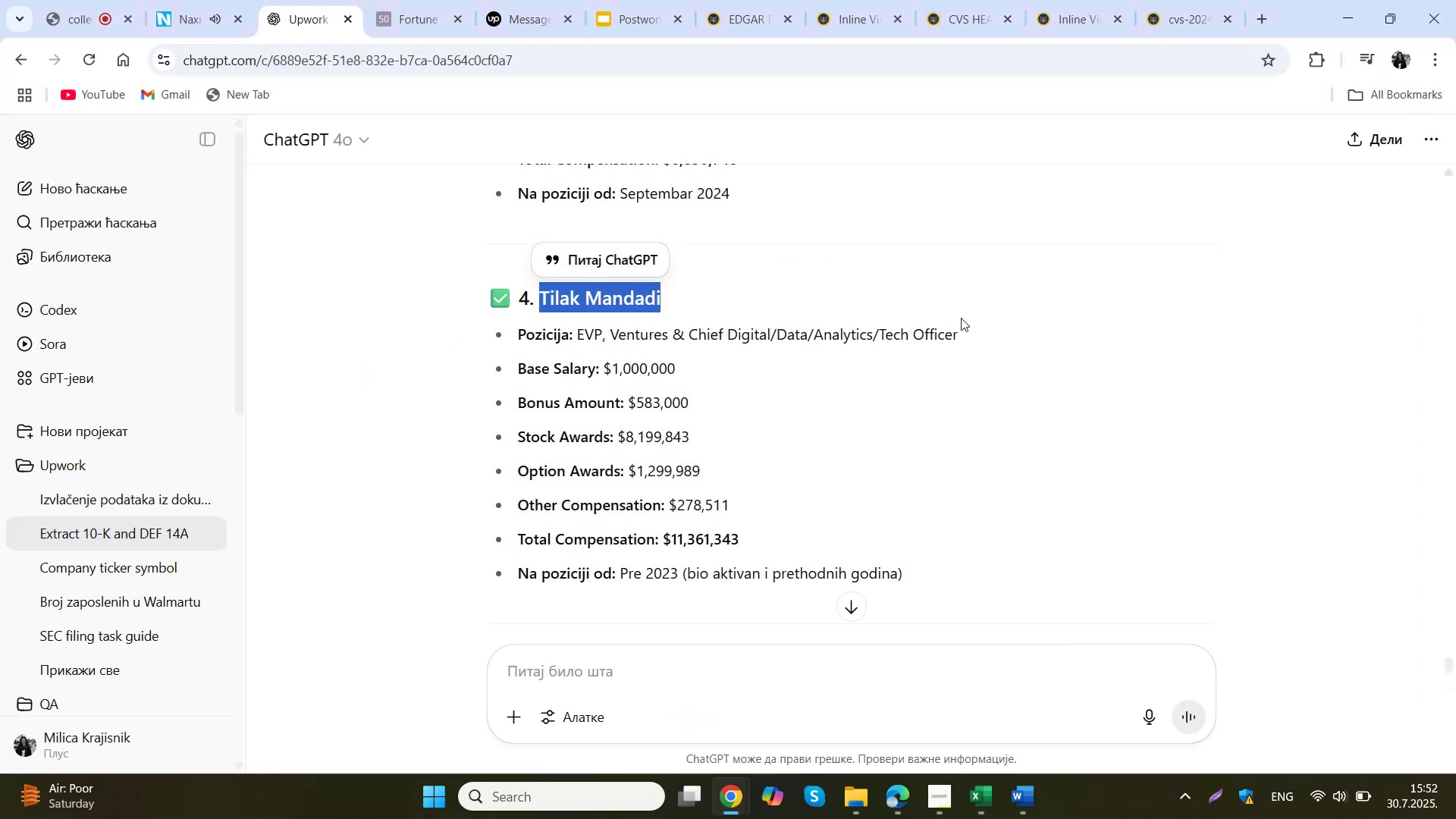 
left_click([994, 0])
 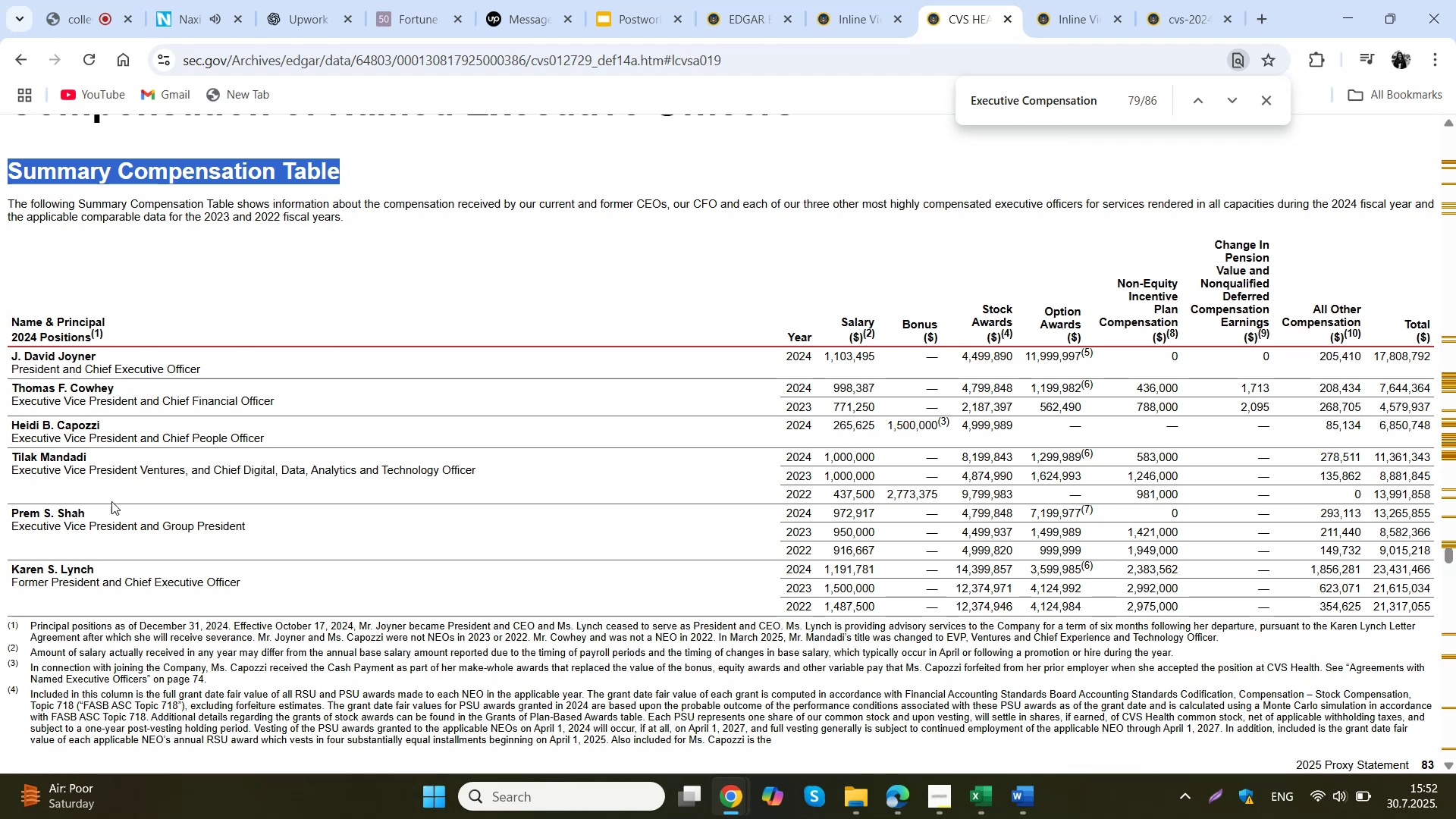 
wait(9.61)
 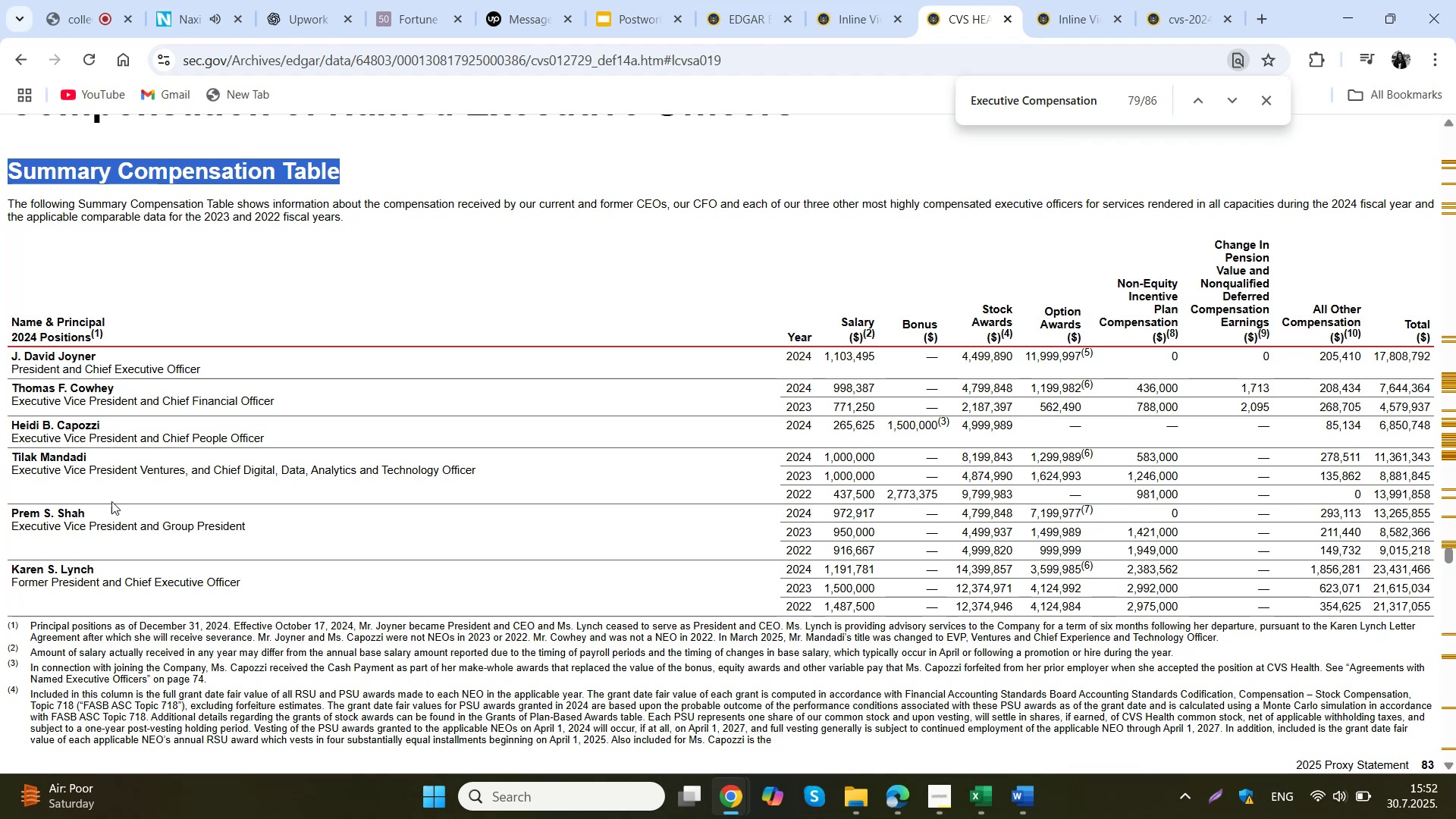 
key(Control+ControlLeft)
 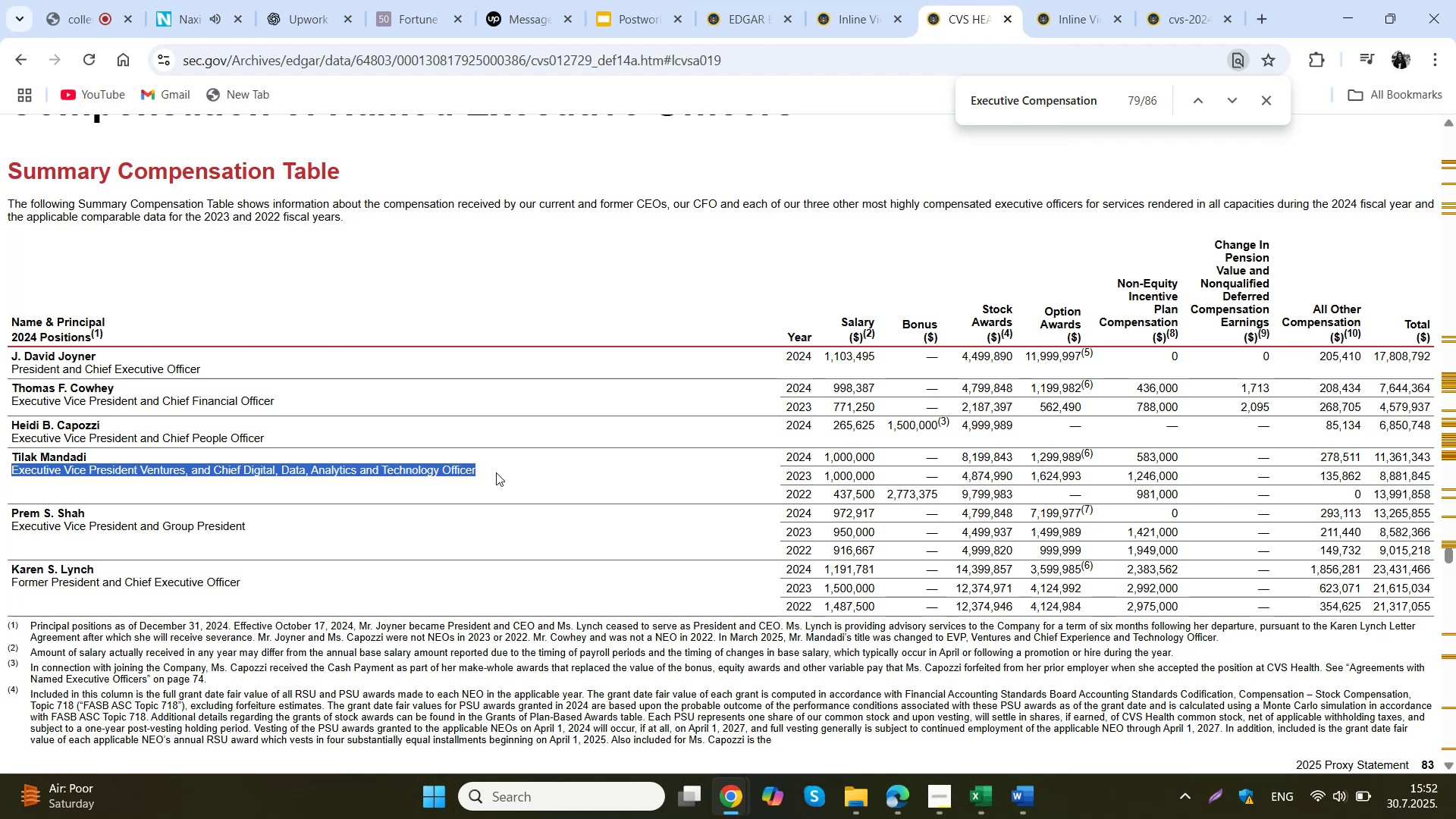 
key(Control+C)
 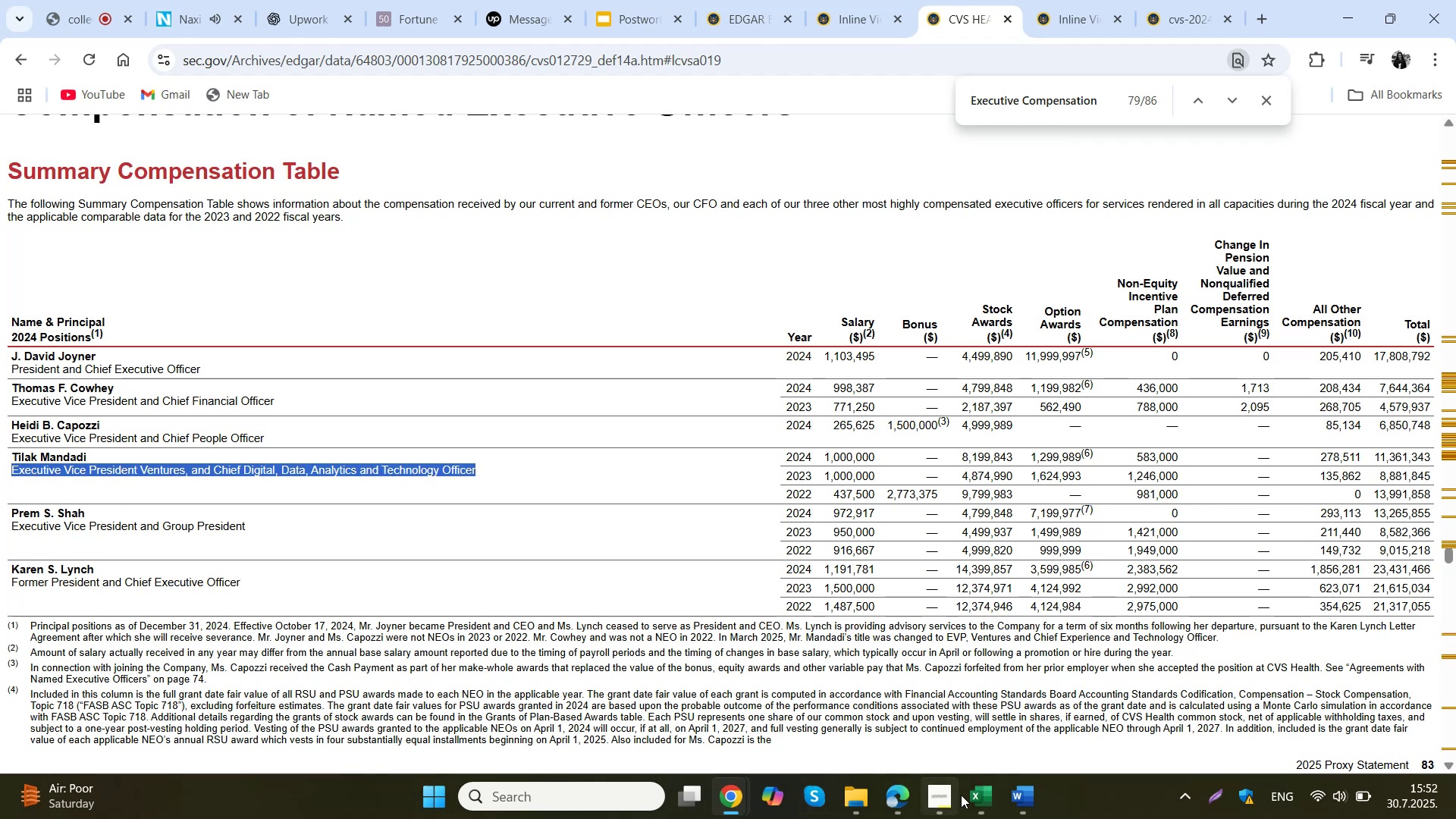 
left_click([980, 792])
 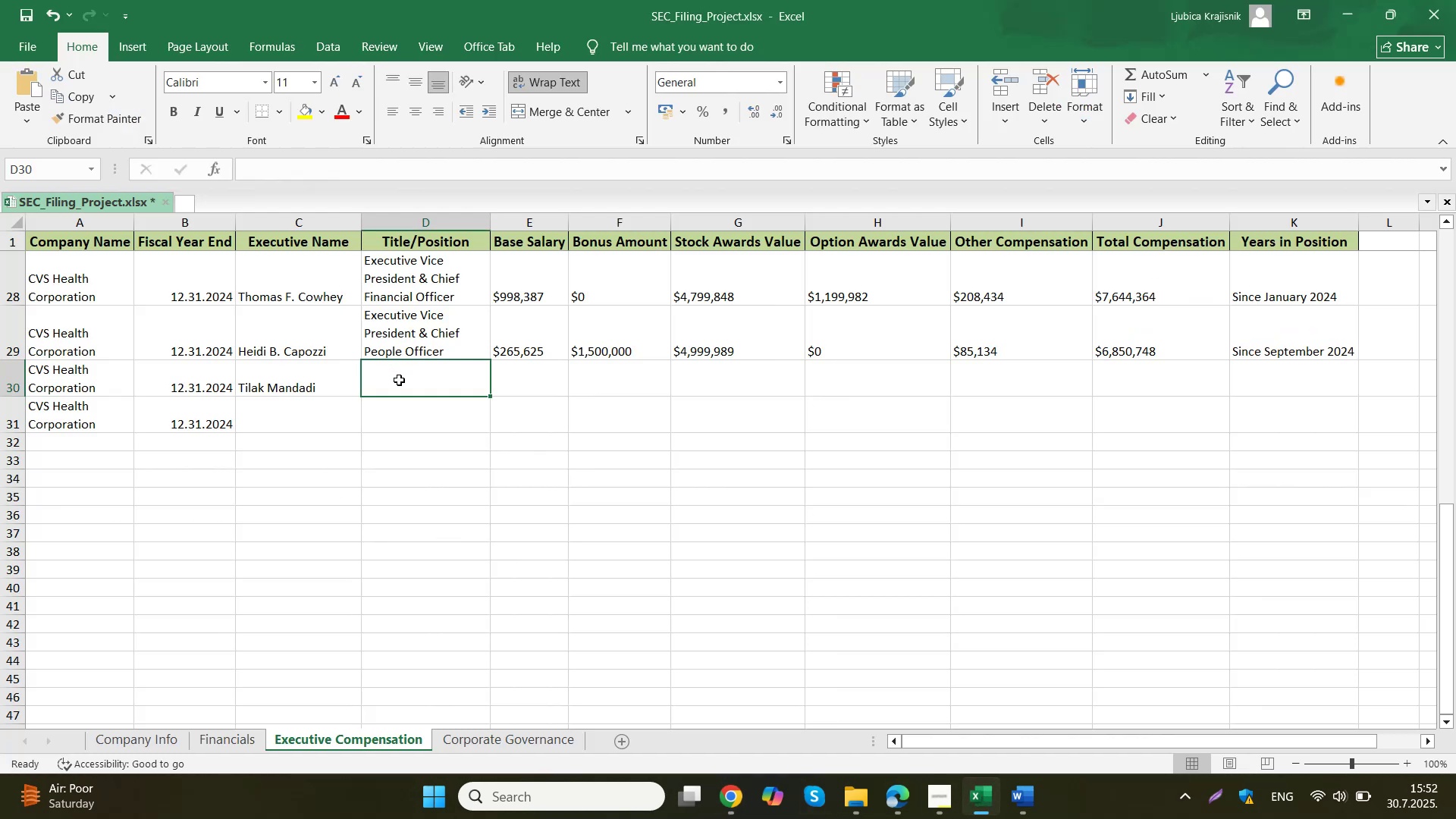 
double_click([399, 380])
 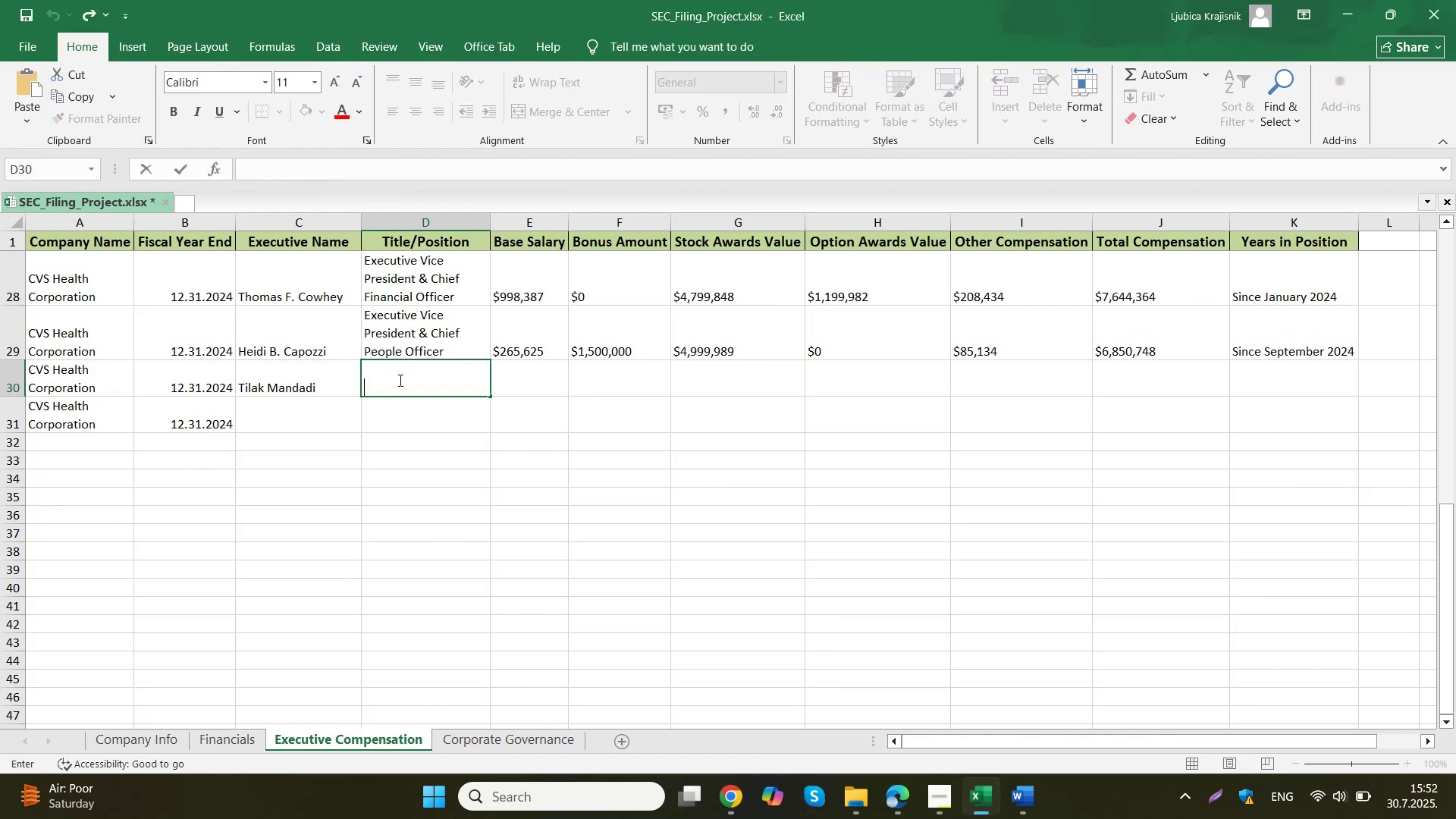 
key(Control+ControlLeft)
 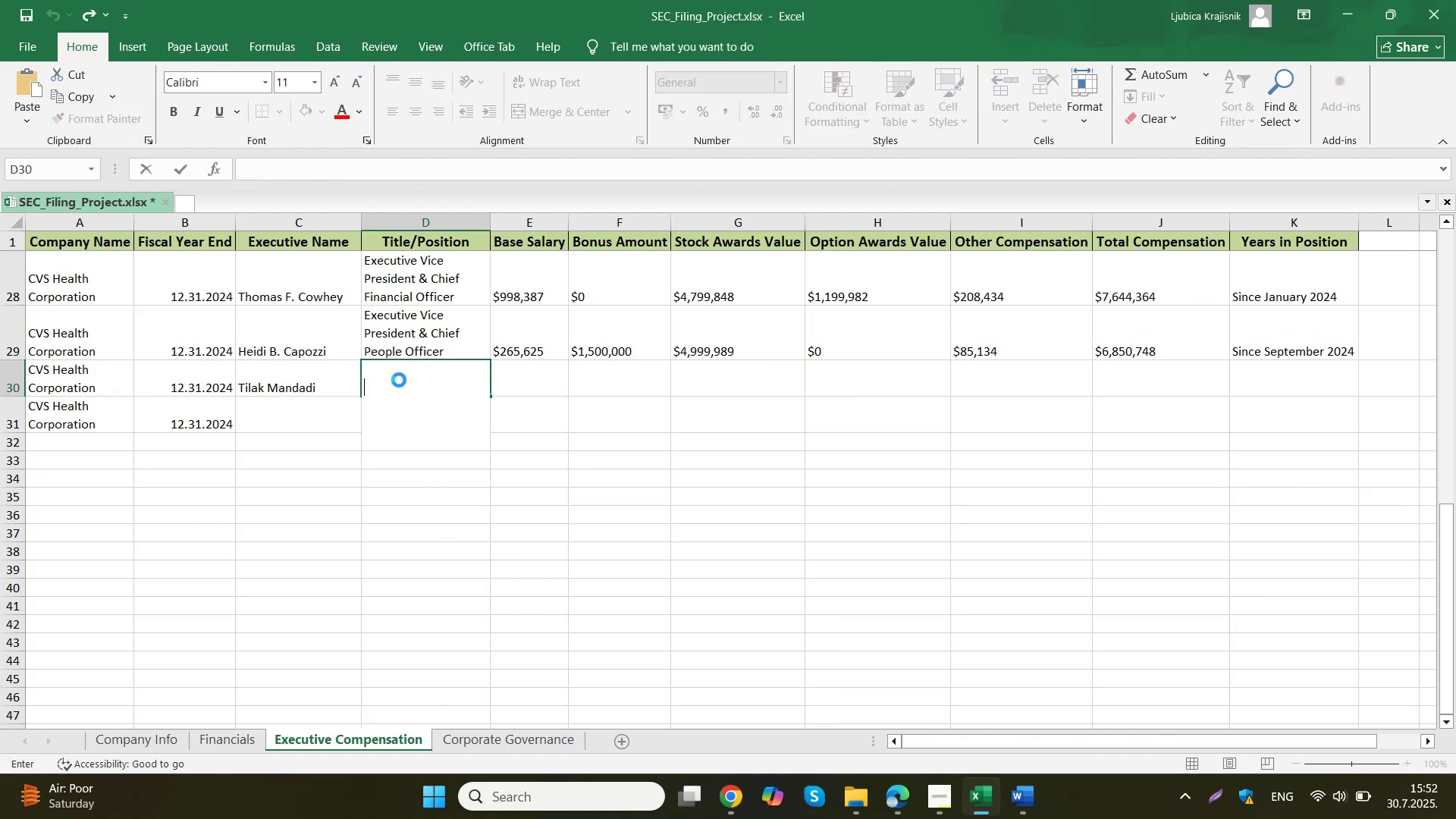 
key(Control+V)
 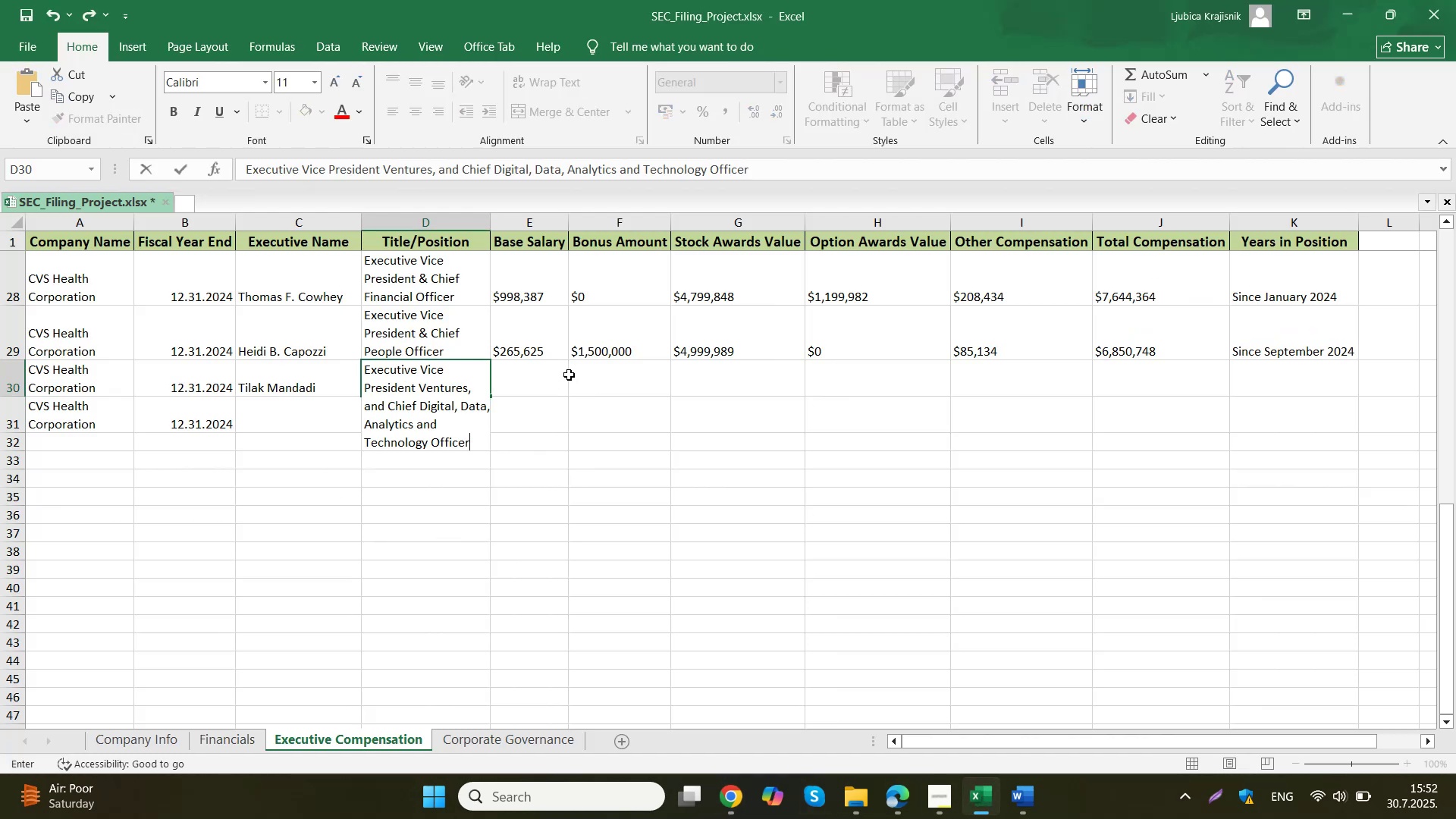 
left_click([573, 375])
 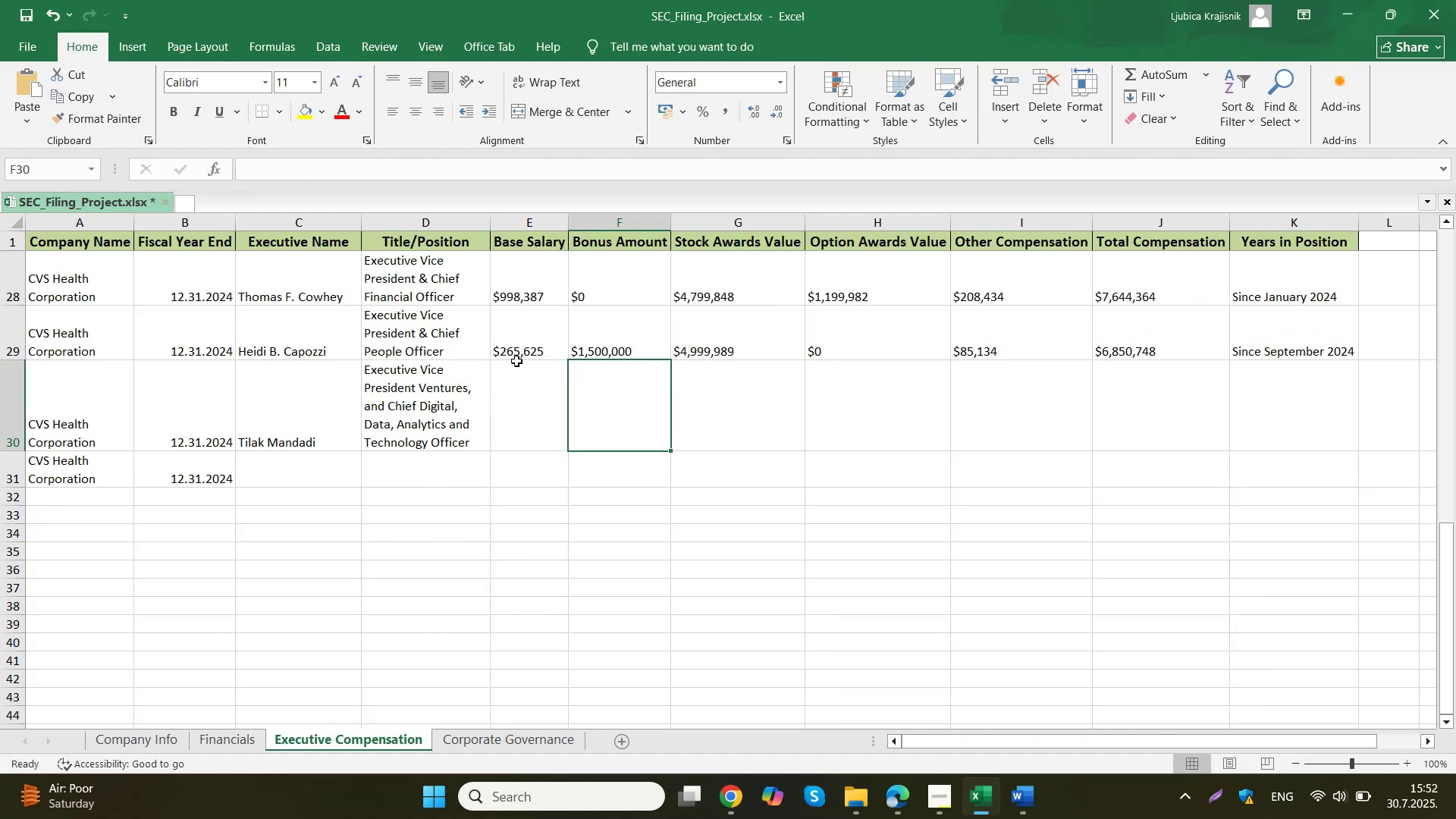 
left_click([526, 386])
 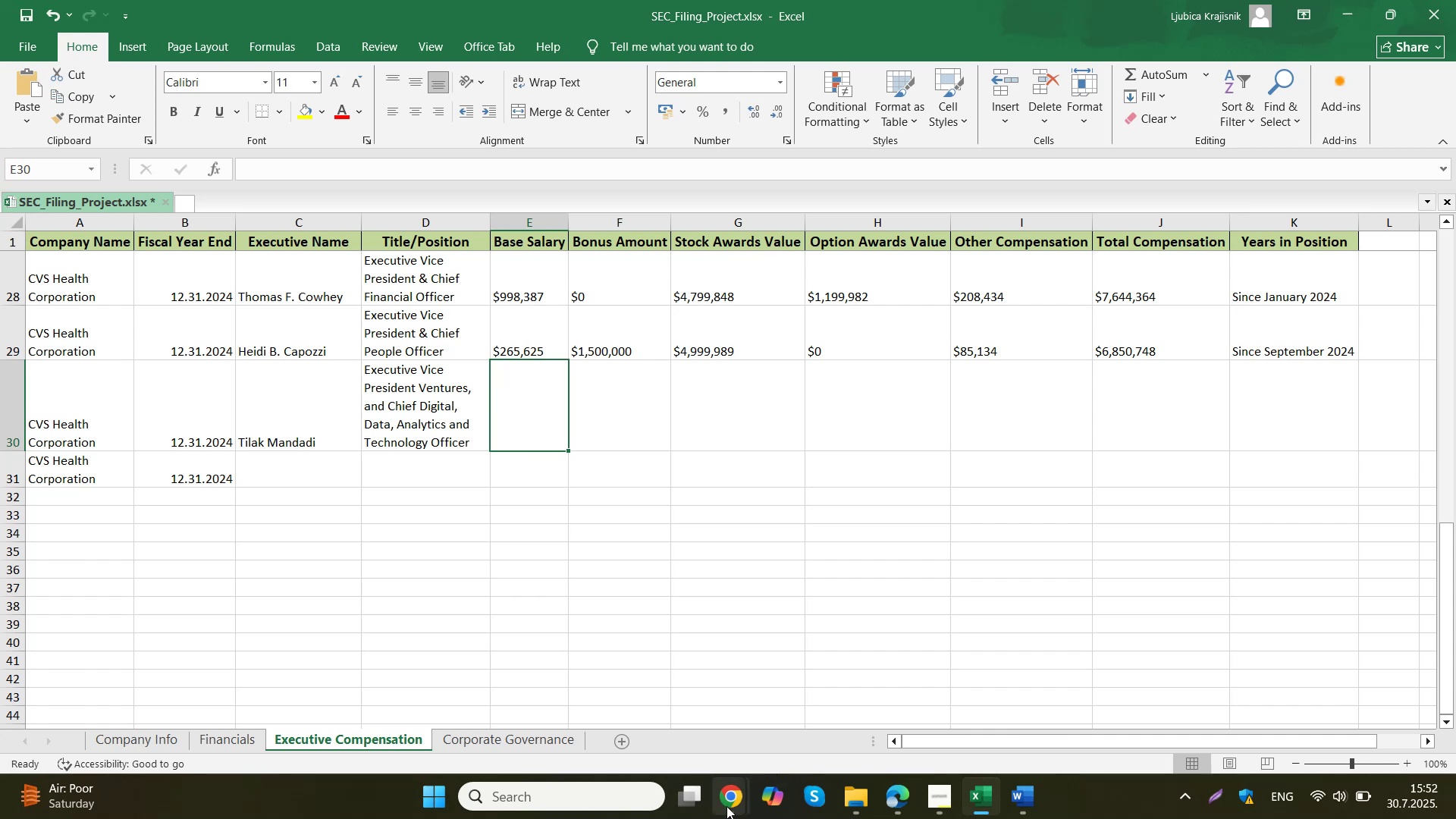 
left_click([638, 686])
 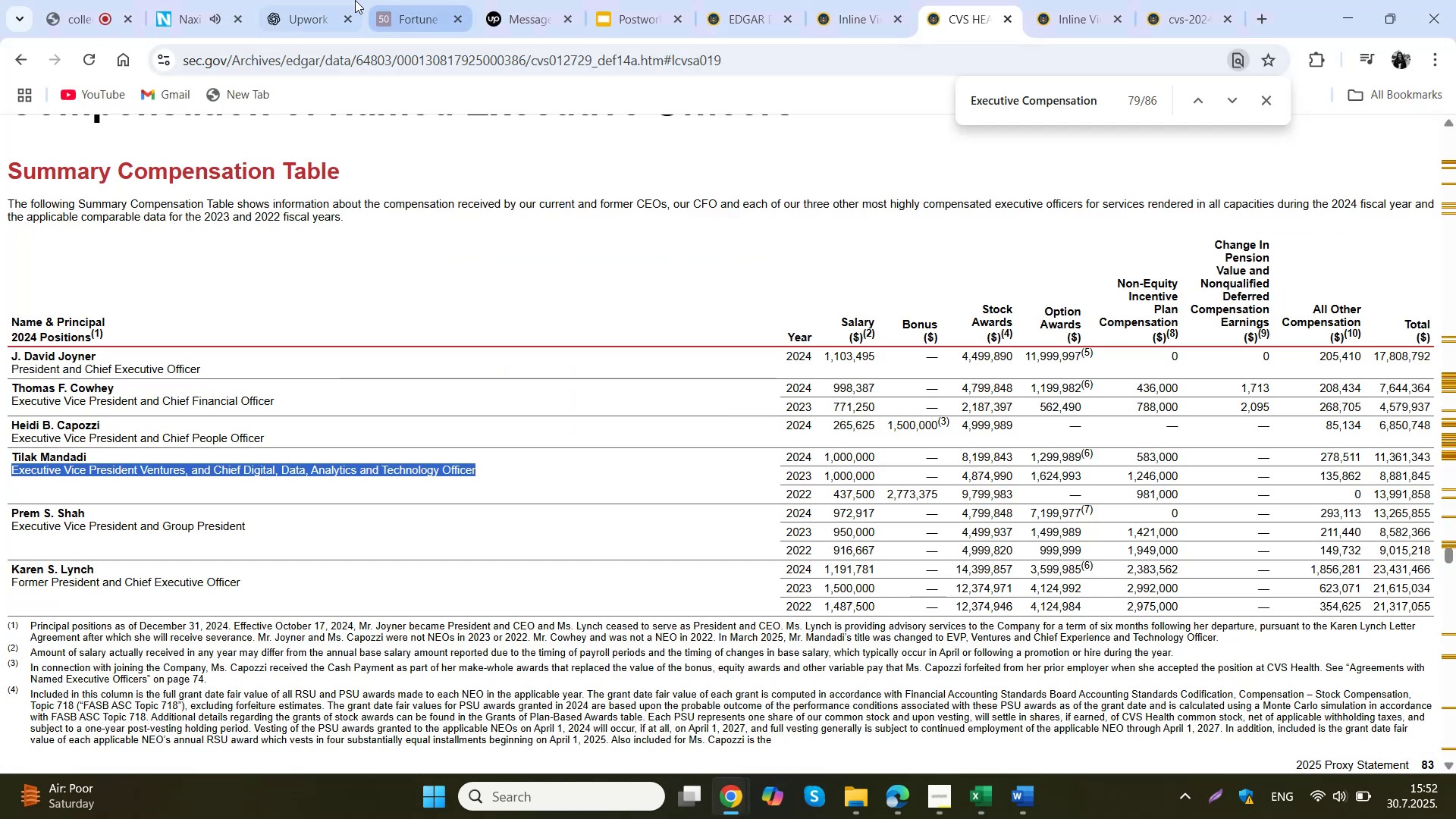 
left_click([324, 0])
 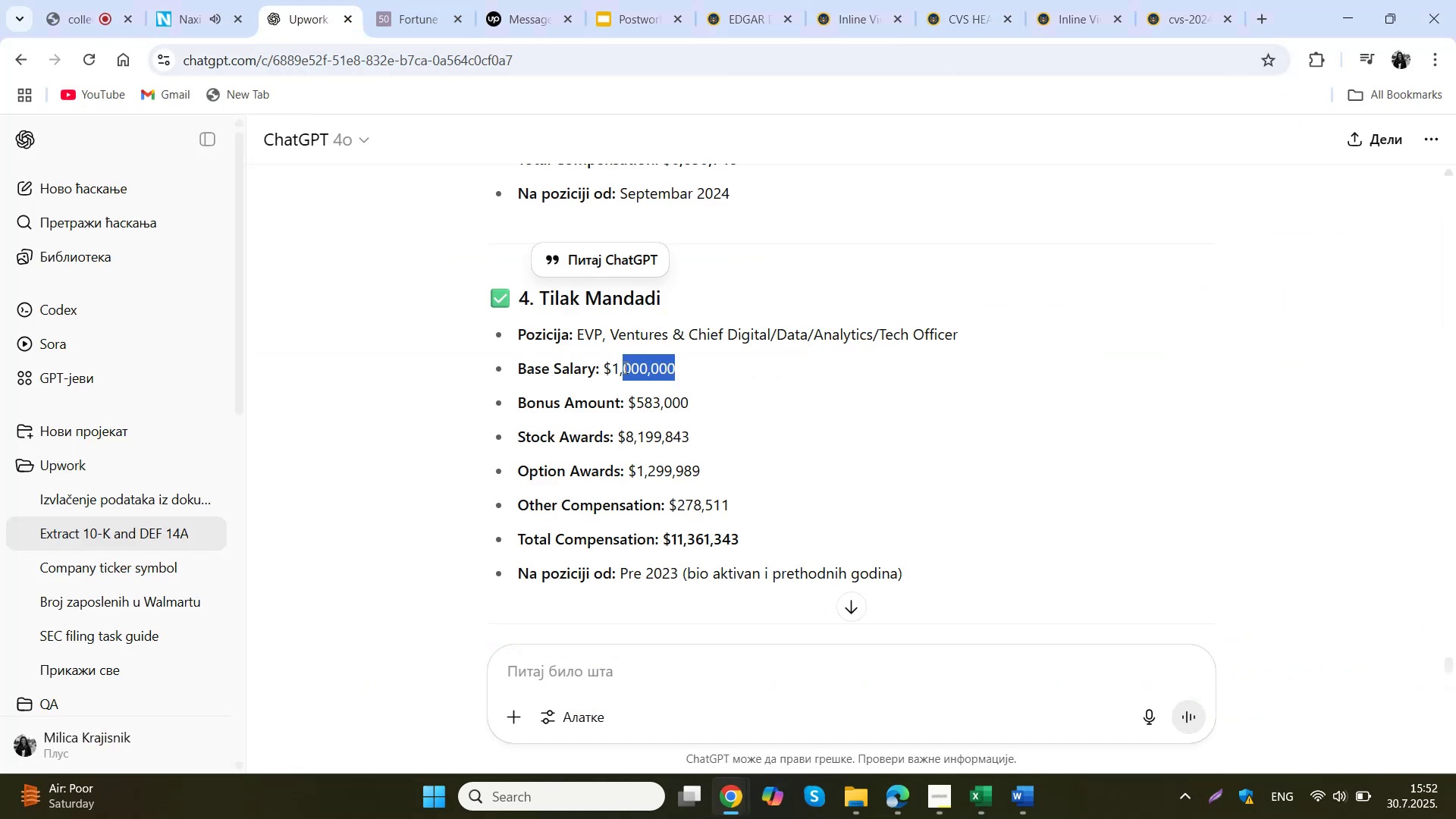 
key(Control+ControlLeft)
 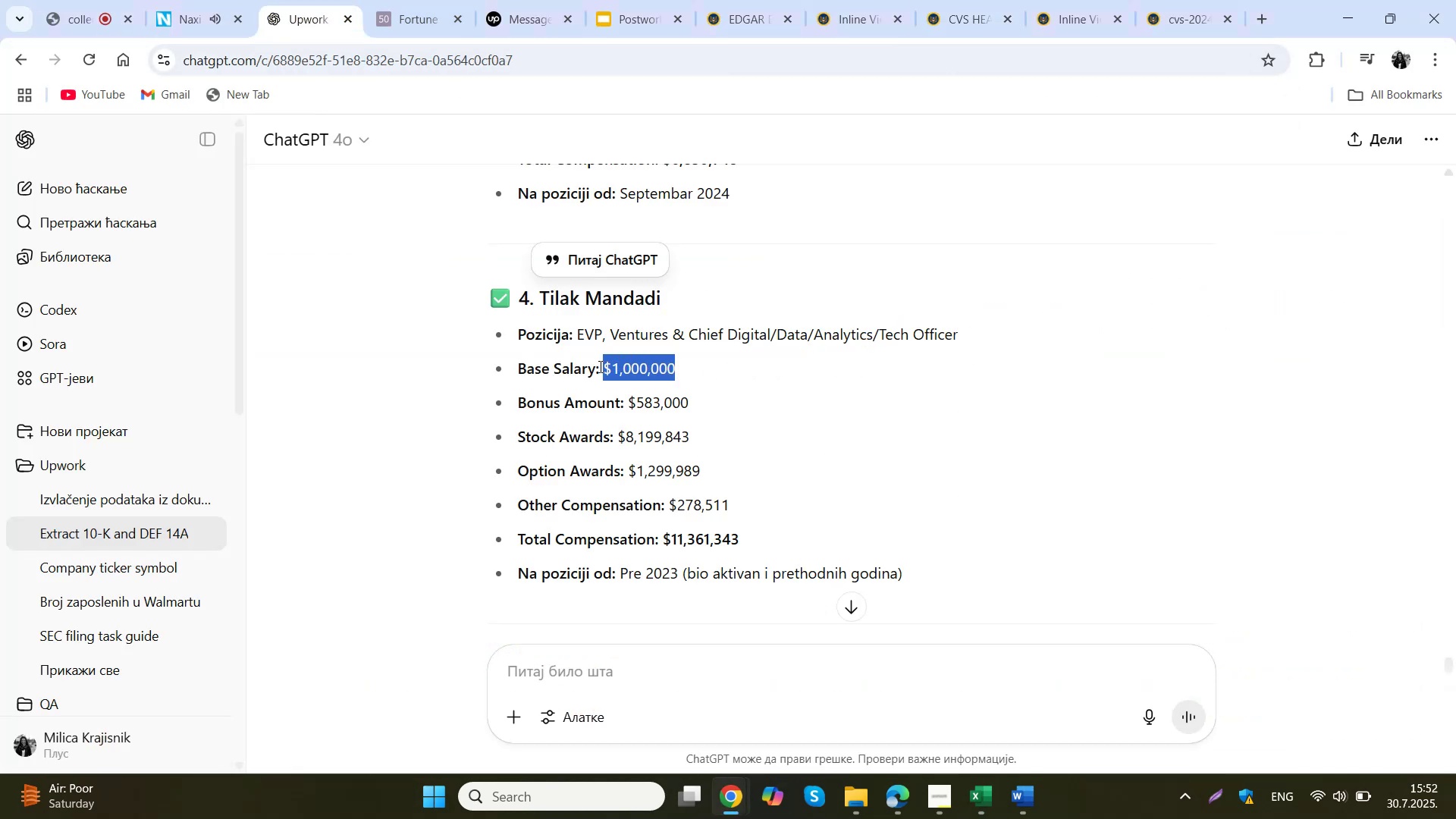 
key(Control+C)
 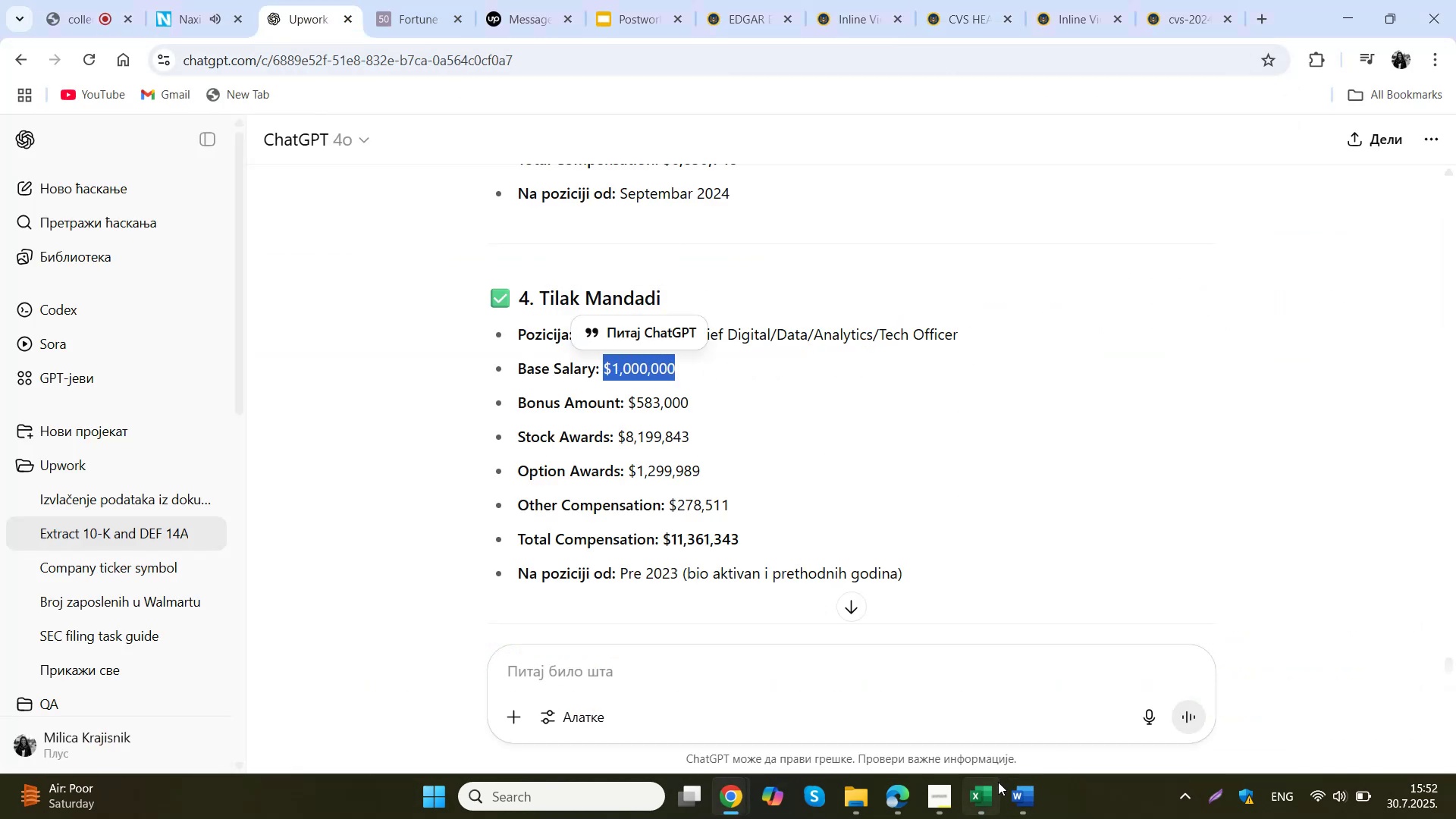 
left_click([998, 789])
 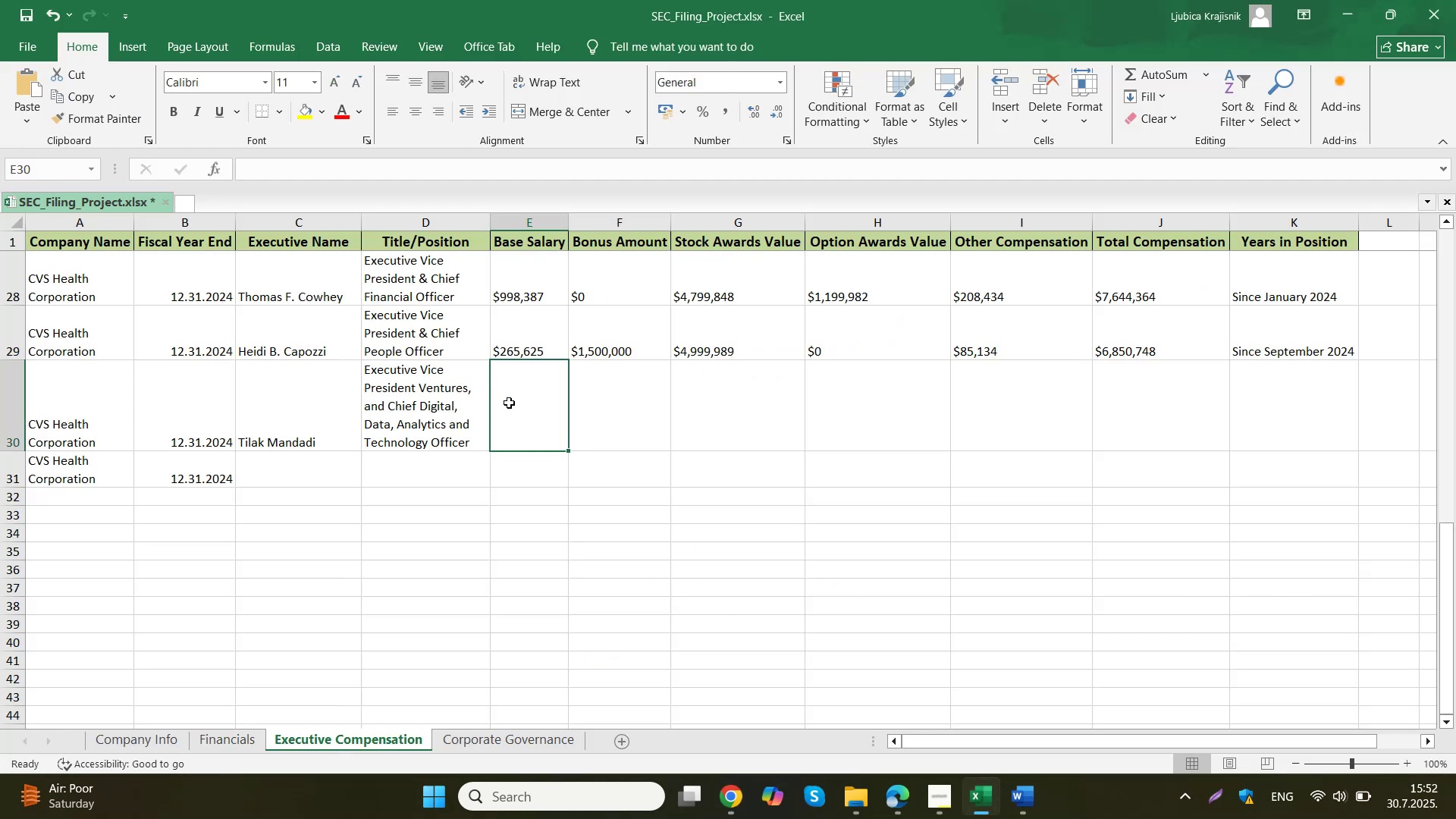 
double_click([509, 403])
 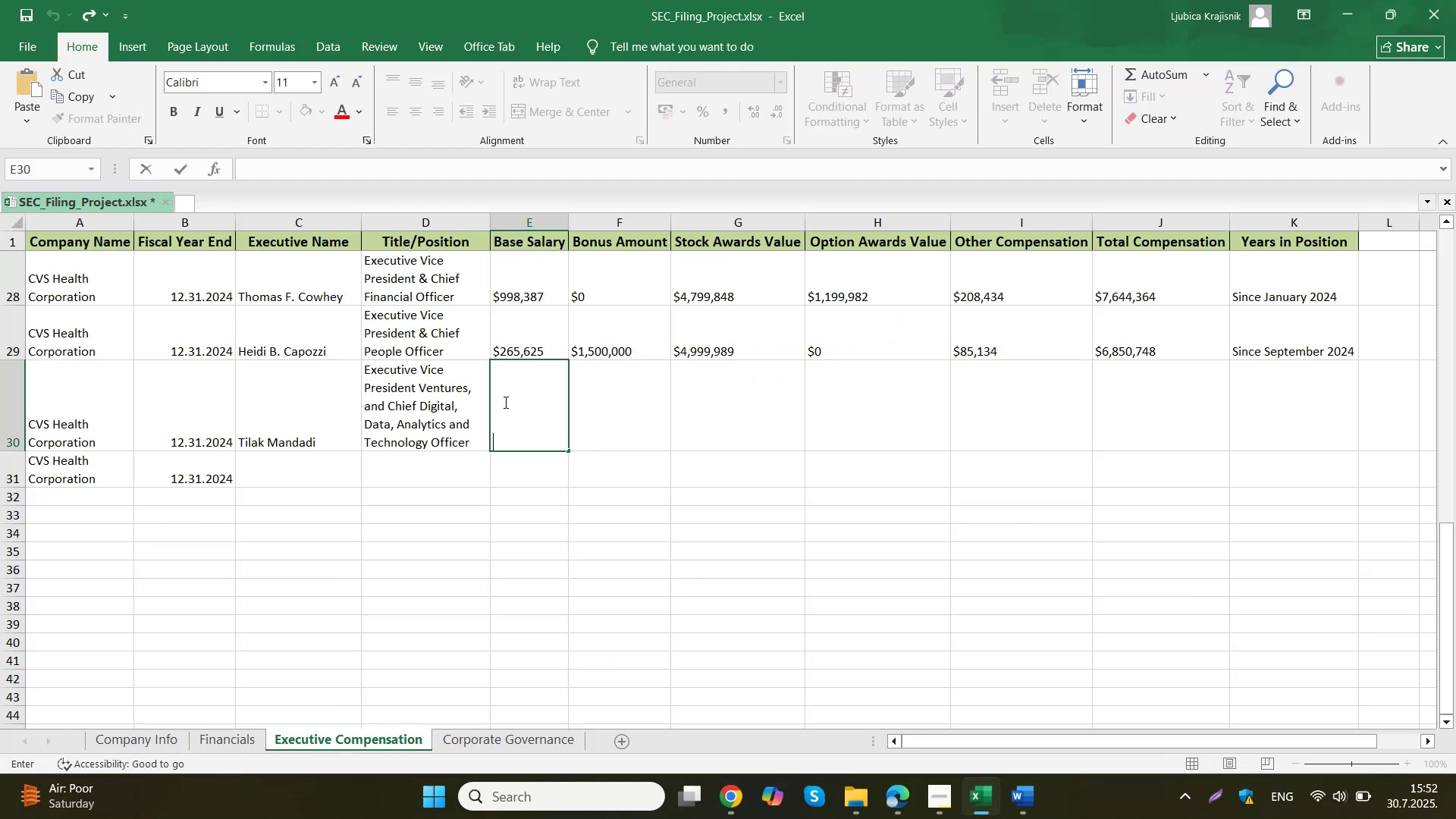 
key(Control+ControlLeft)
 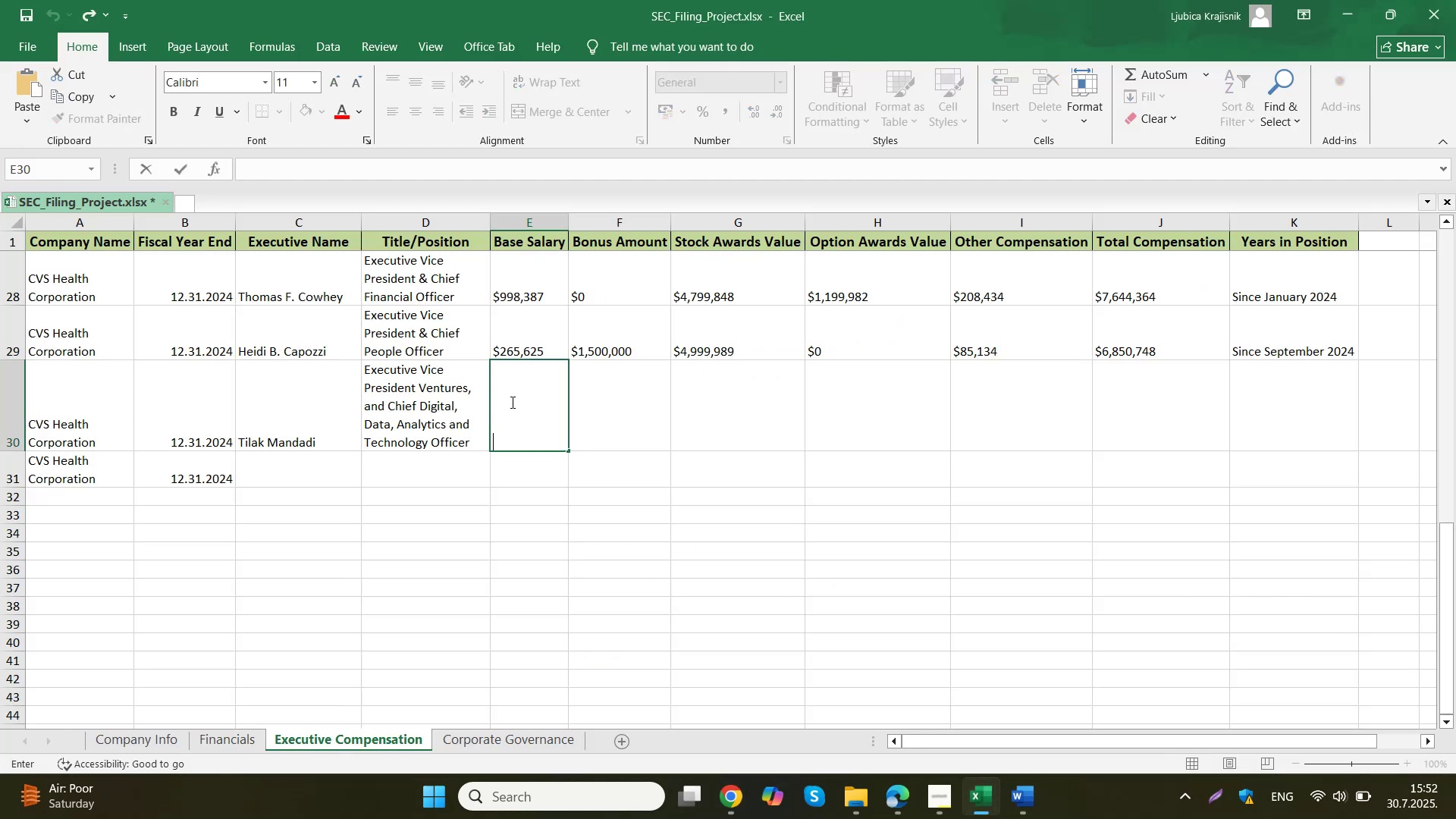 
key(Control+V)
 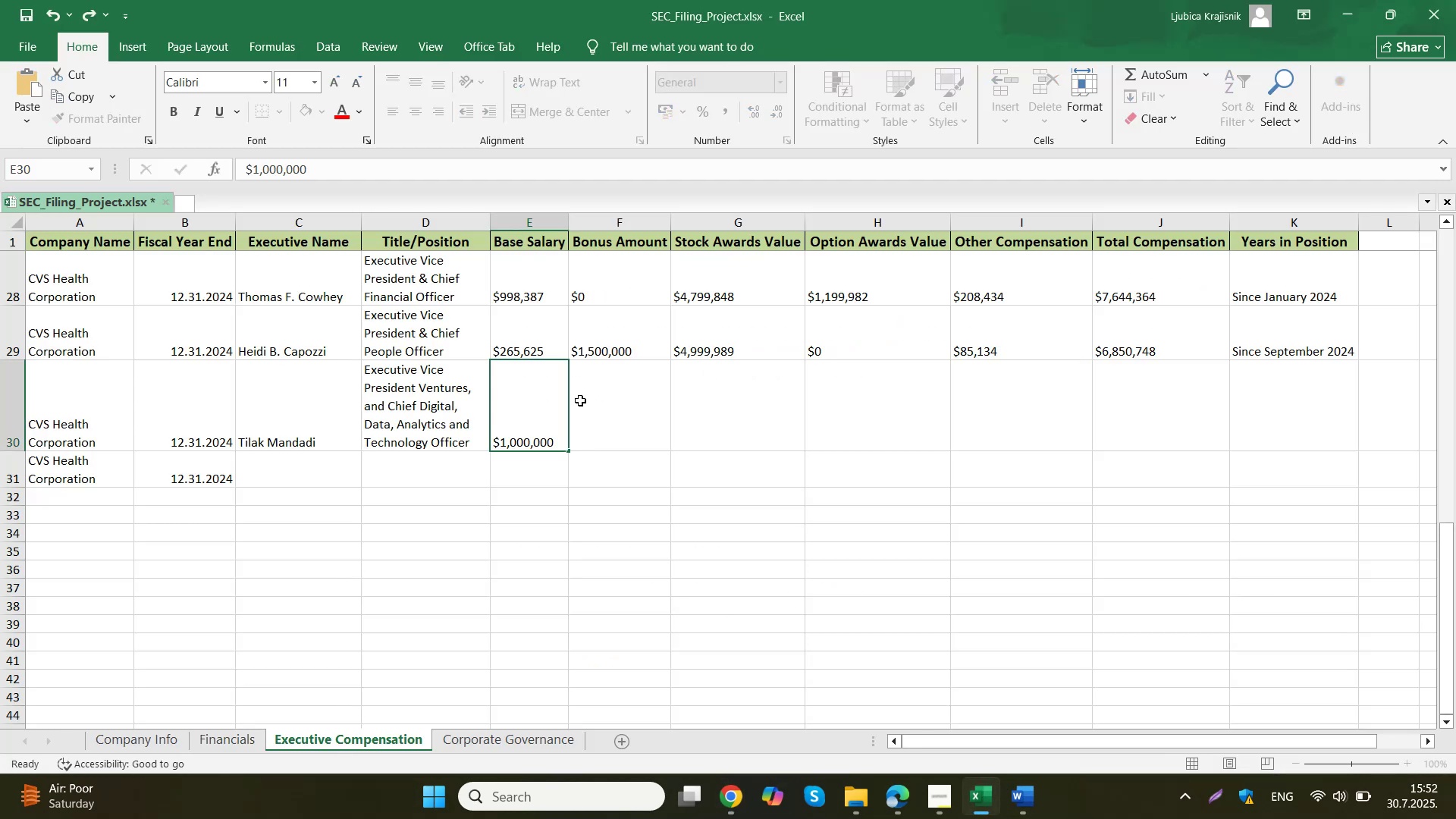 
left_click([580, 400])
 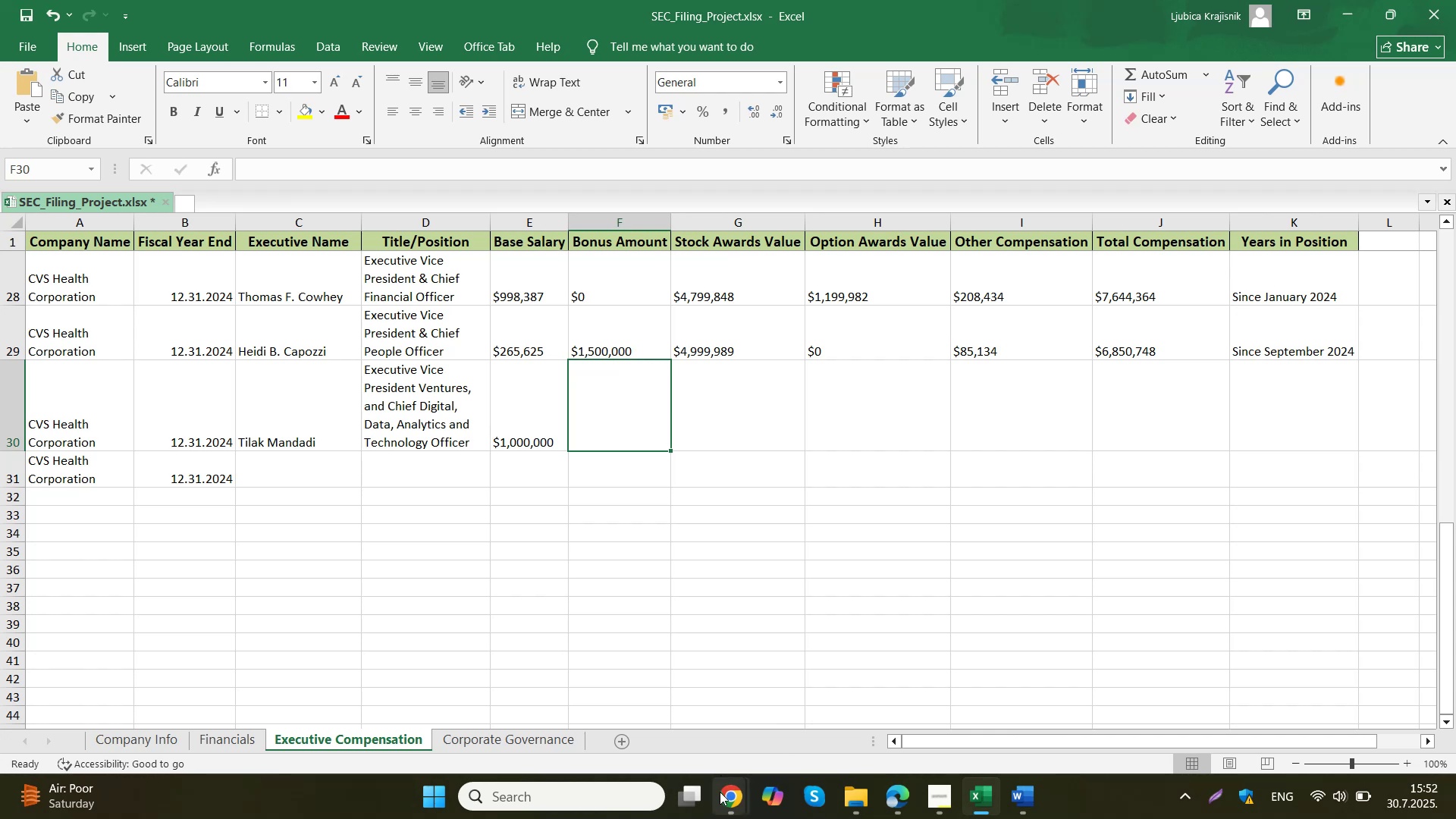 
left_click([621, 676])
 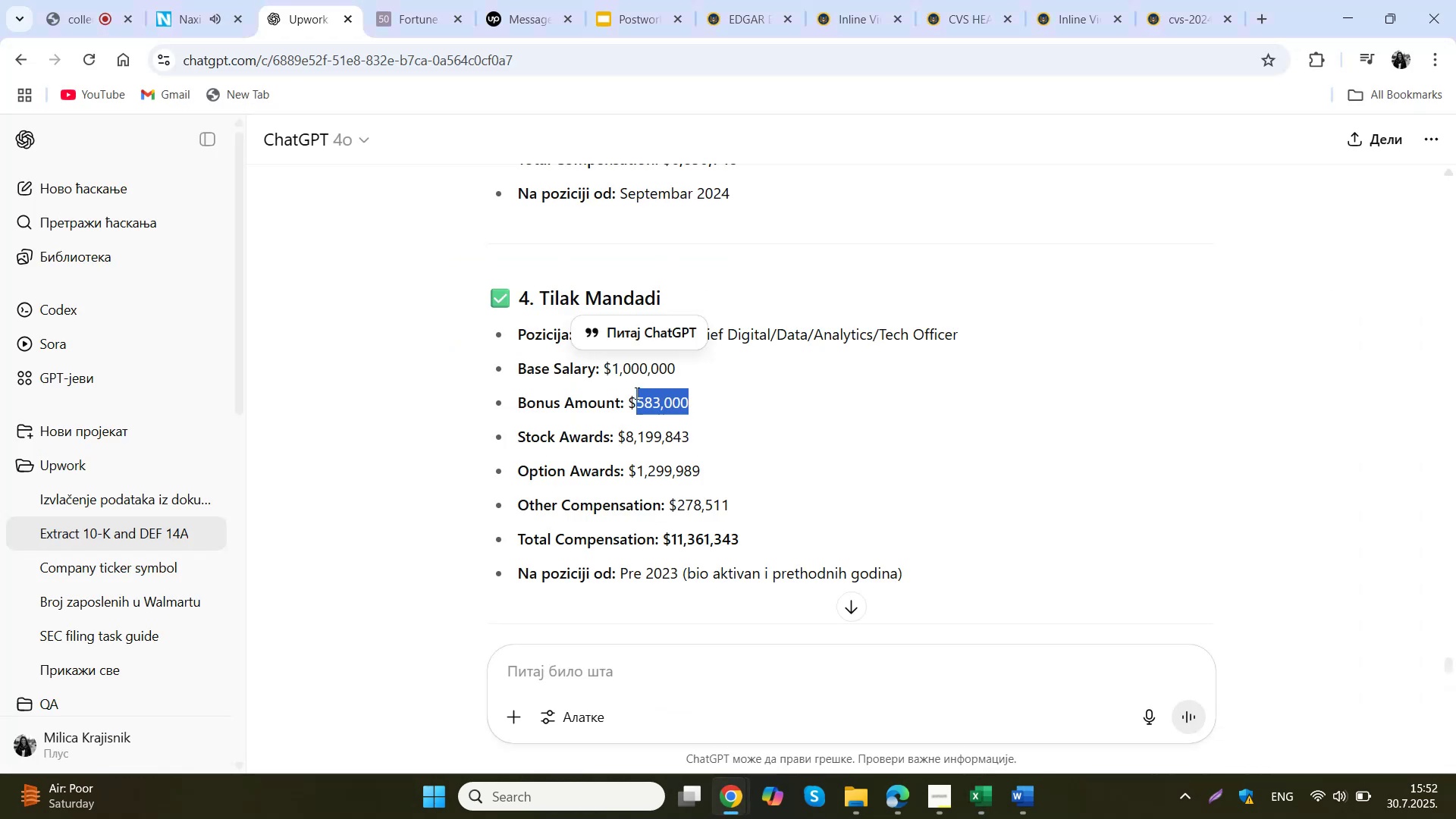 
key(Control+ControlLeft)
 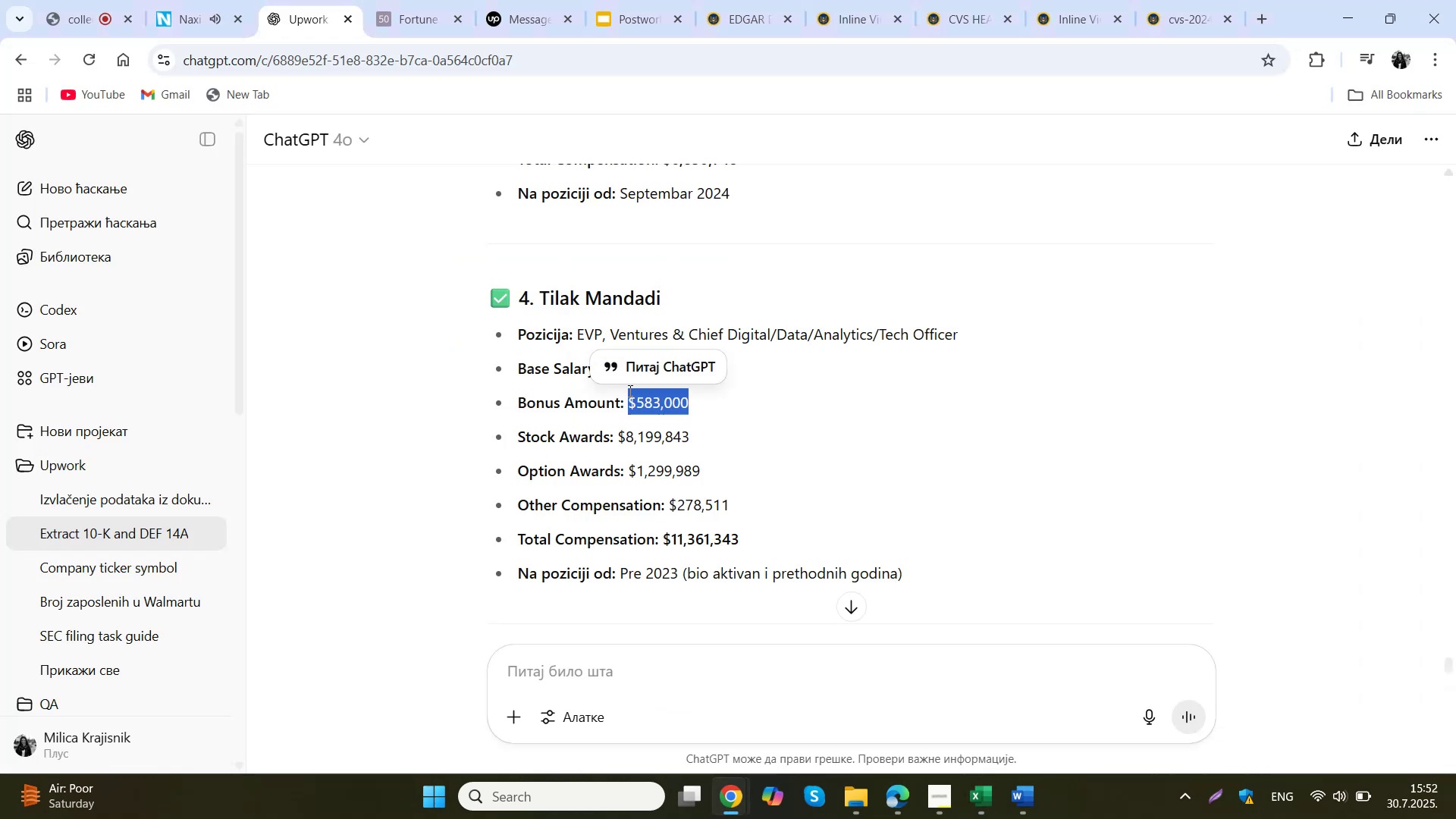 
key(Control+C)
 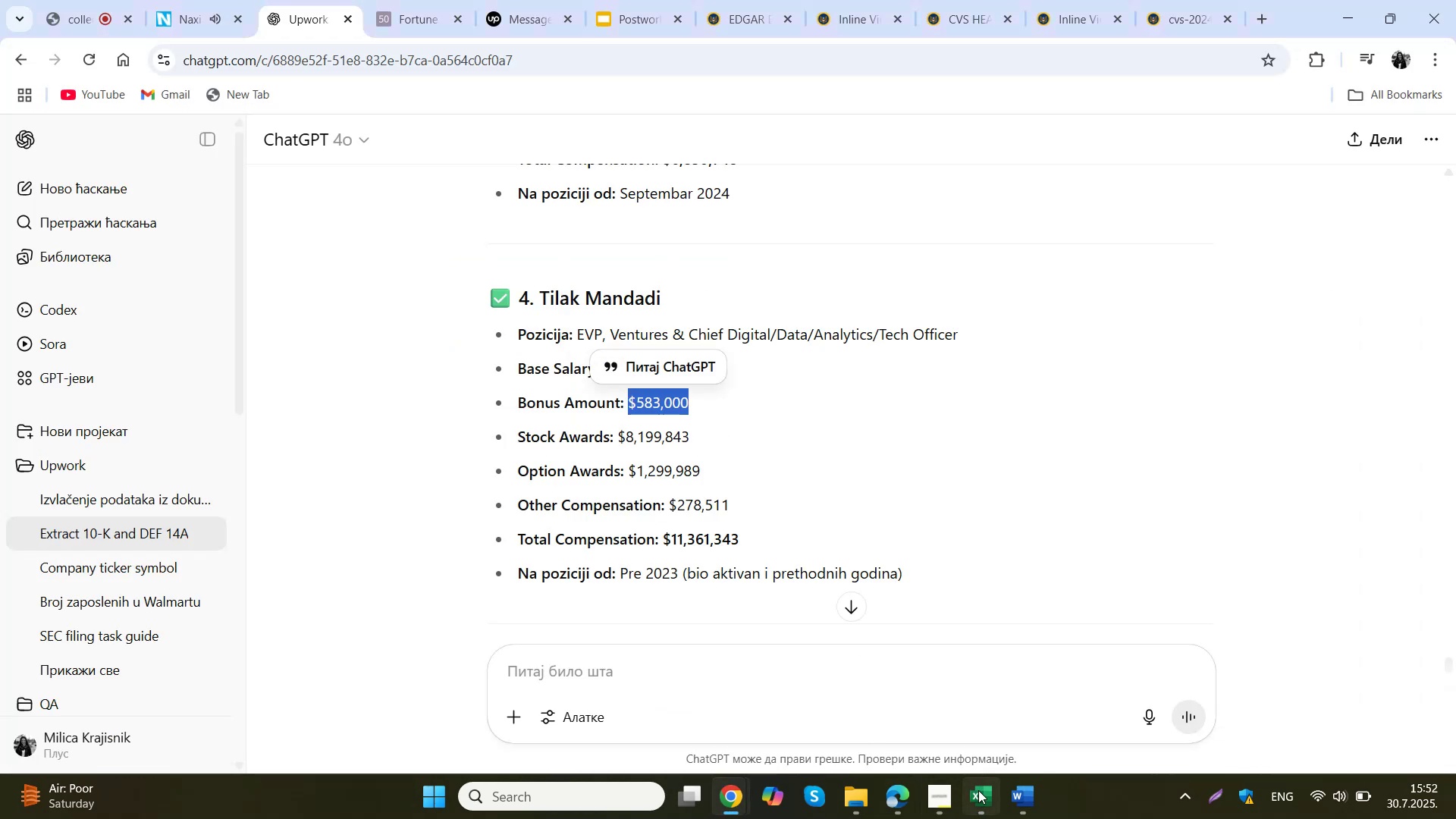 
left_click([978, 790])
 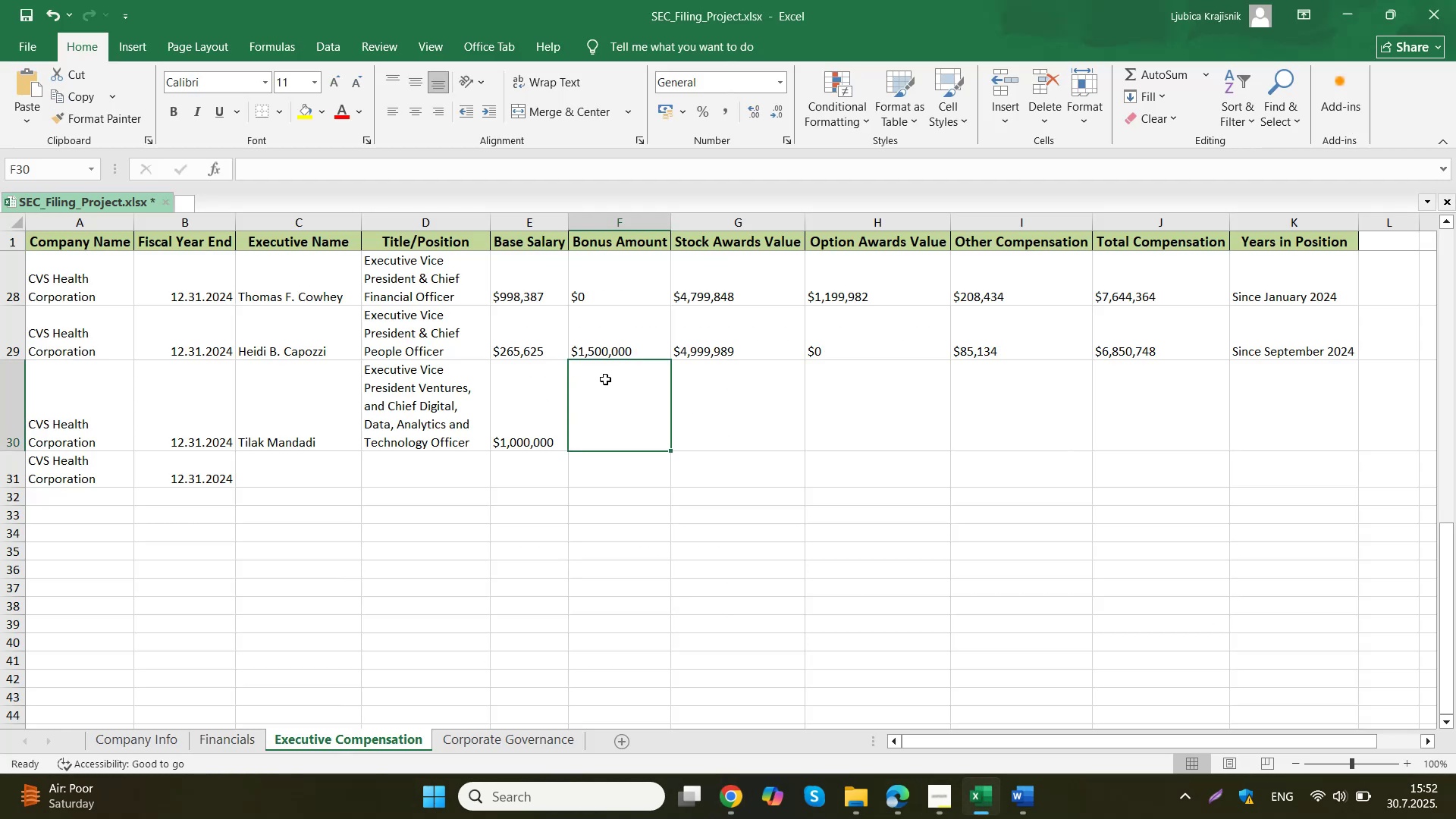 
double_click([605, 379])
 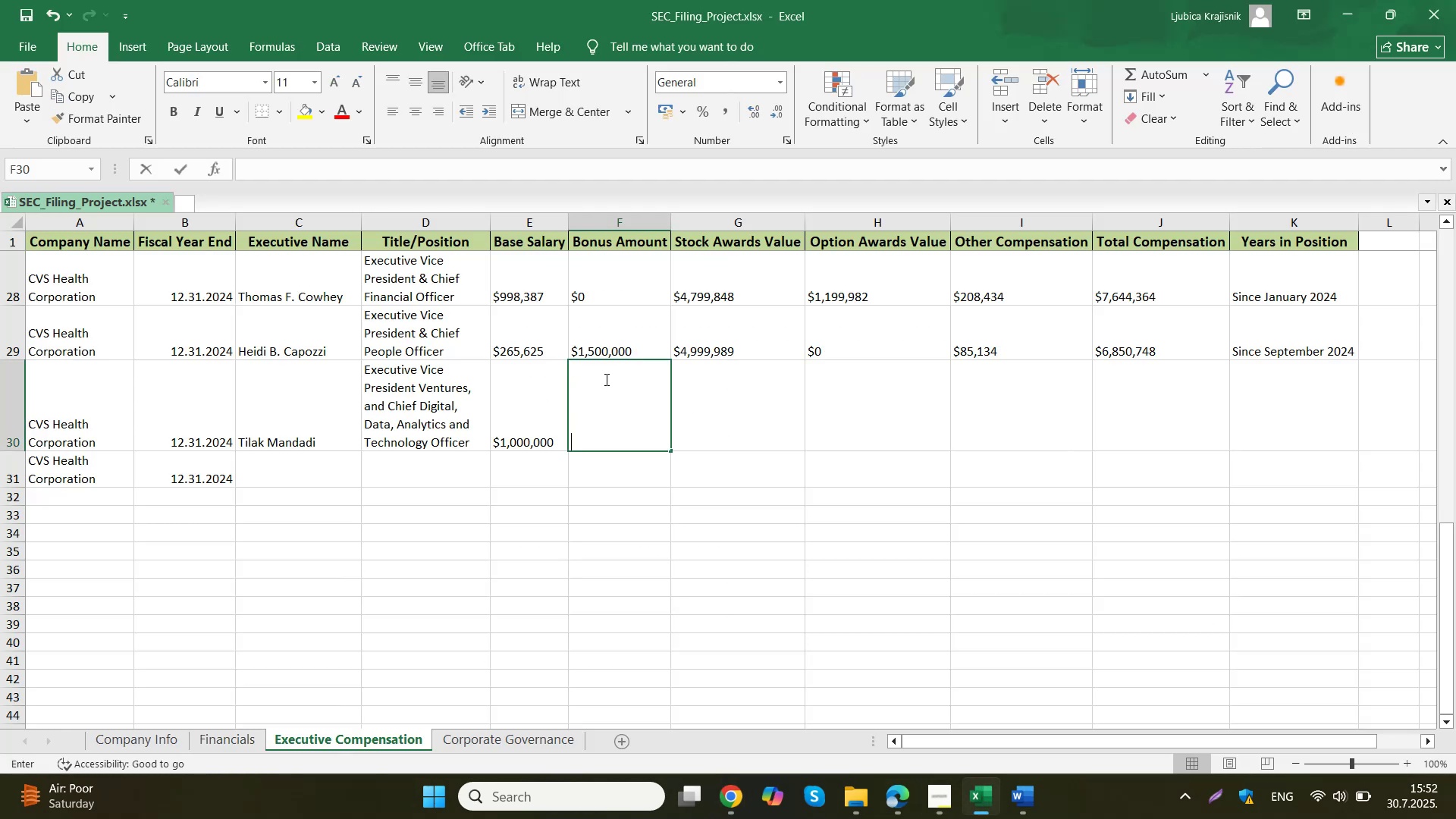 
key(Control+ControlLeft)
 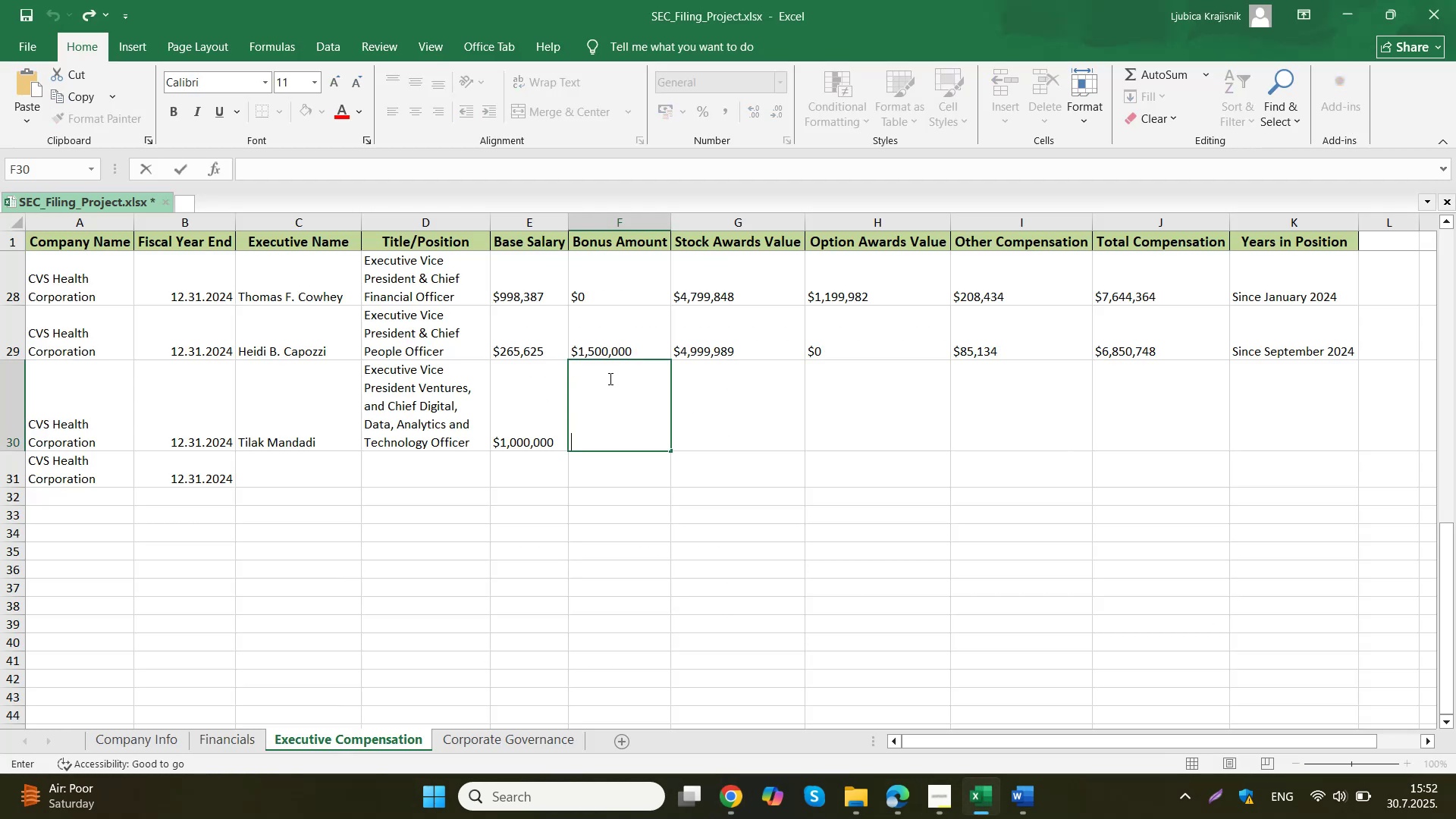 
key(Control+V)
 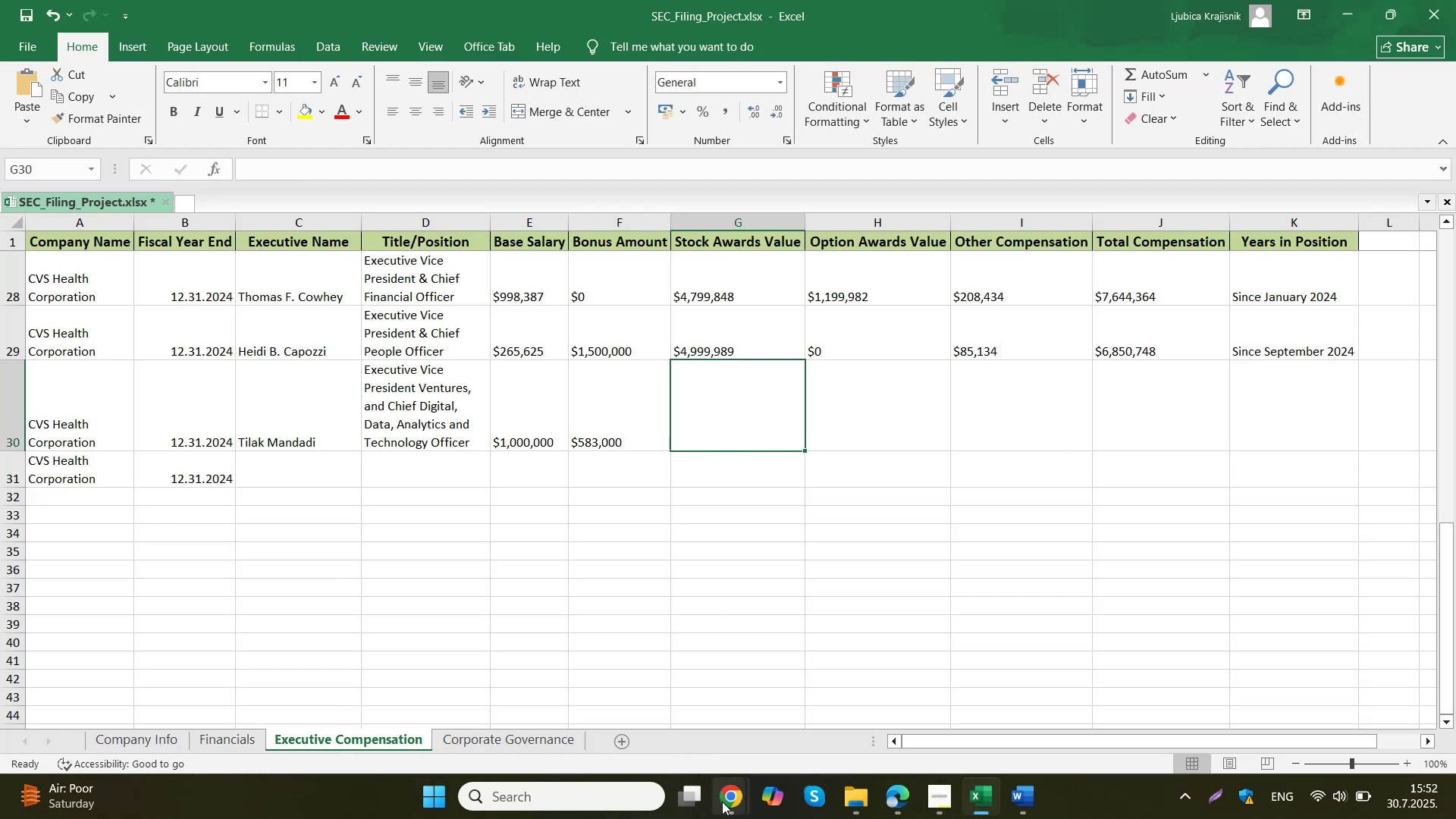 
left_click([661, 726])
 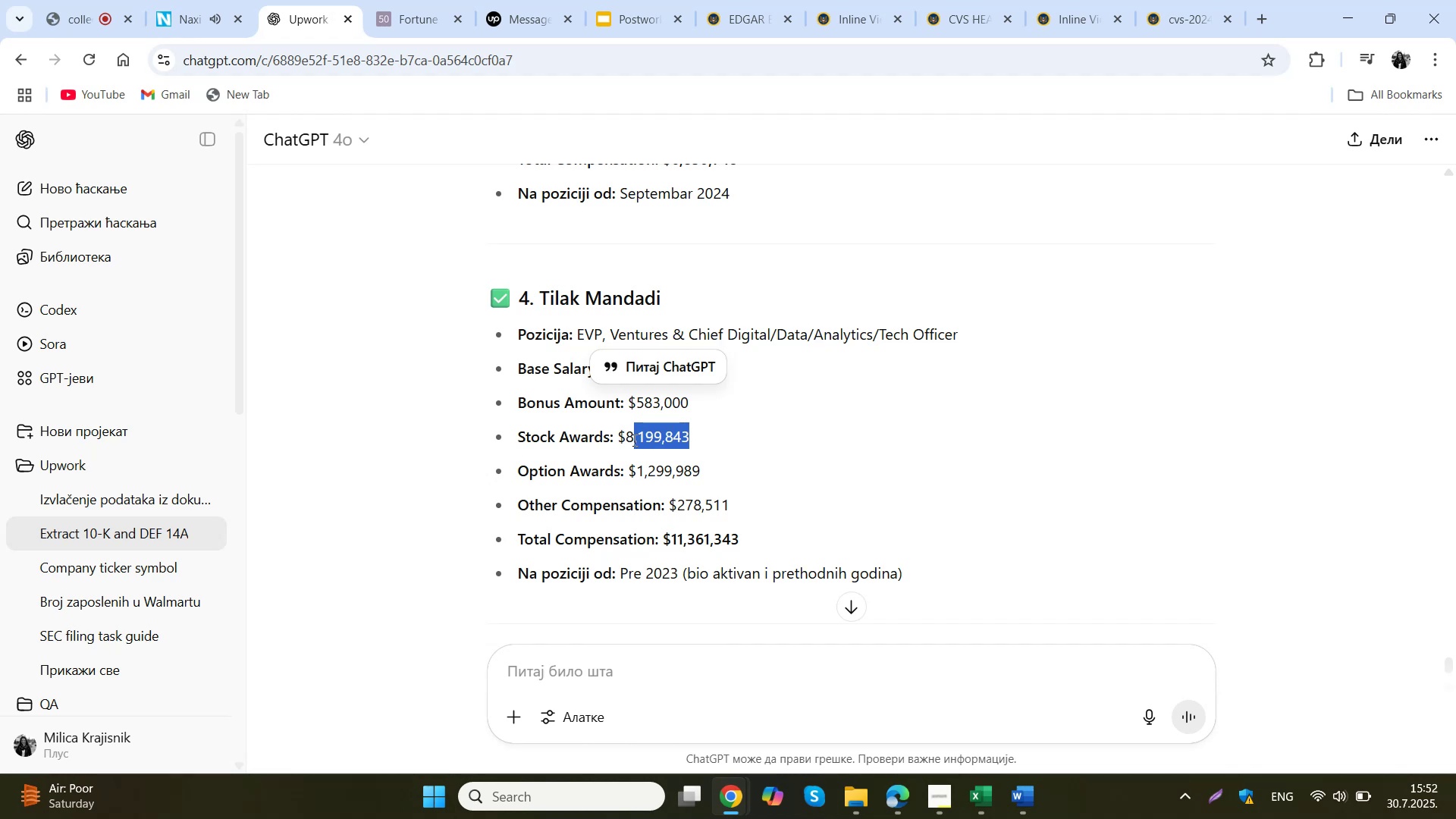 
hold_key(key=ControlLeft, duration=0.33)
 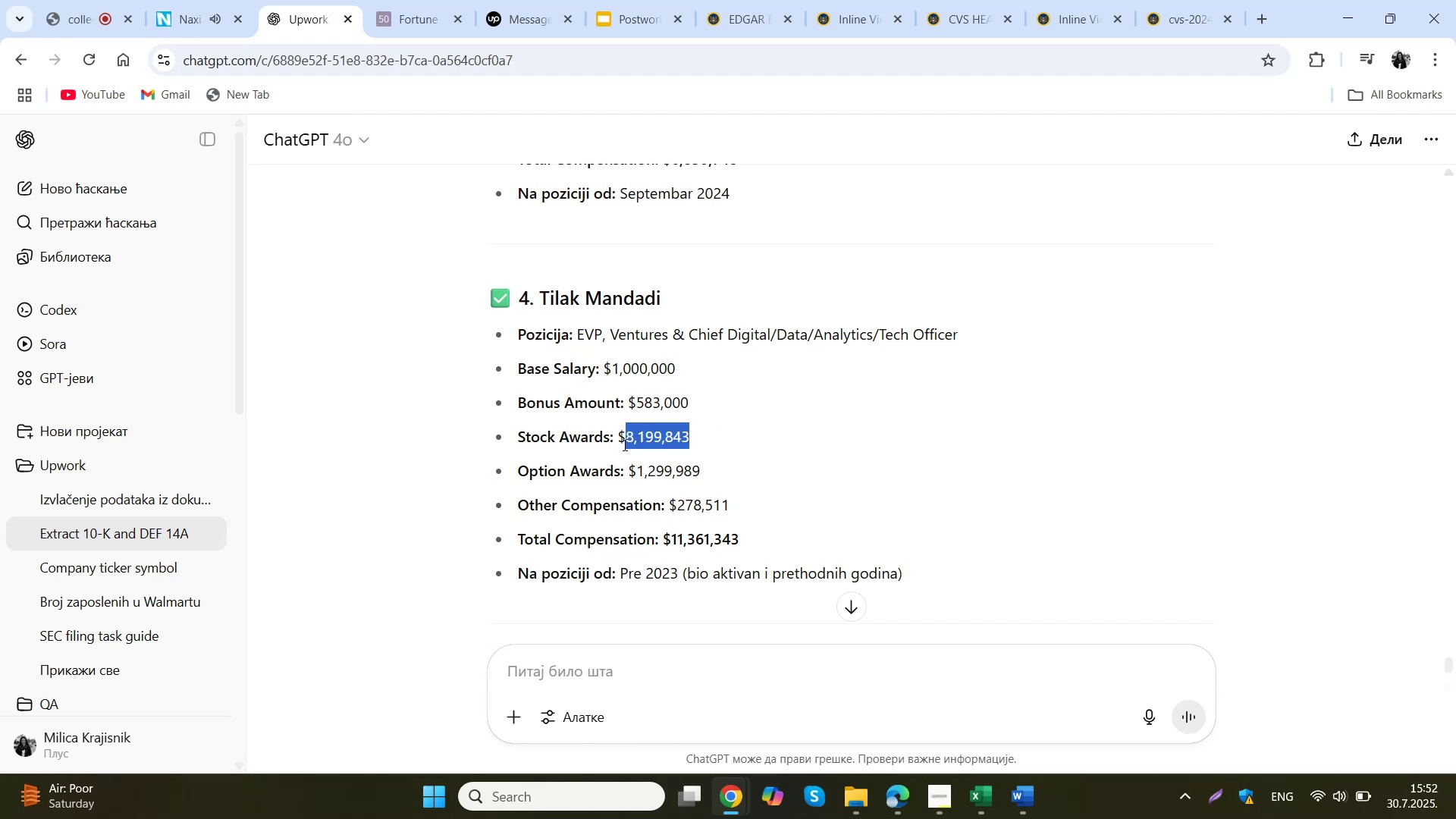 
key(Control+ControlLeft)
 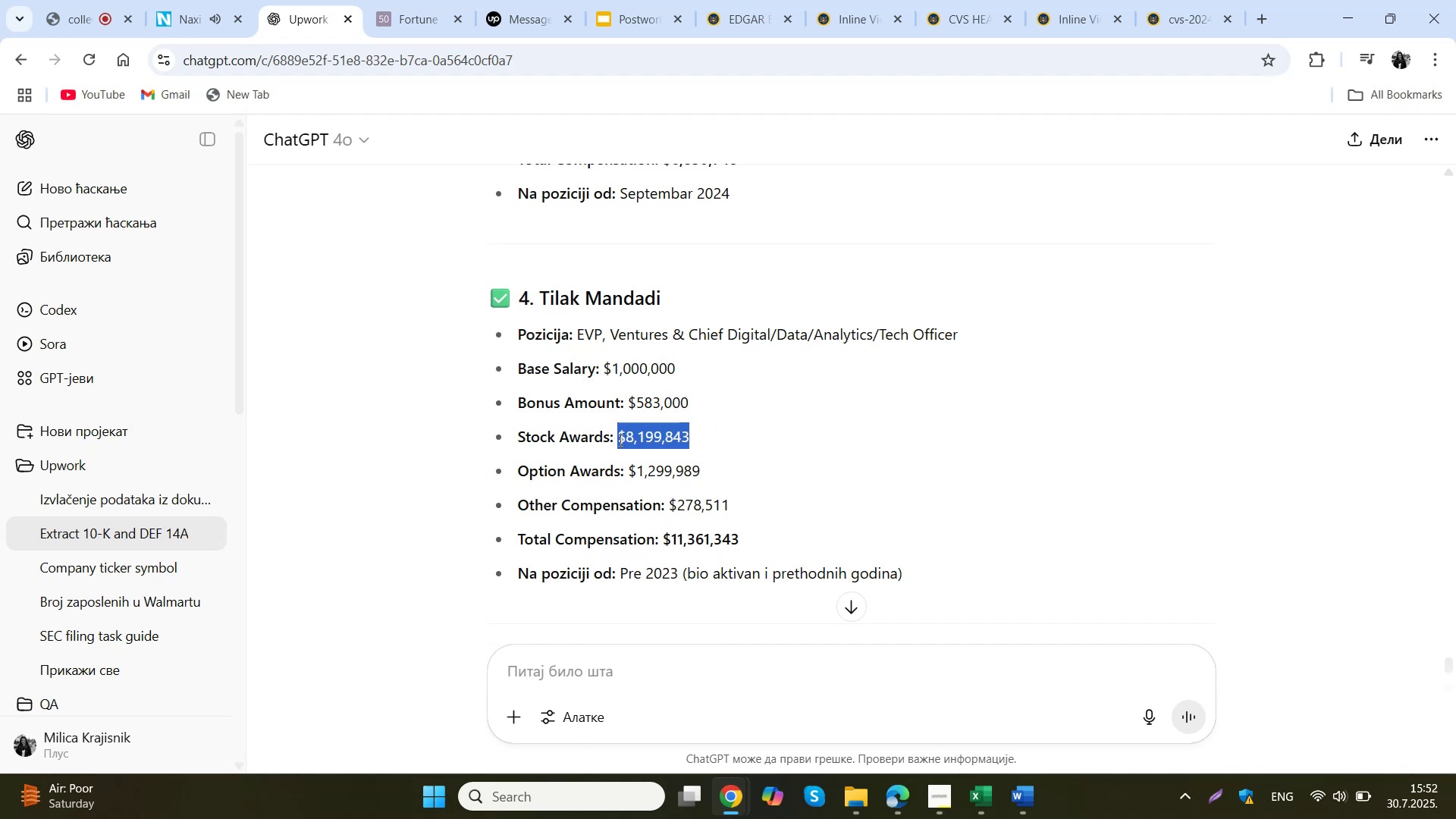 
key(Control+C)
 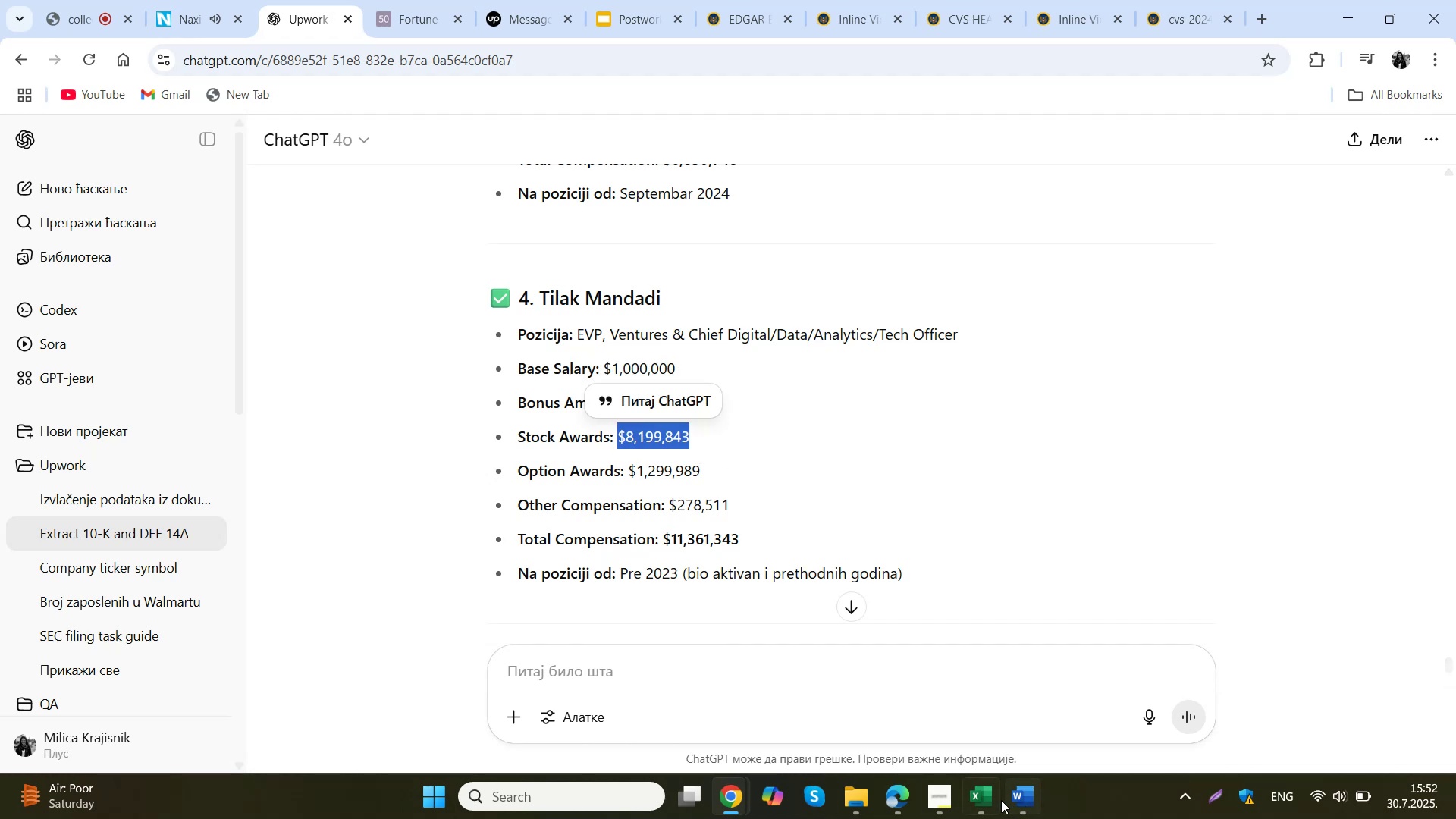 
left_click([984, 800])
 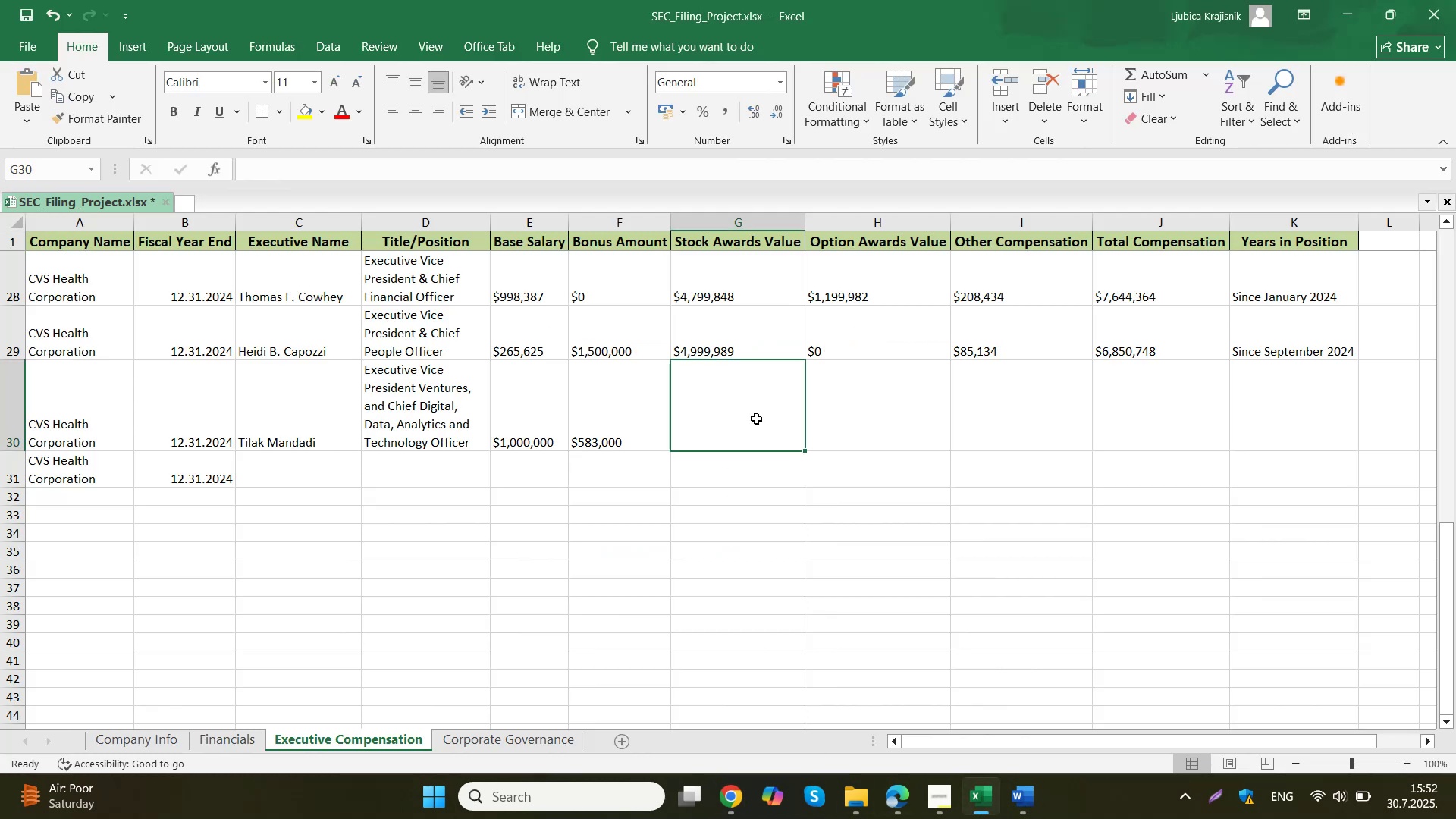 
double_click([756, 419])
 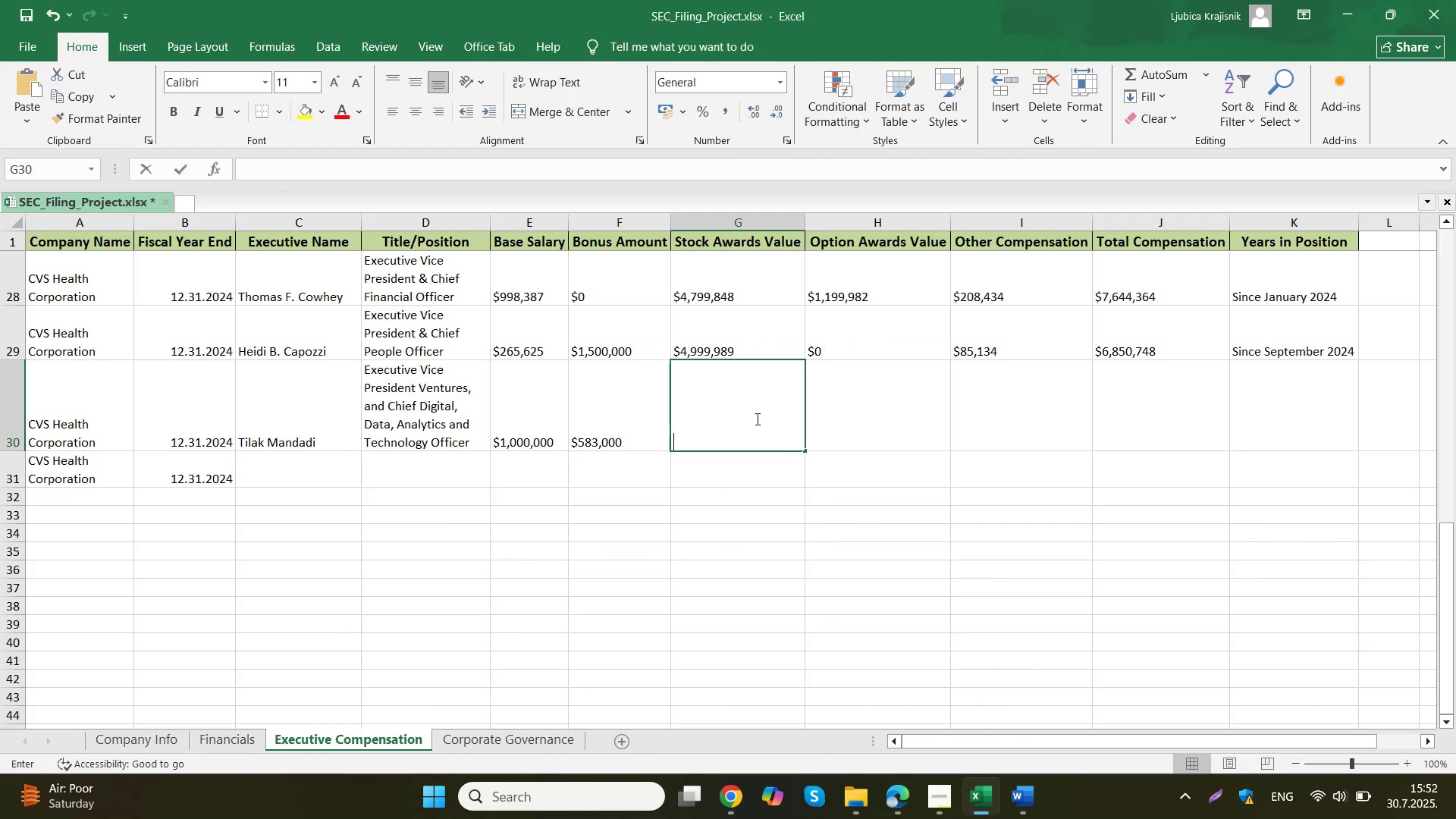 
key(Control+ControlLeft)
 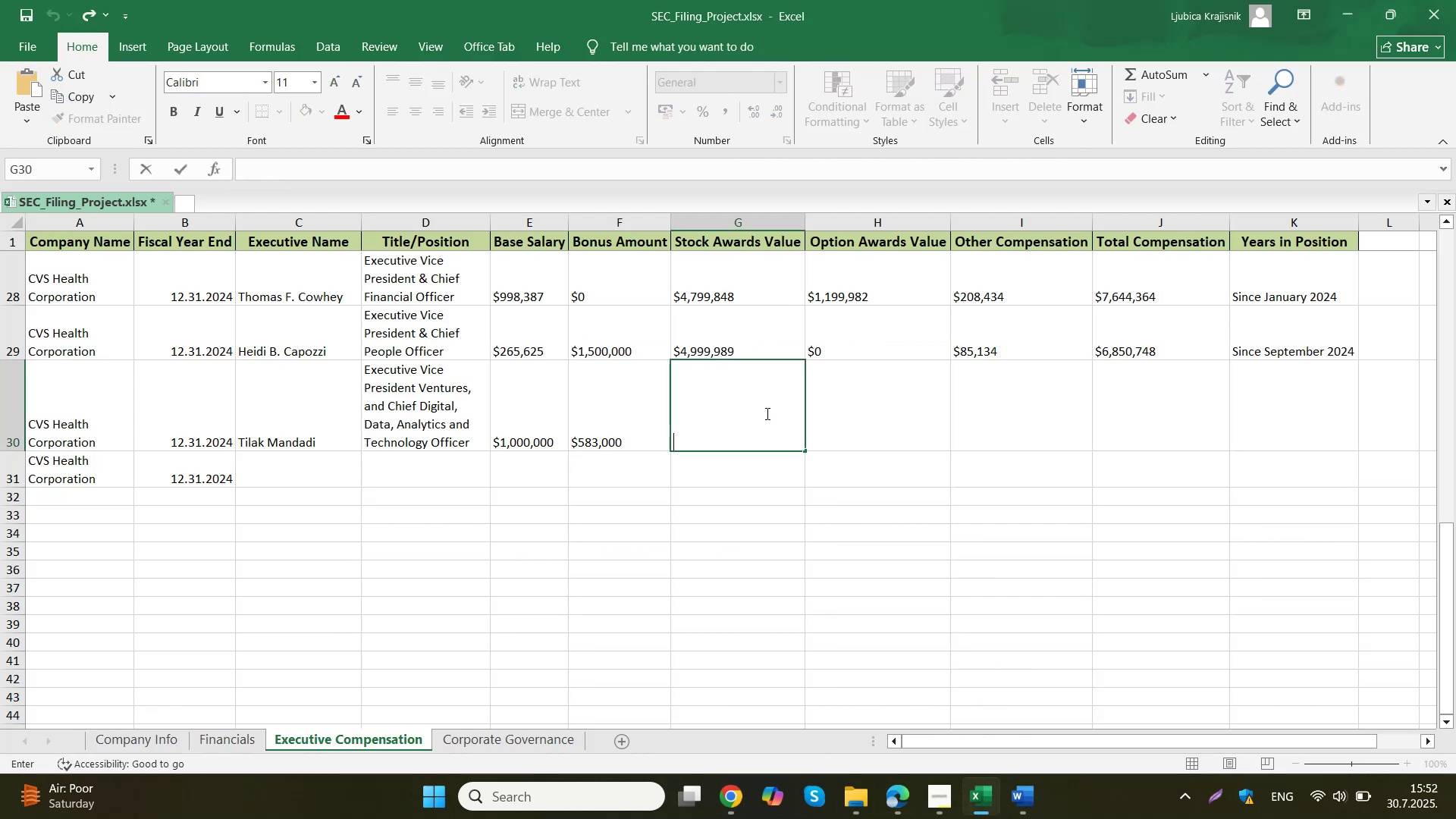 
key(Control+V)
 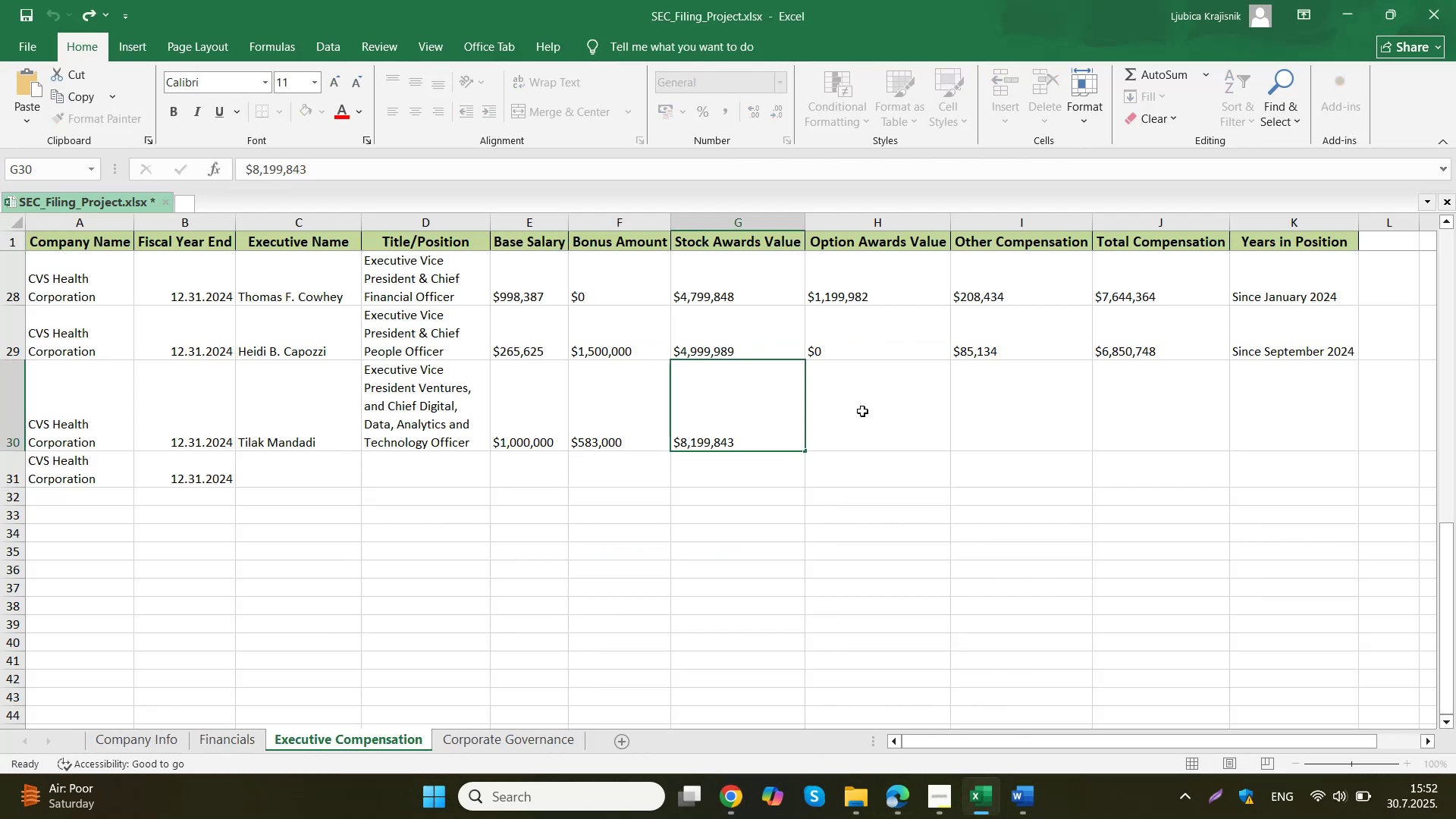 
left_click([862, 411])
 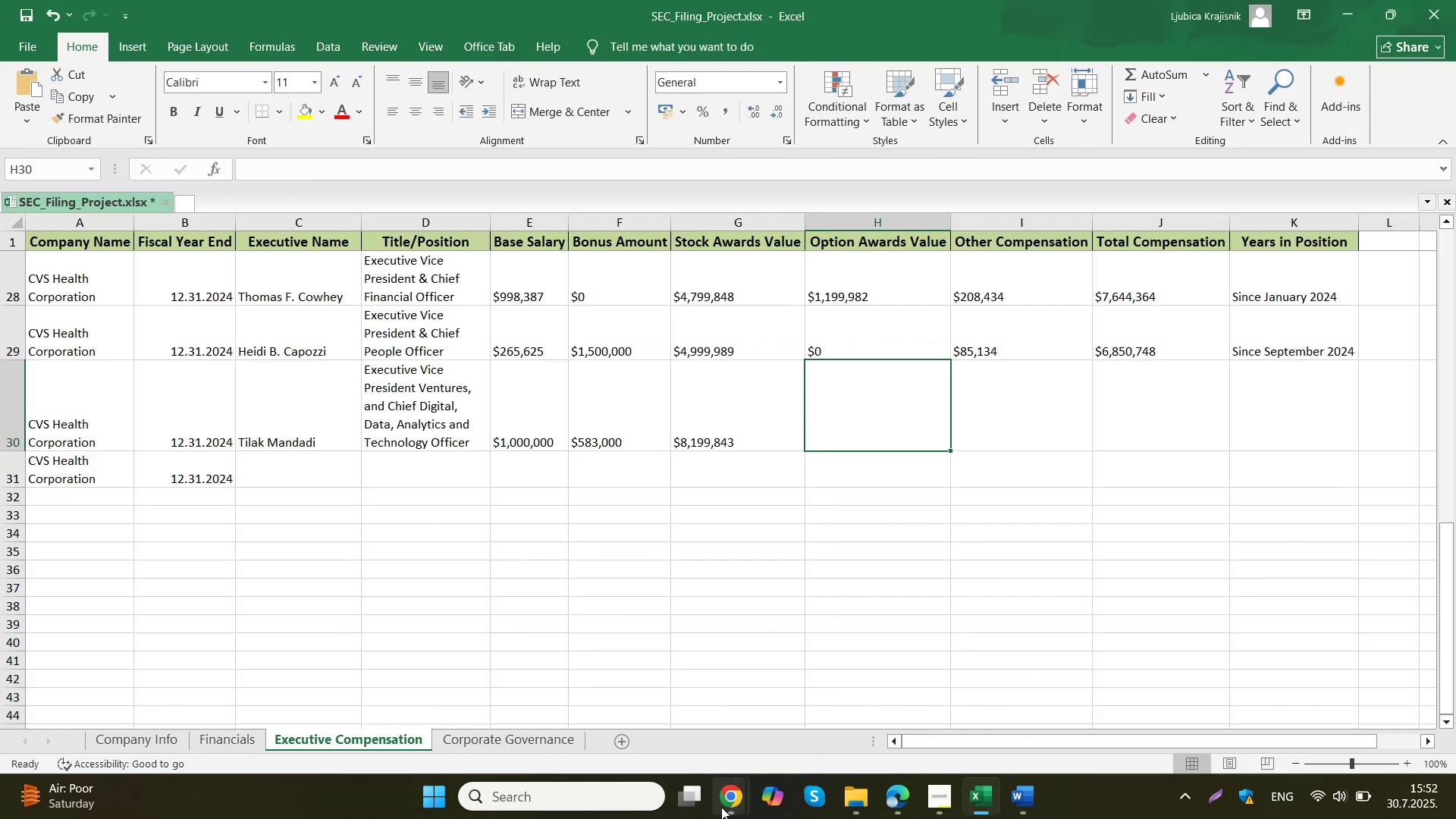 
left_click([726, 807])
 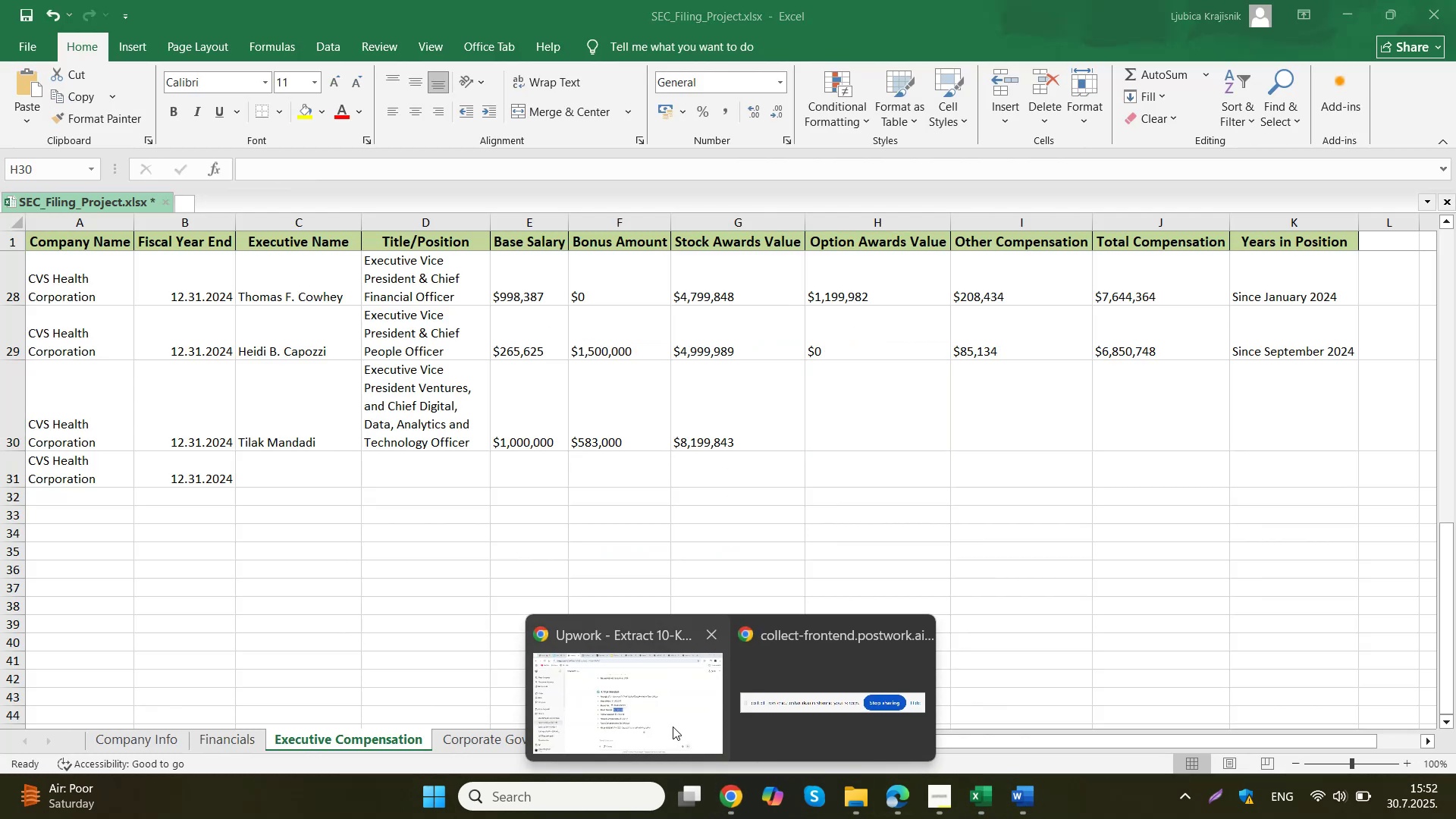 
left_click([667, 722])
 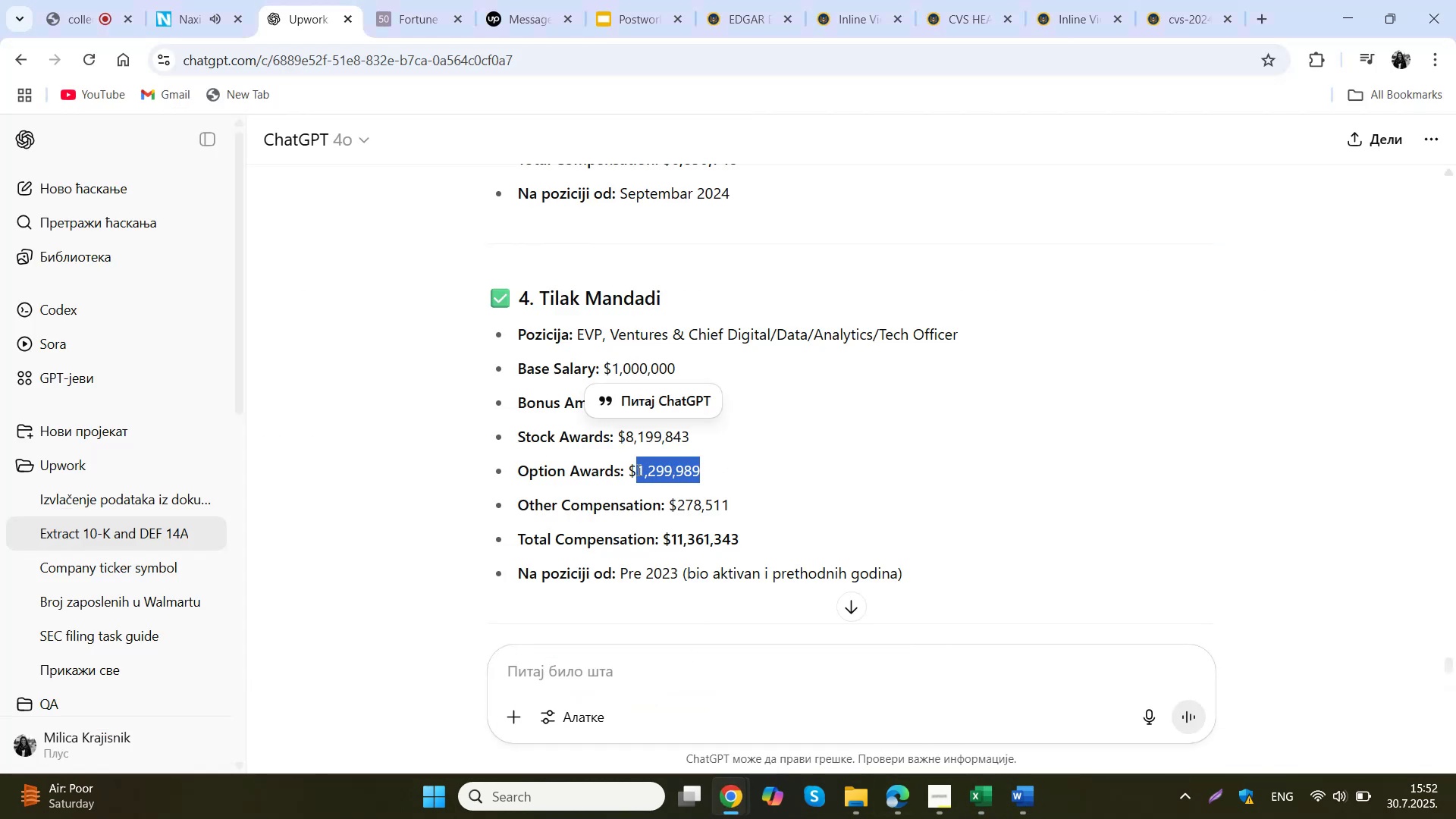 
key(Control+ControlLeft)
 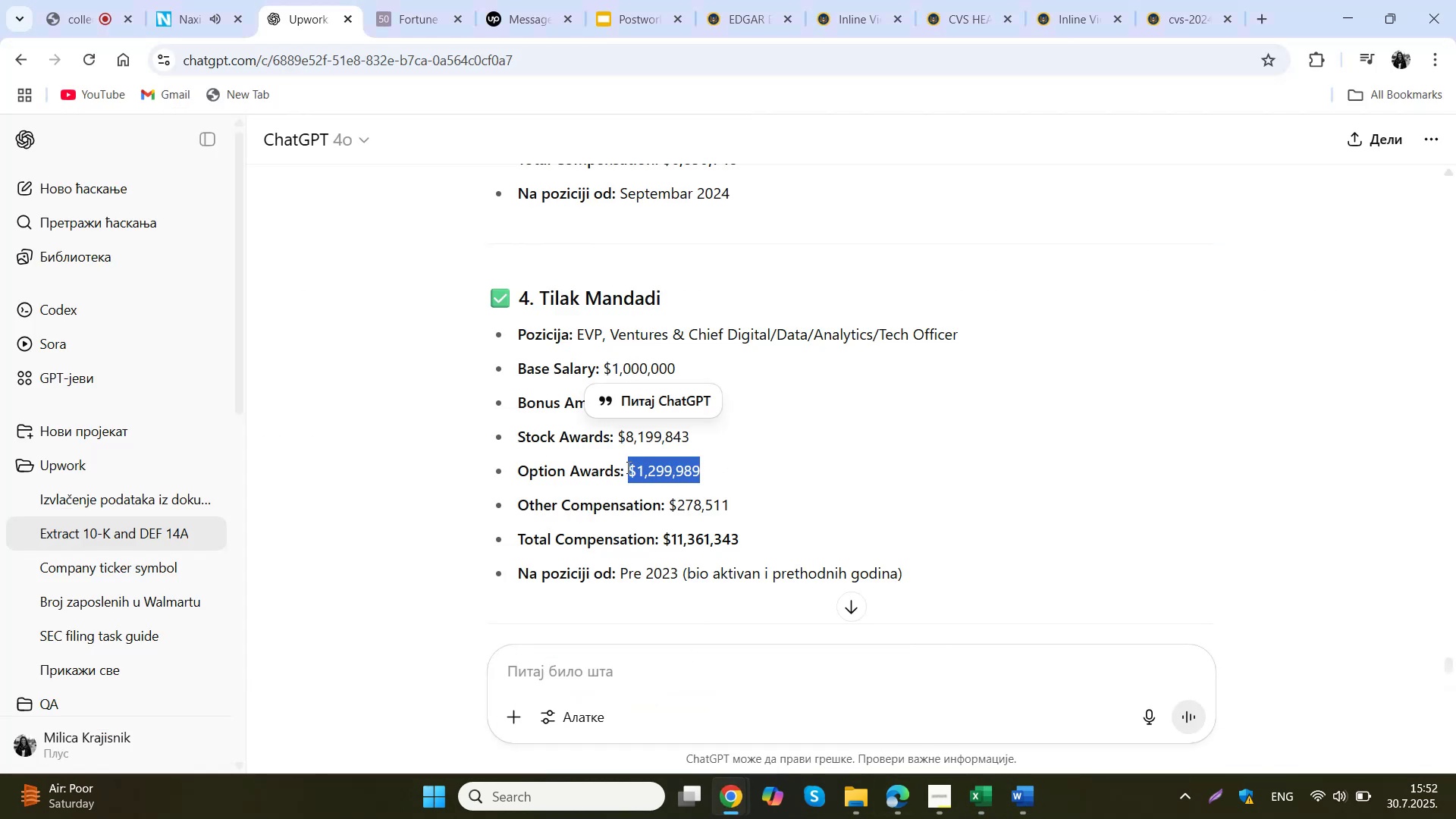 
key(Control+C)
 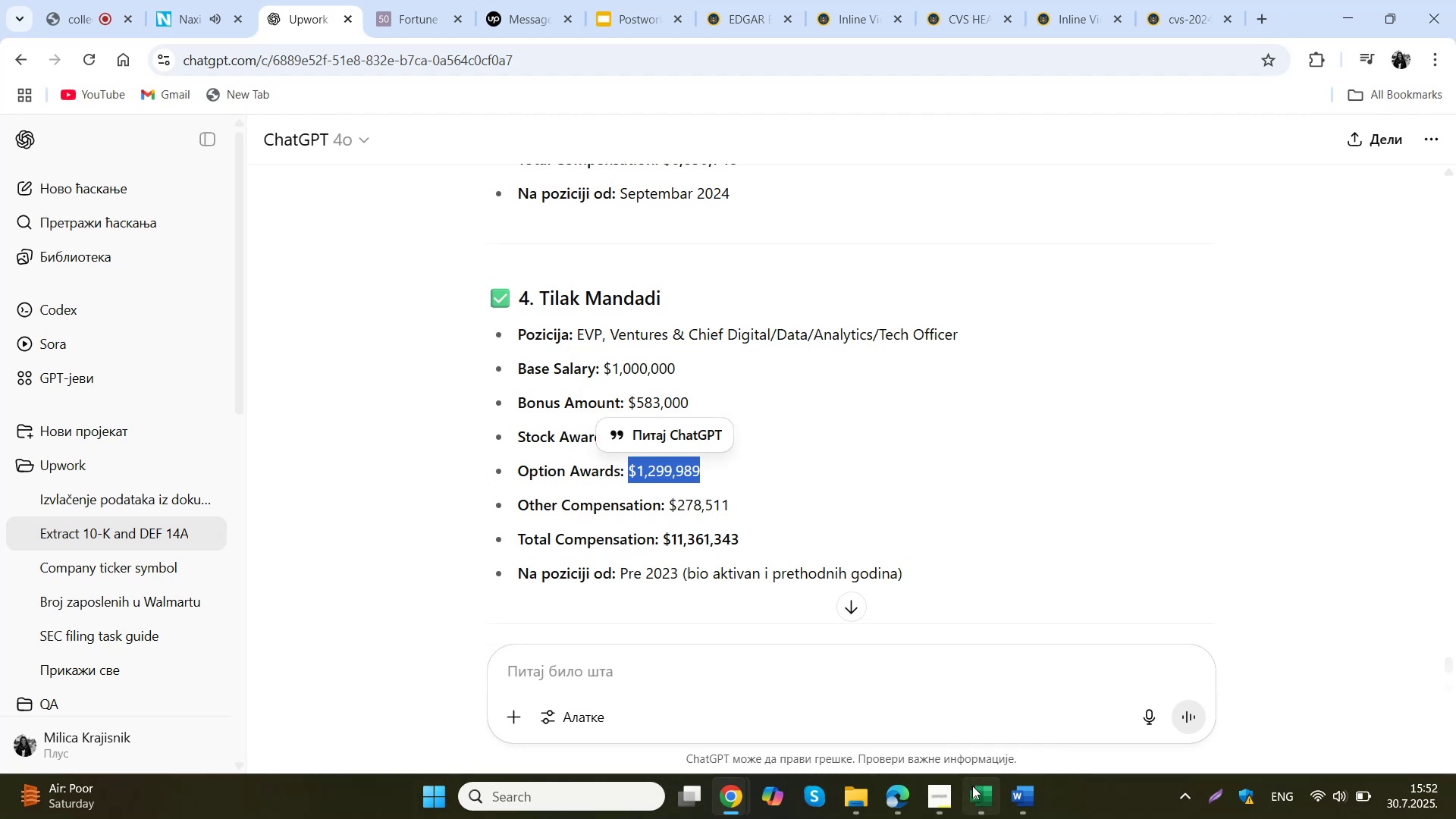 
left_click([977, 798])
 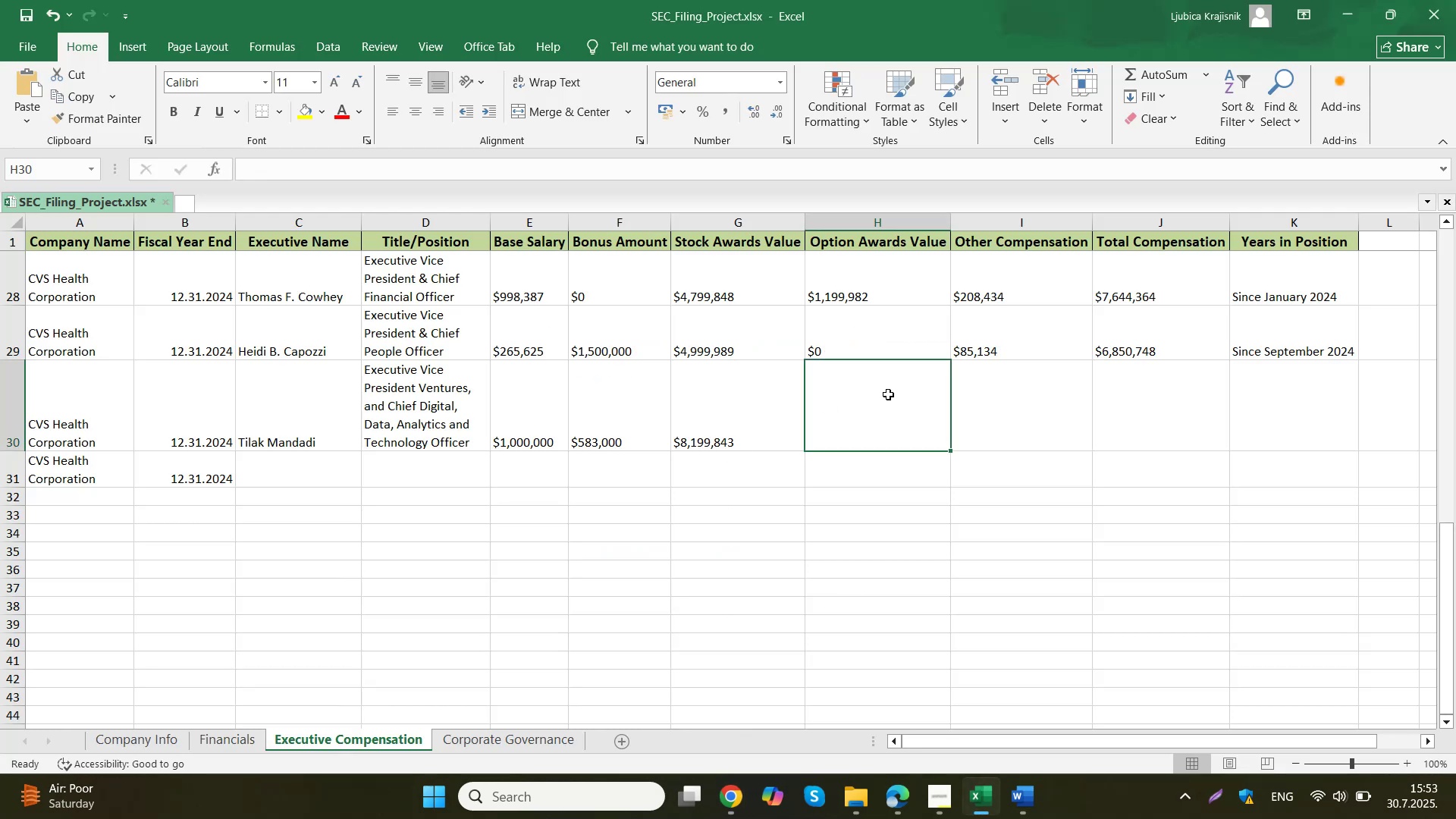 
double_click([888, 394])
 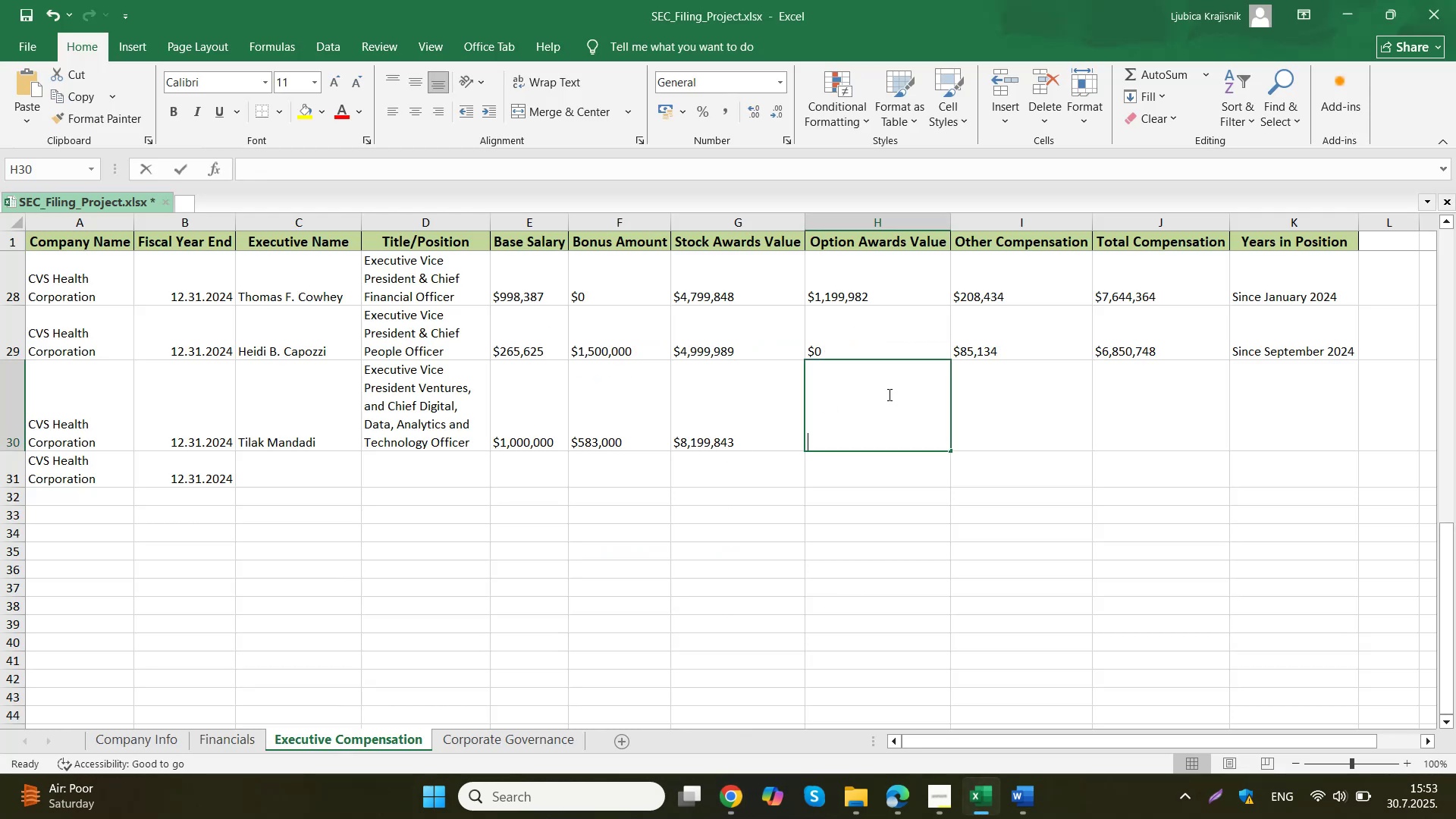 
key(Control+ControlLeft)
 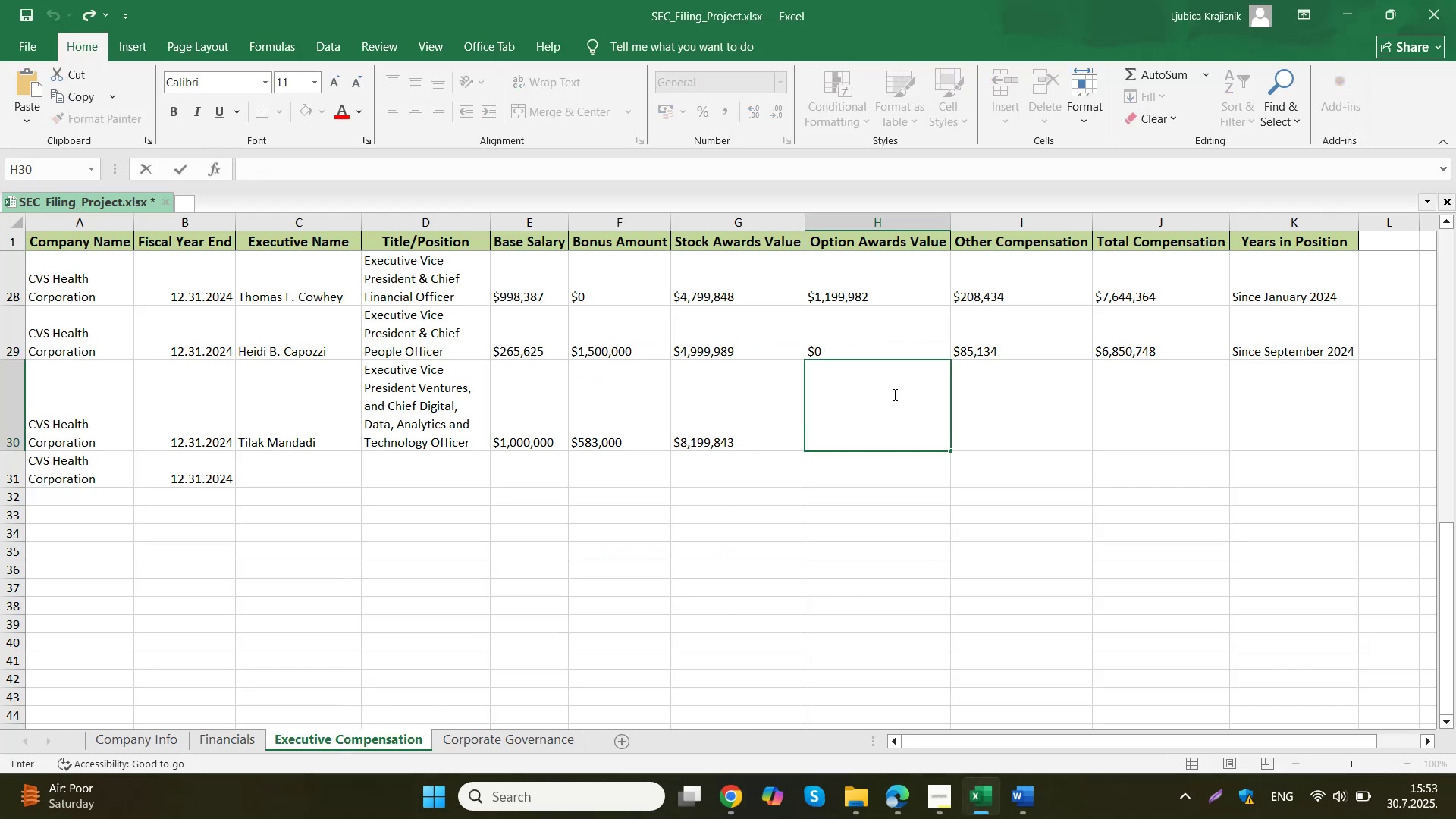 
key(Control+V)
 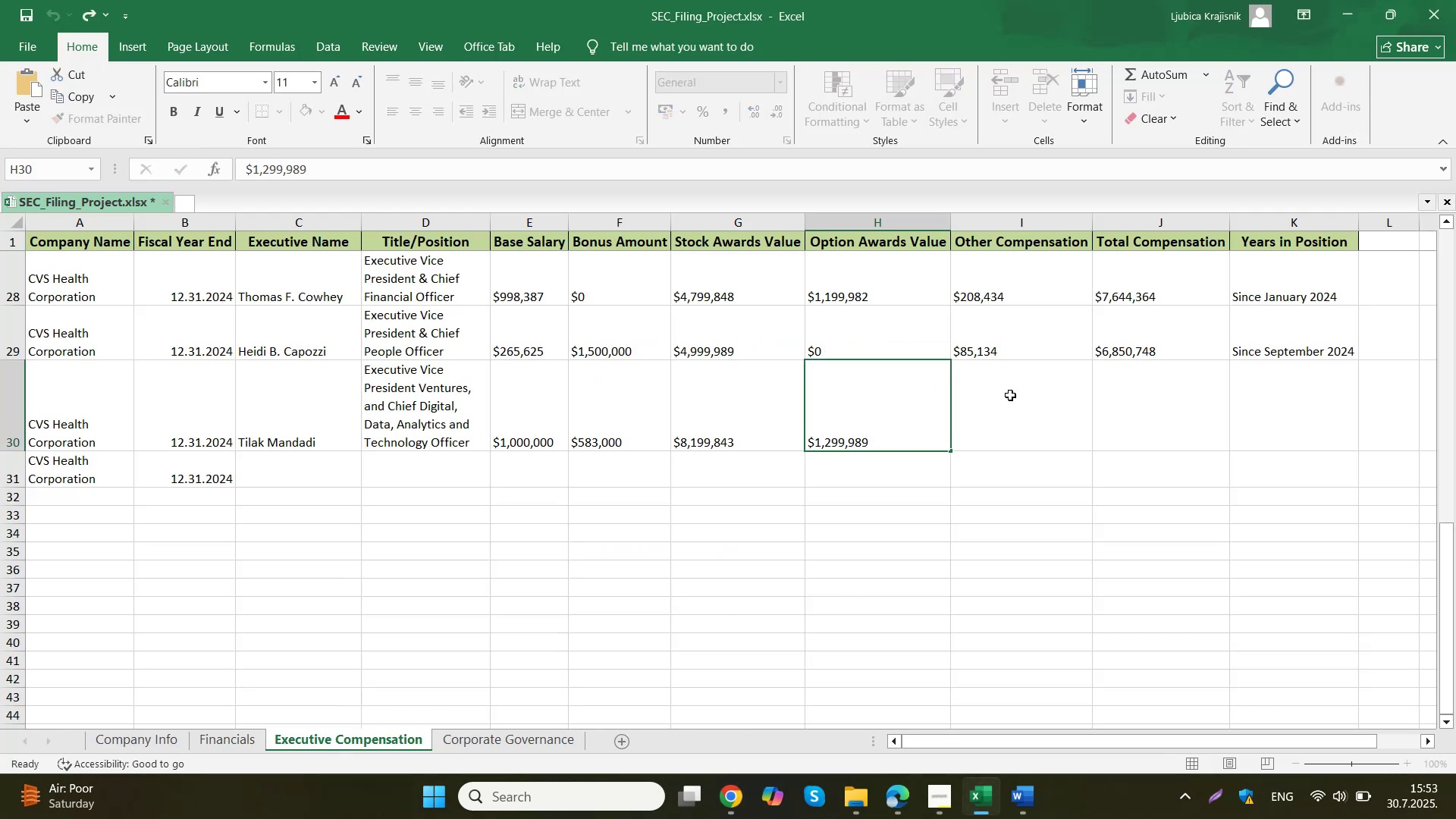 
triple_click([1010, 395])
 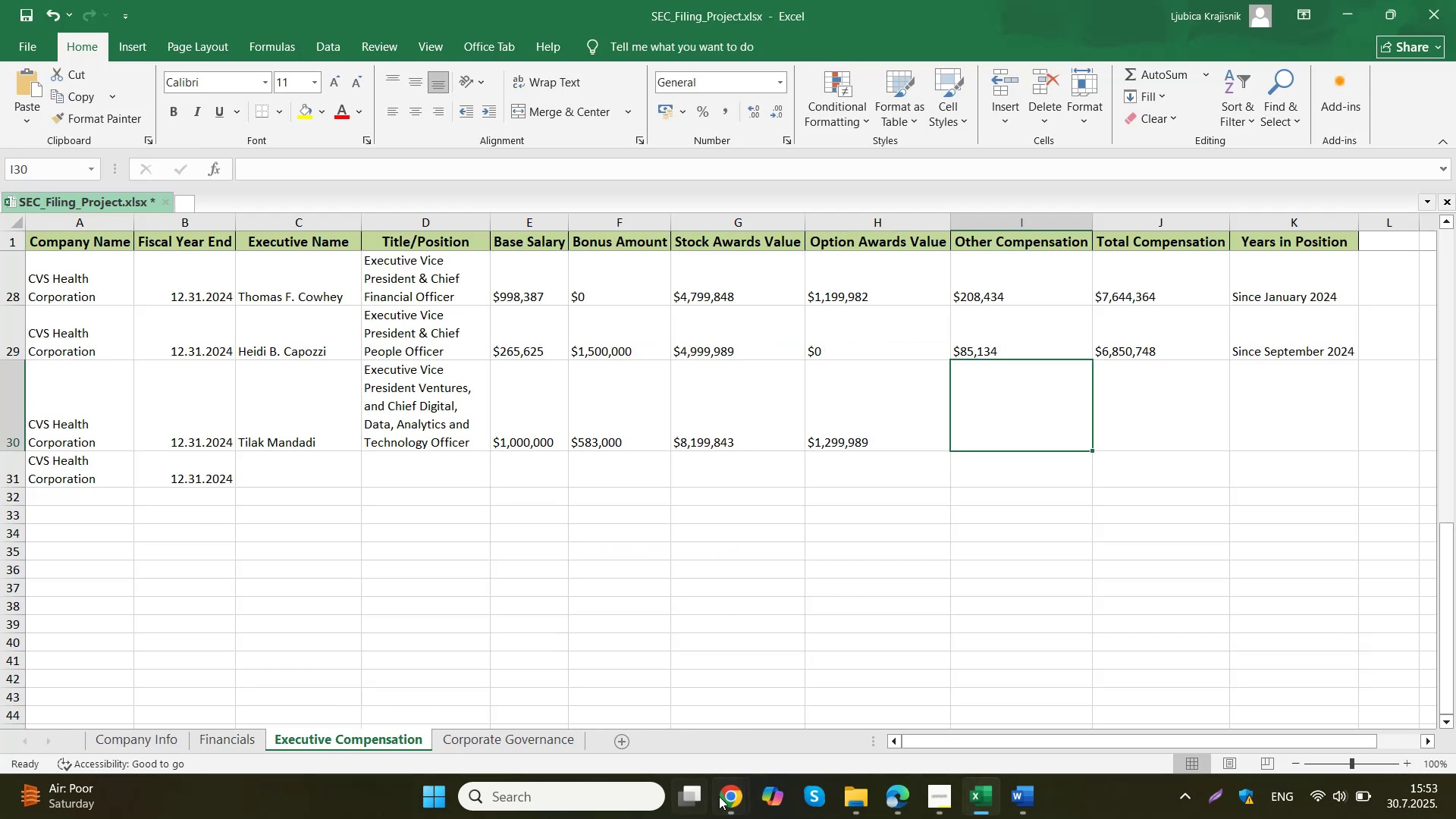 
left_click([723, 799])
 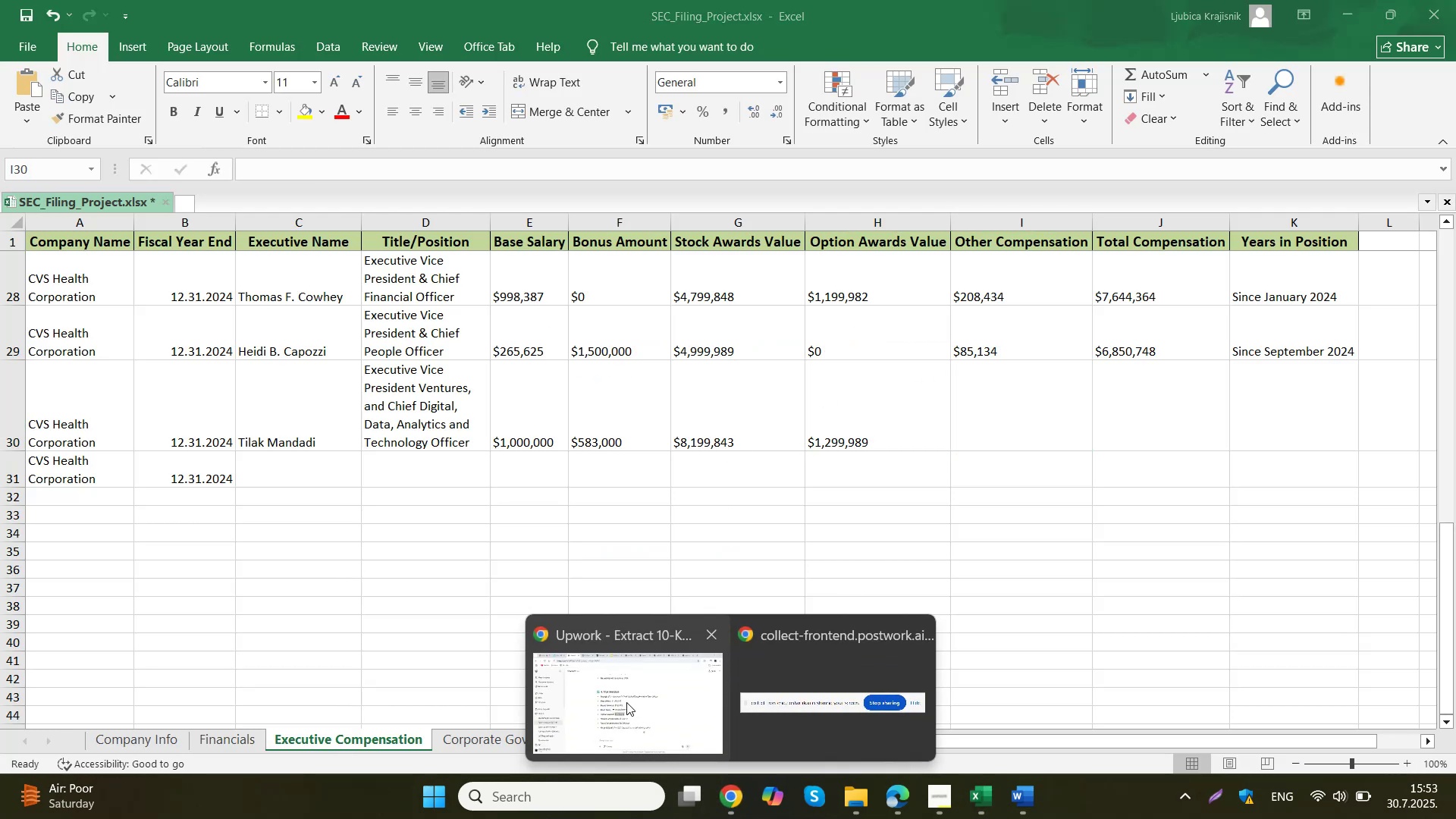 
left_click([626, 701])
 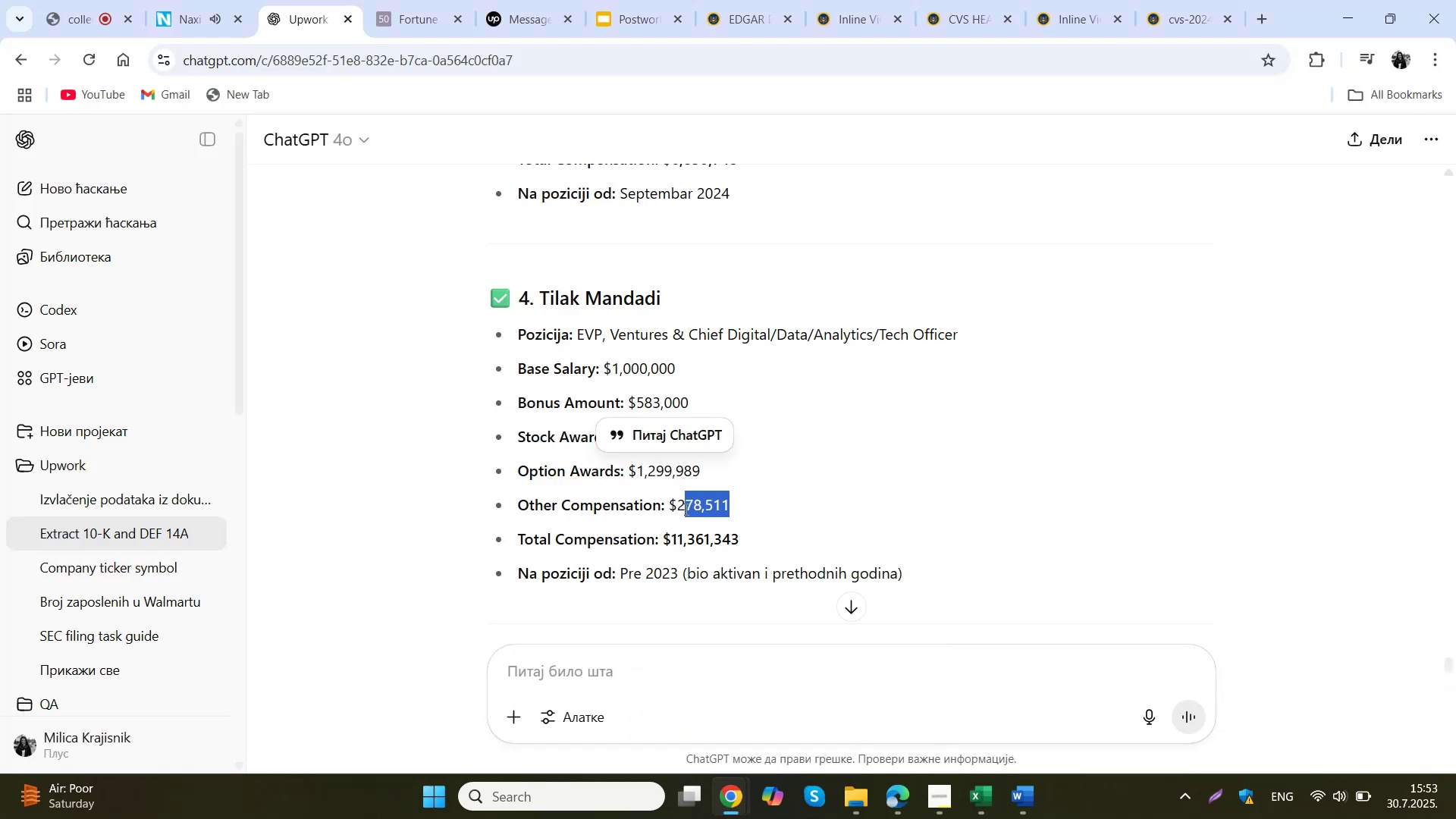 
key(Control+ControlLeft)
 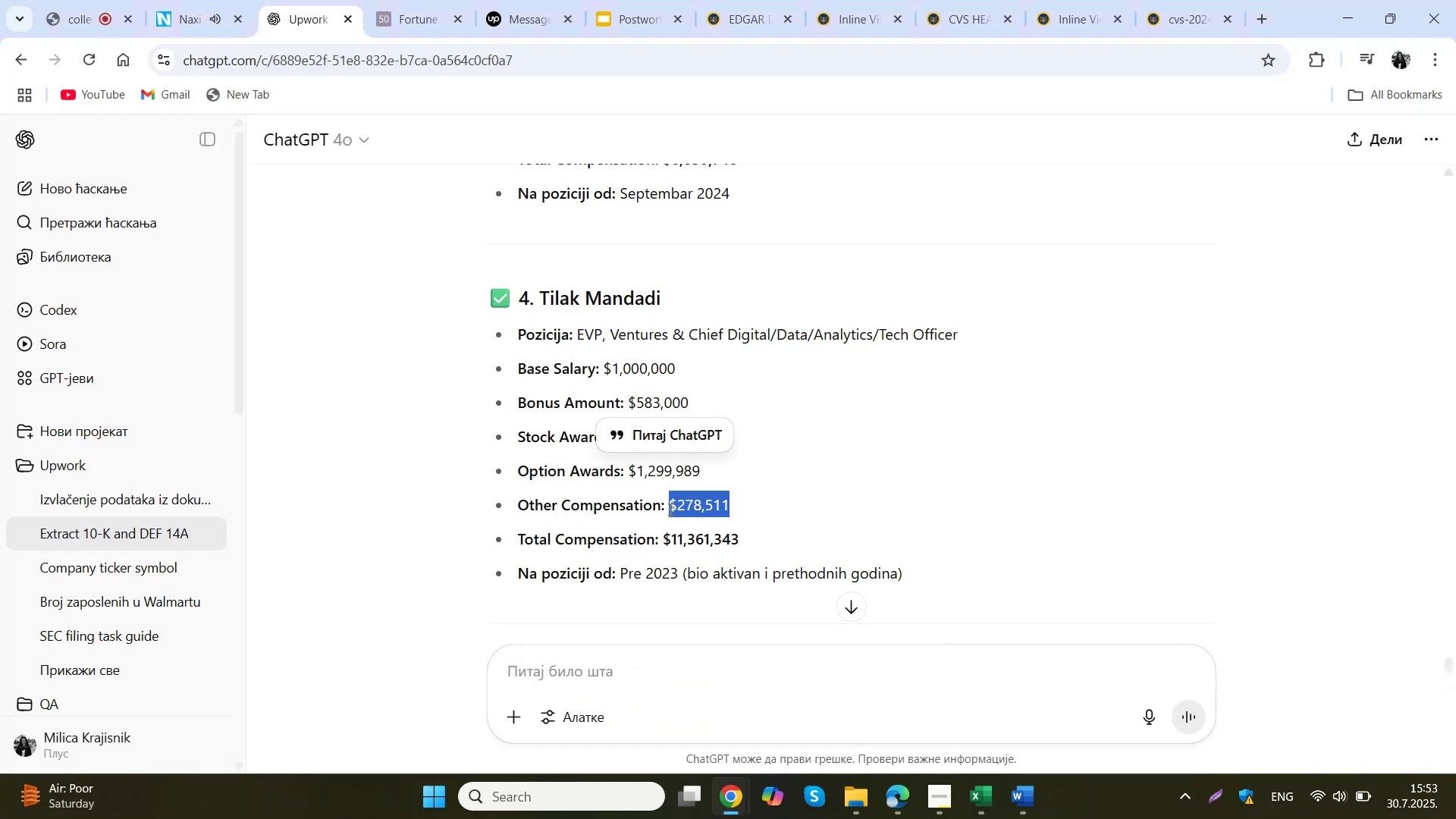 
key(Control+C)
 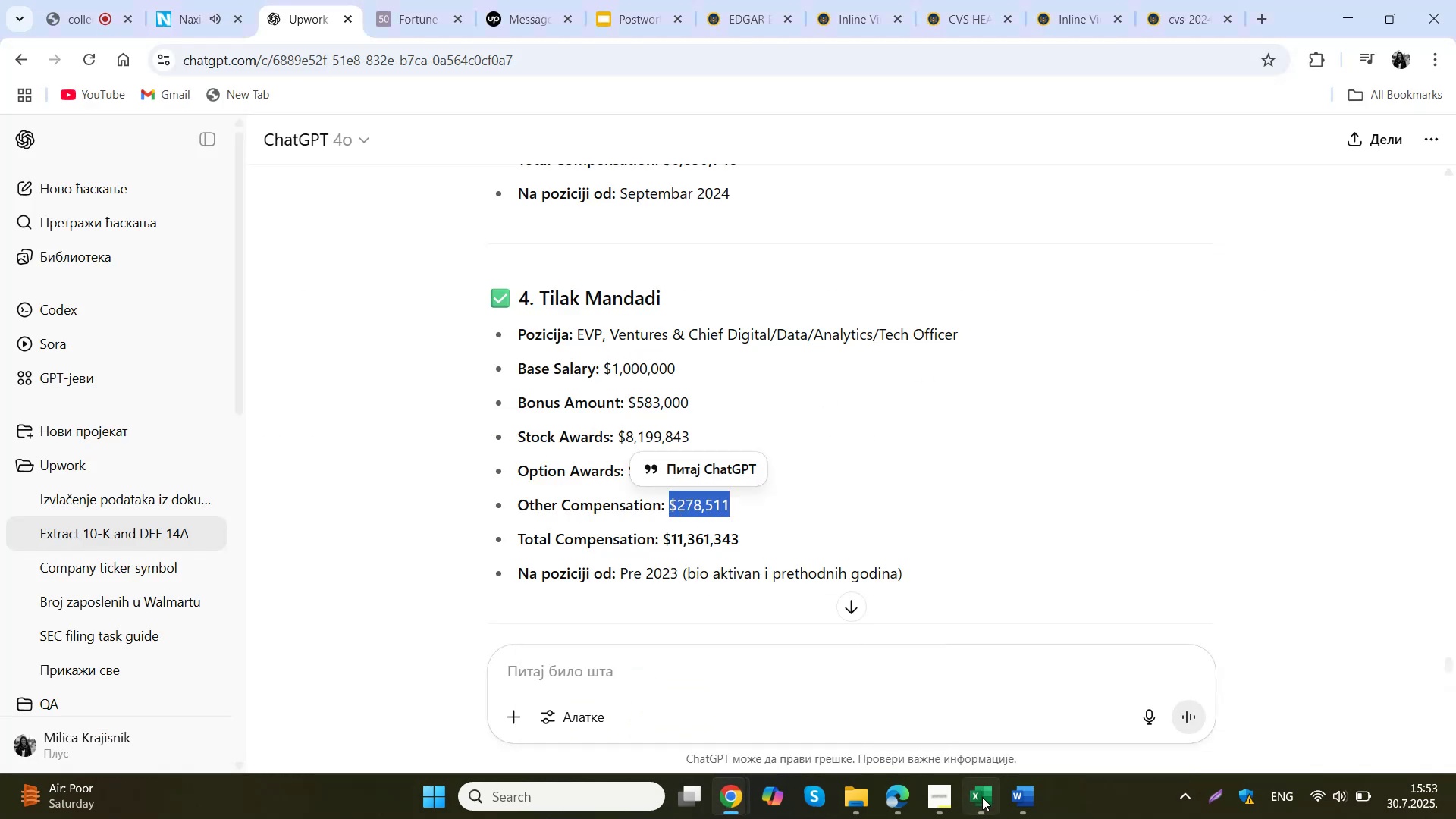 
left_click([982, 797])
 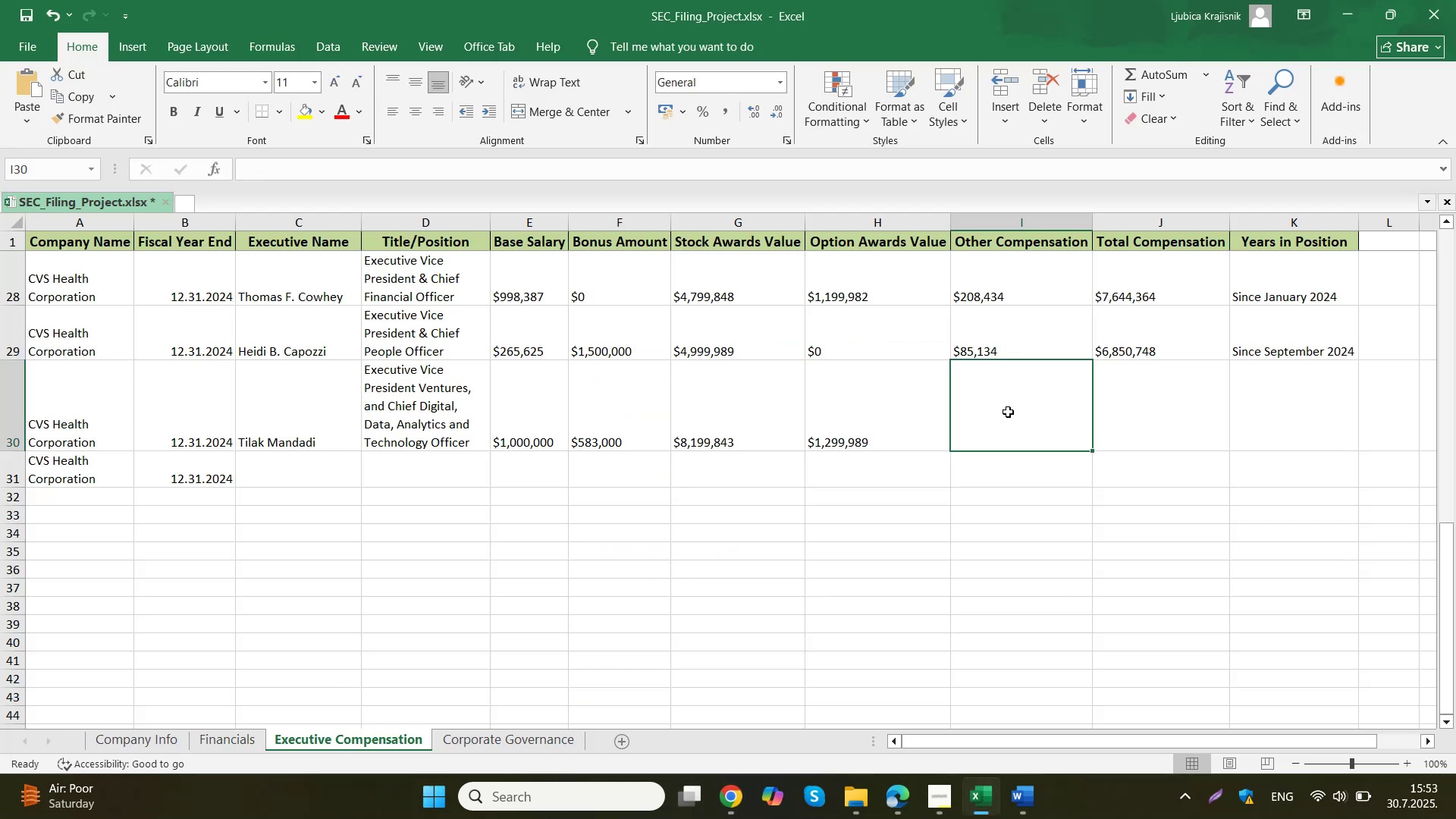 
double_click([1008, 412])
 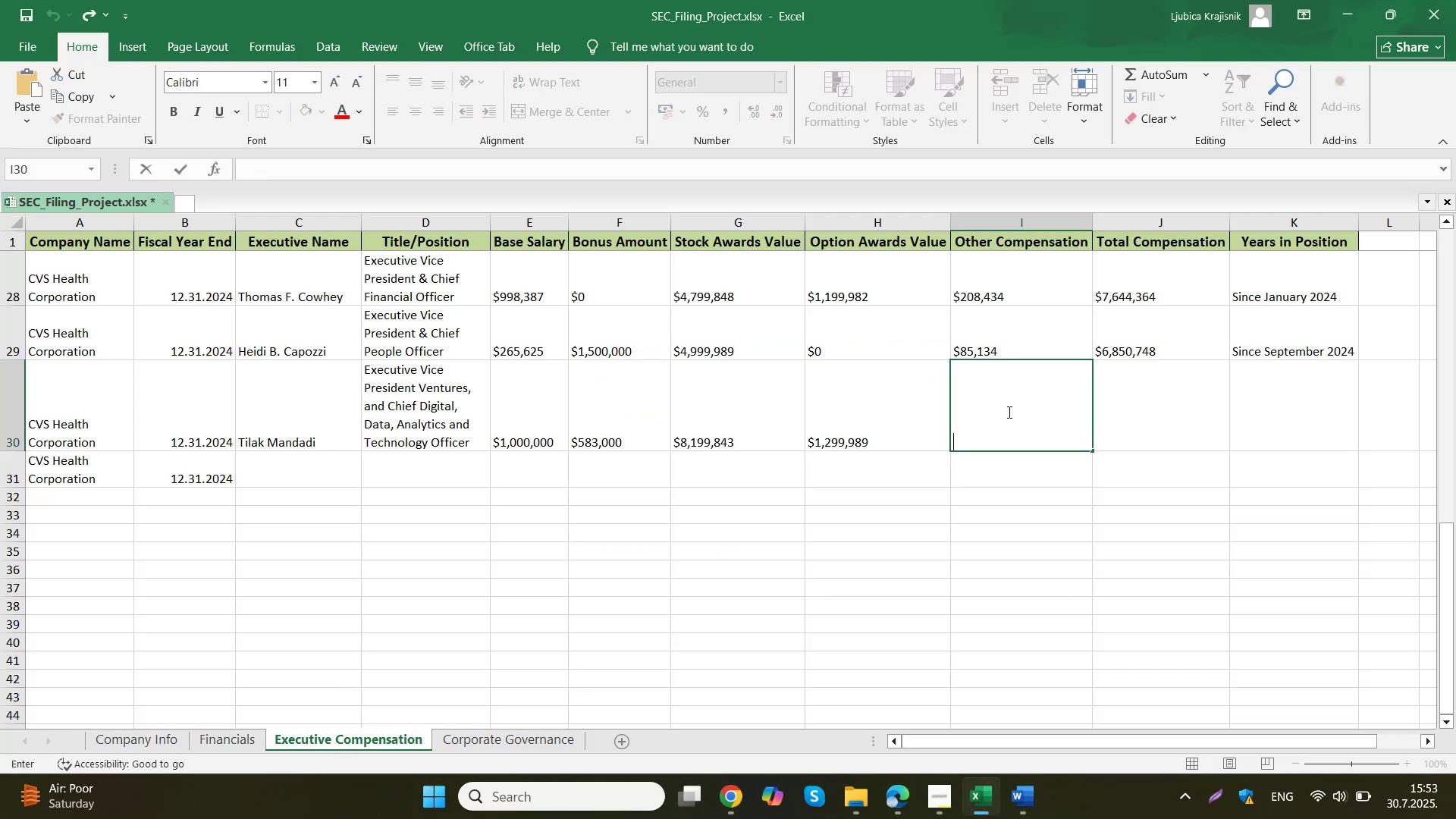 
key(Control+ControlLeft)
 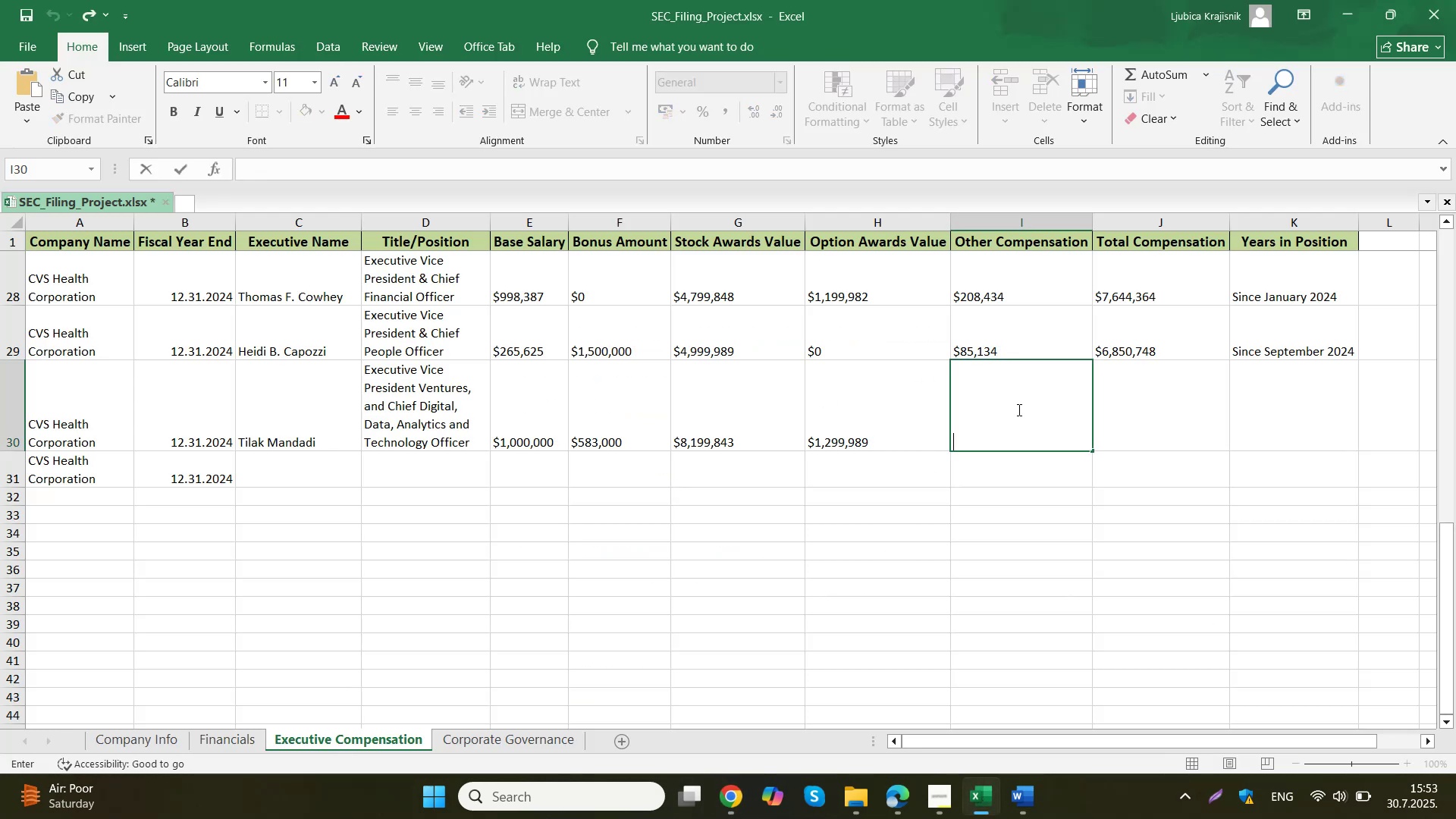 
key(Control+V)
 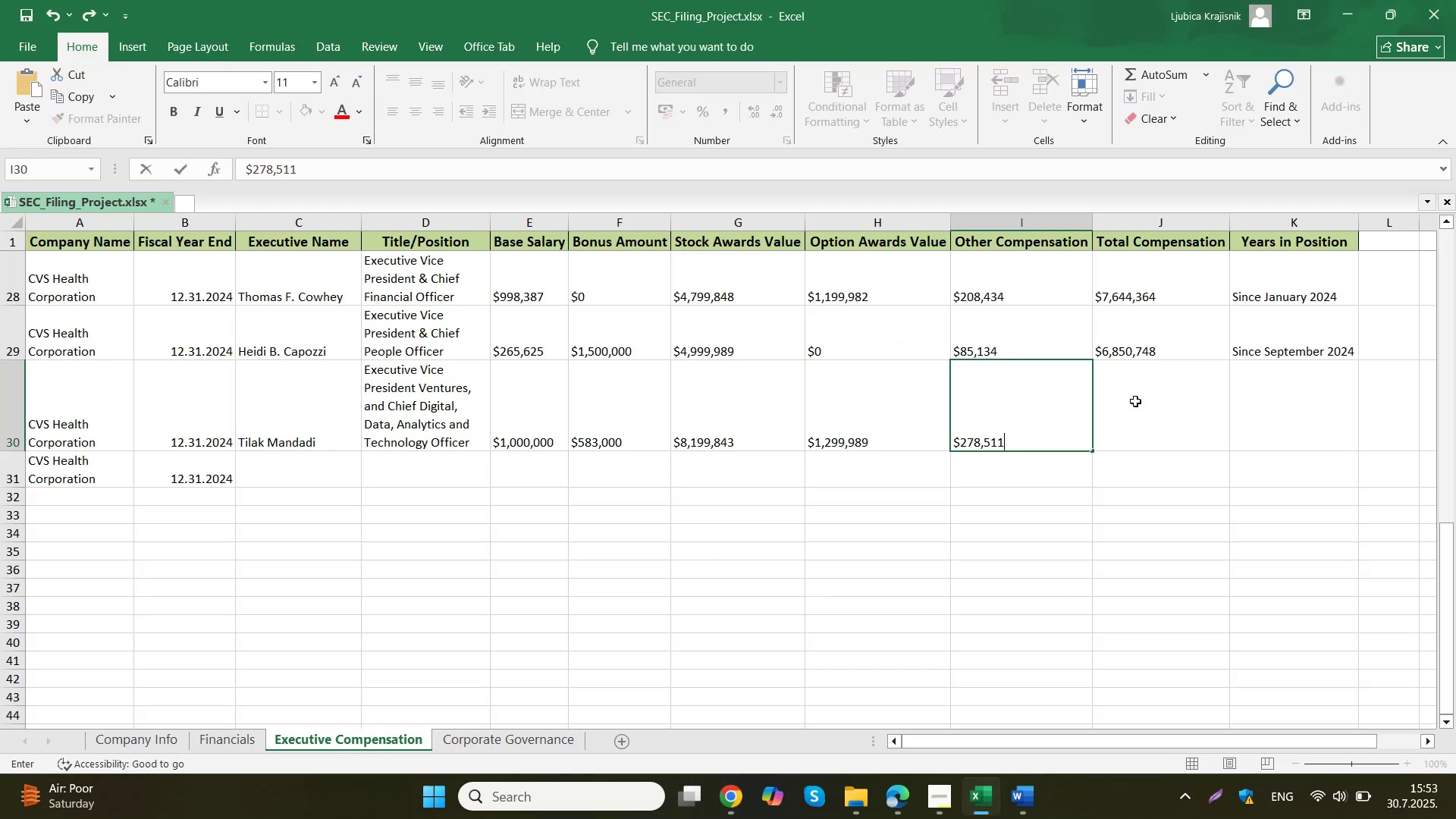 
left_click([1135, 401])
 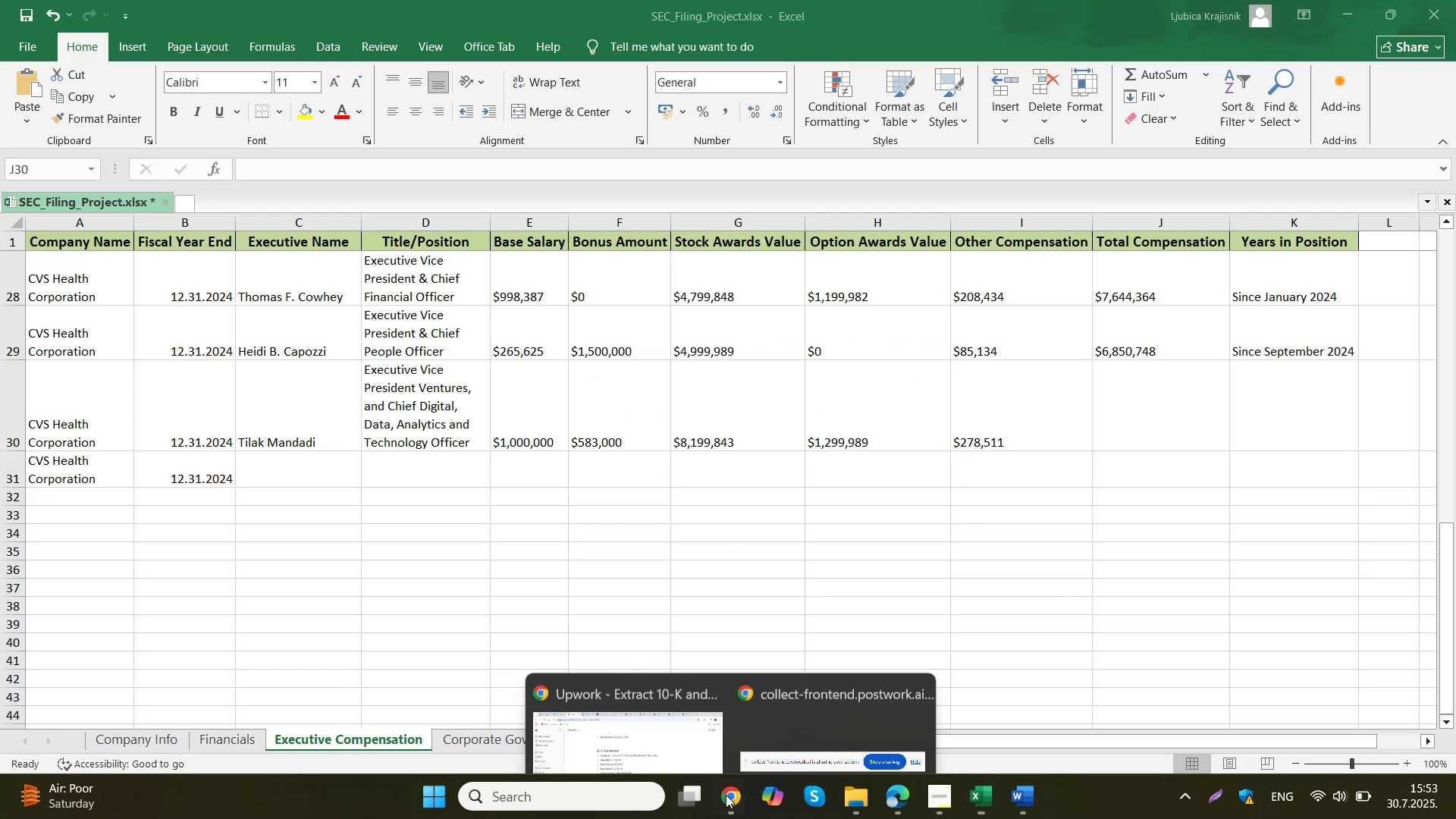 
double_click([646, 698])
 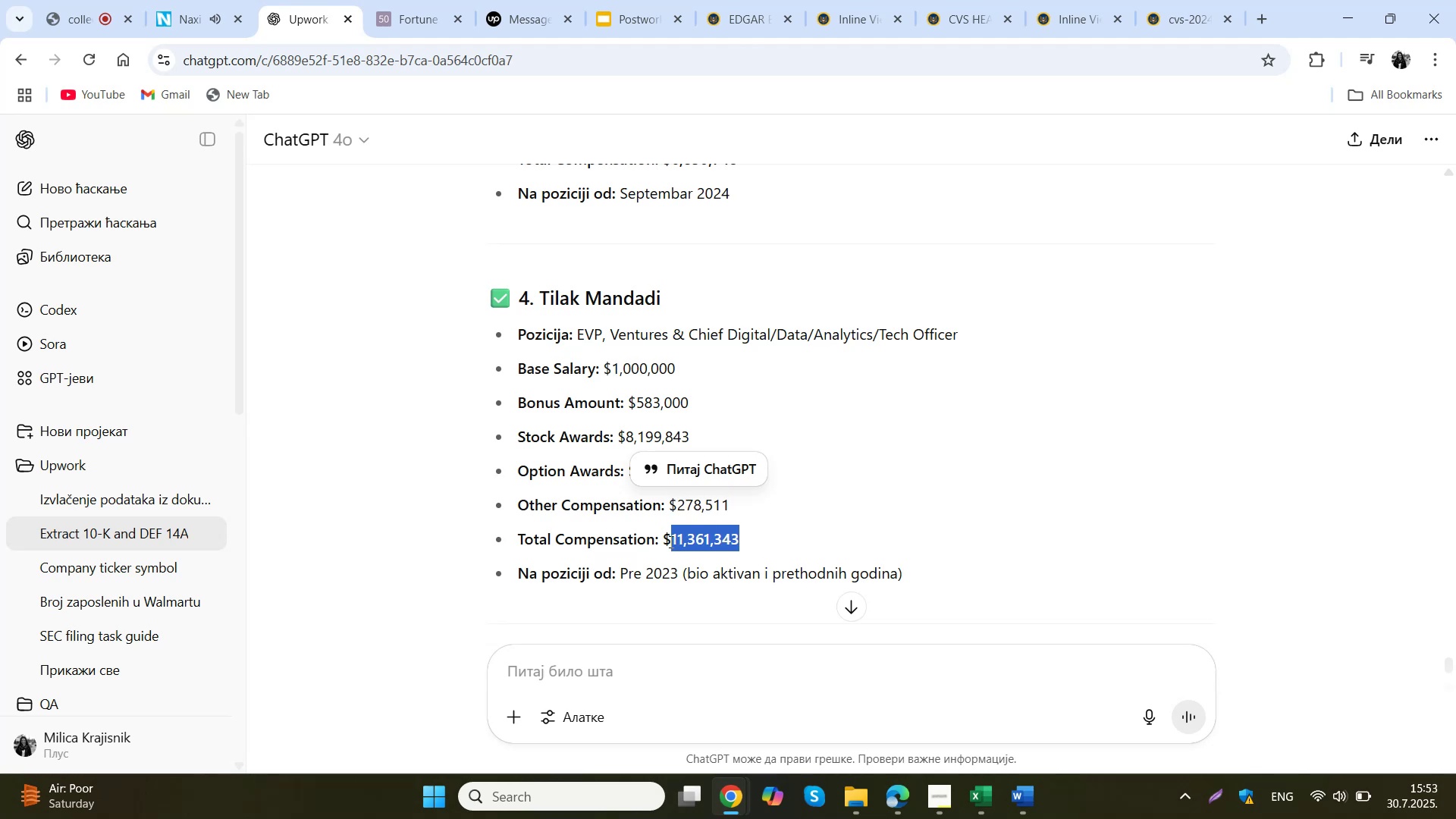 
key(Control+C)
 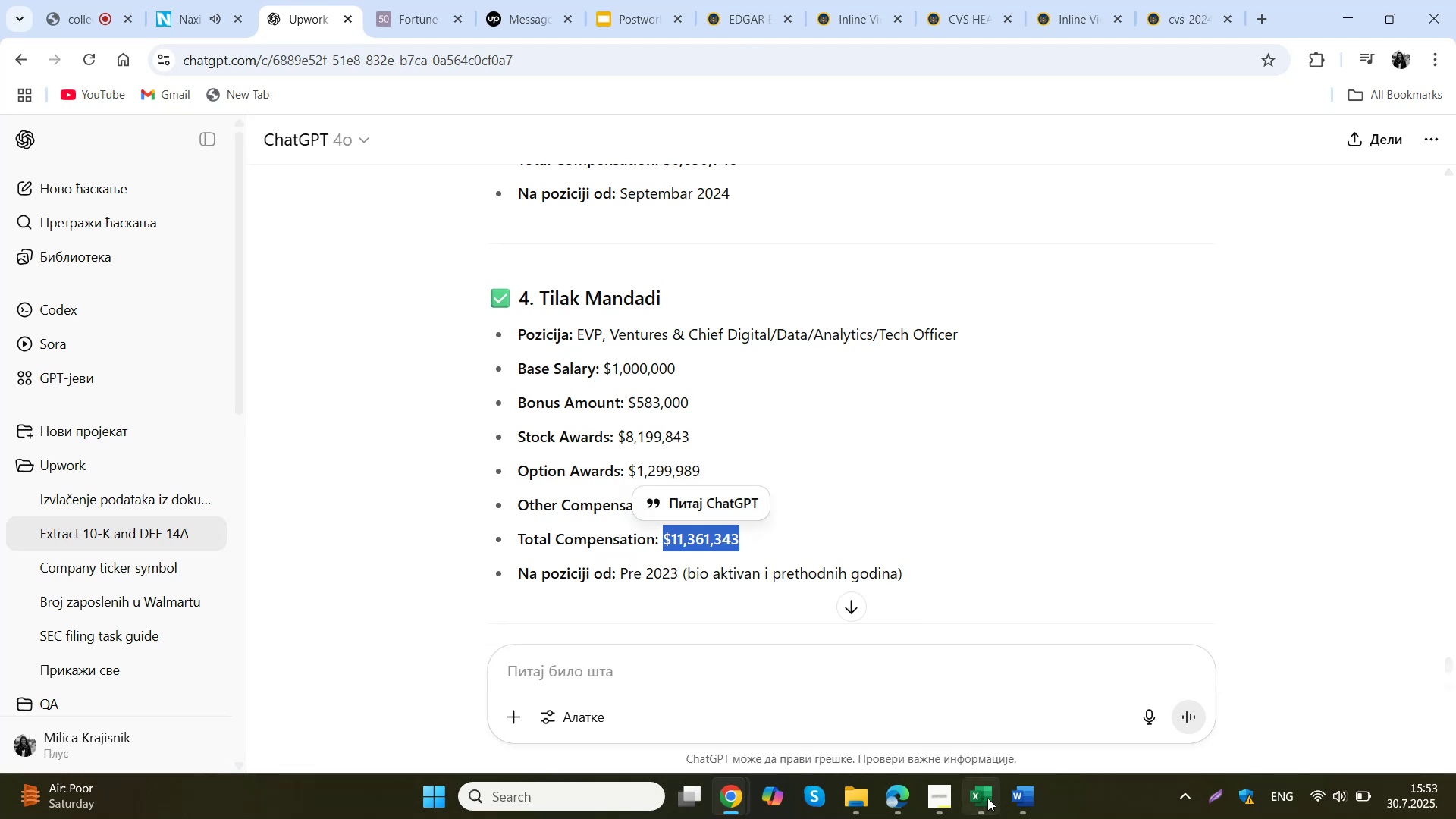 
left_click([985, 802])
 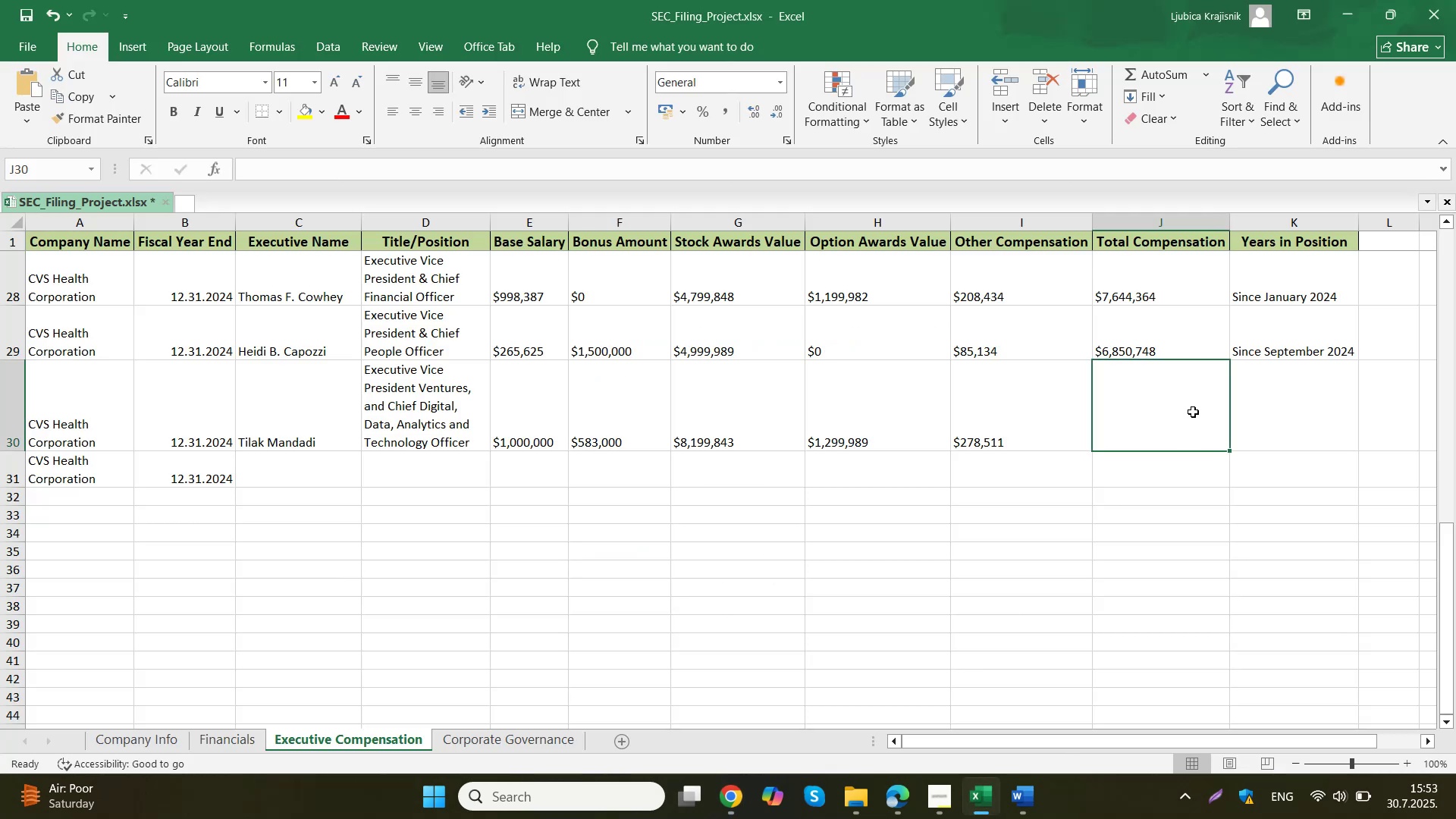 
double_click([1193, 412])
 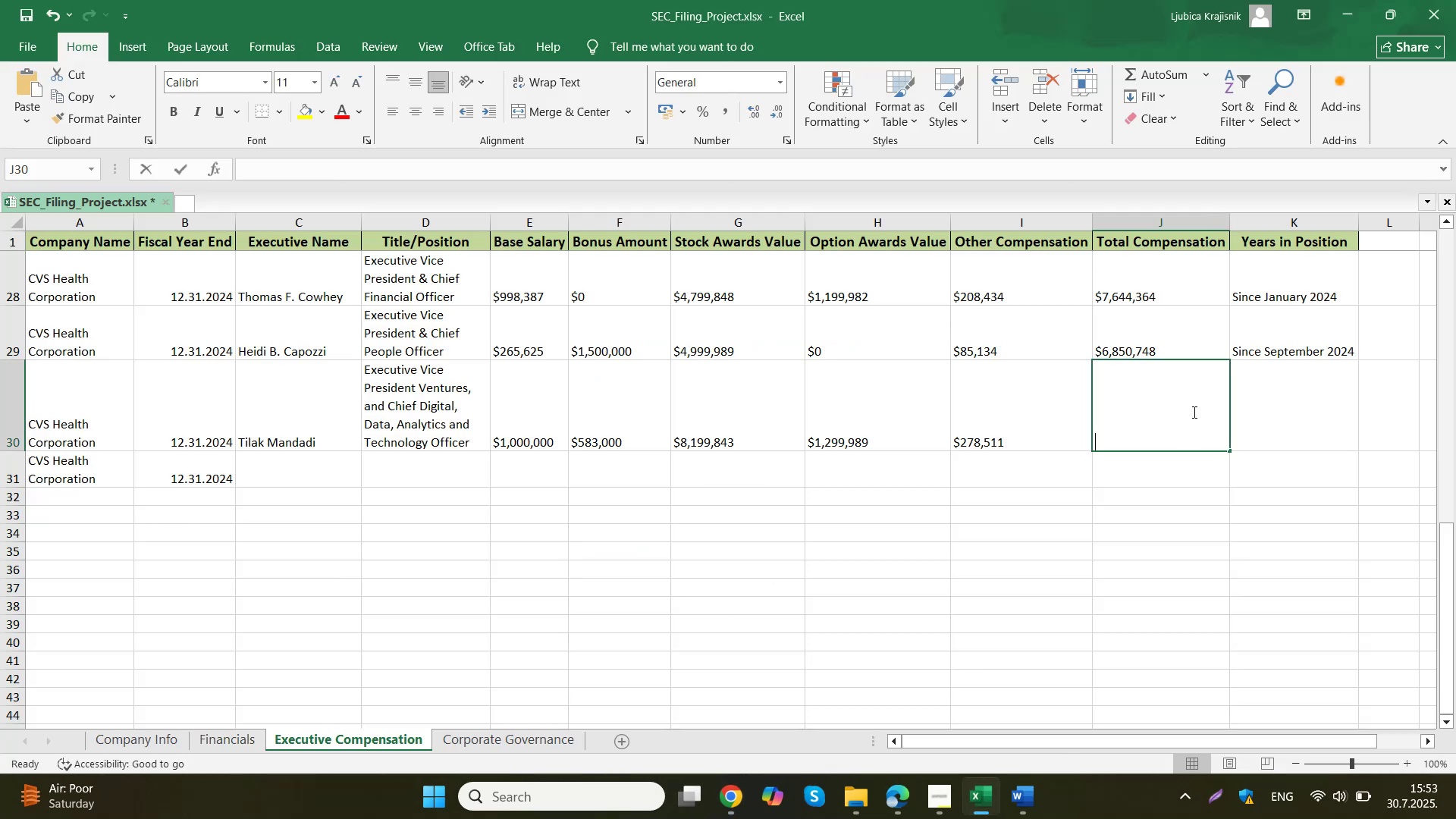 
key(Control+ControlLeft)
 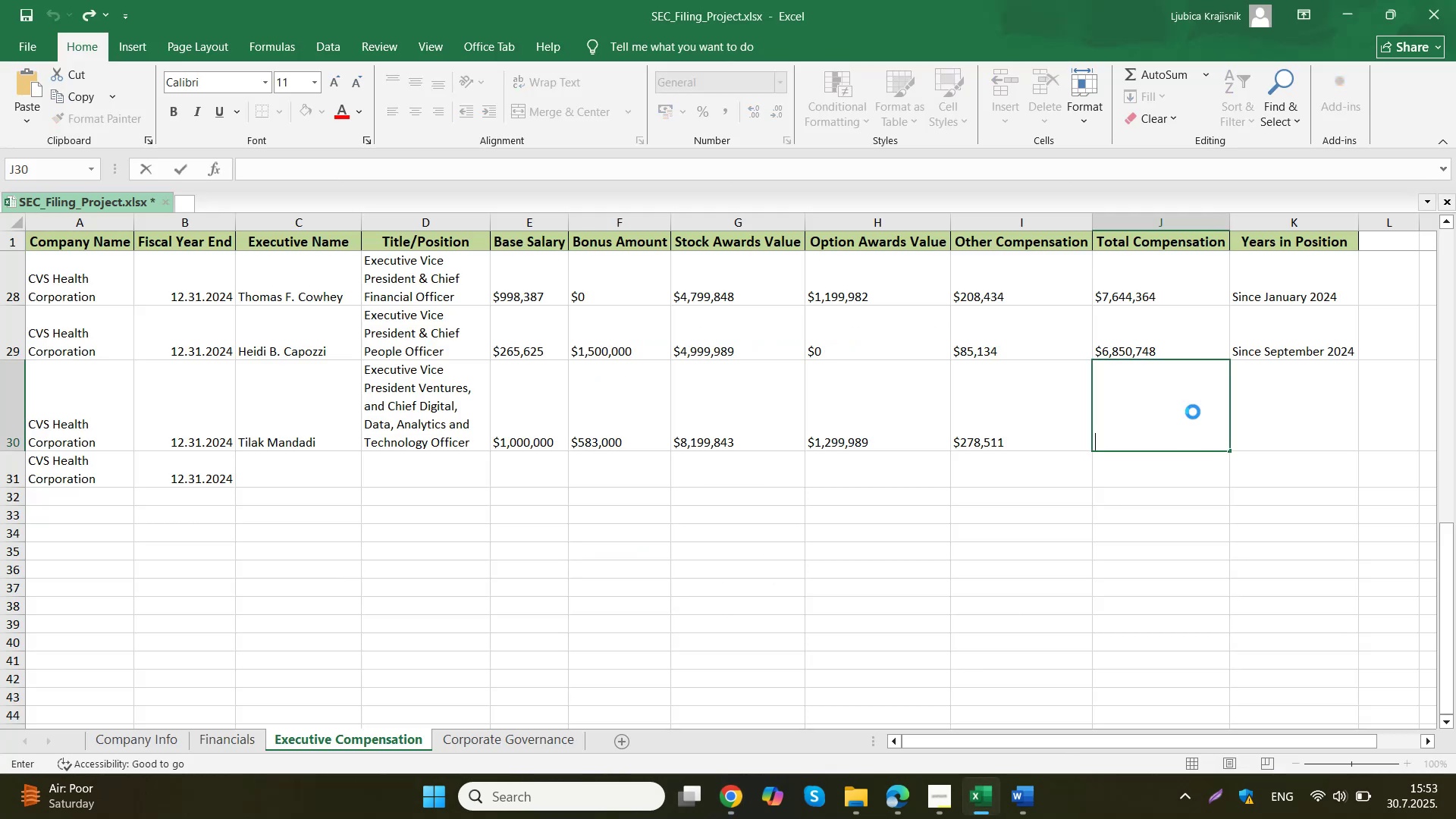 
key(Control+V)
 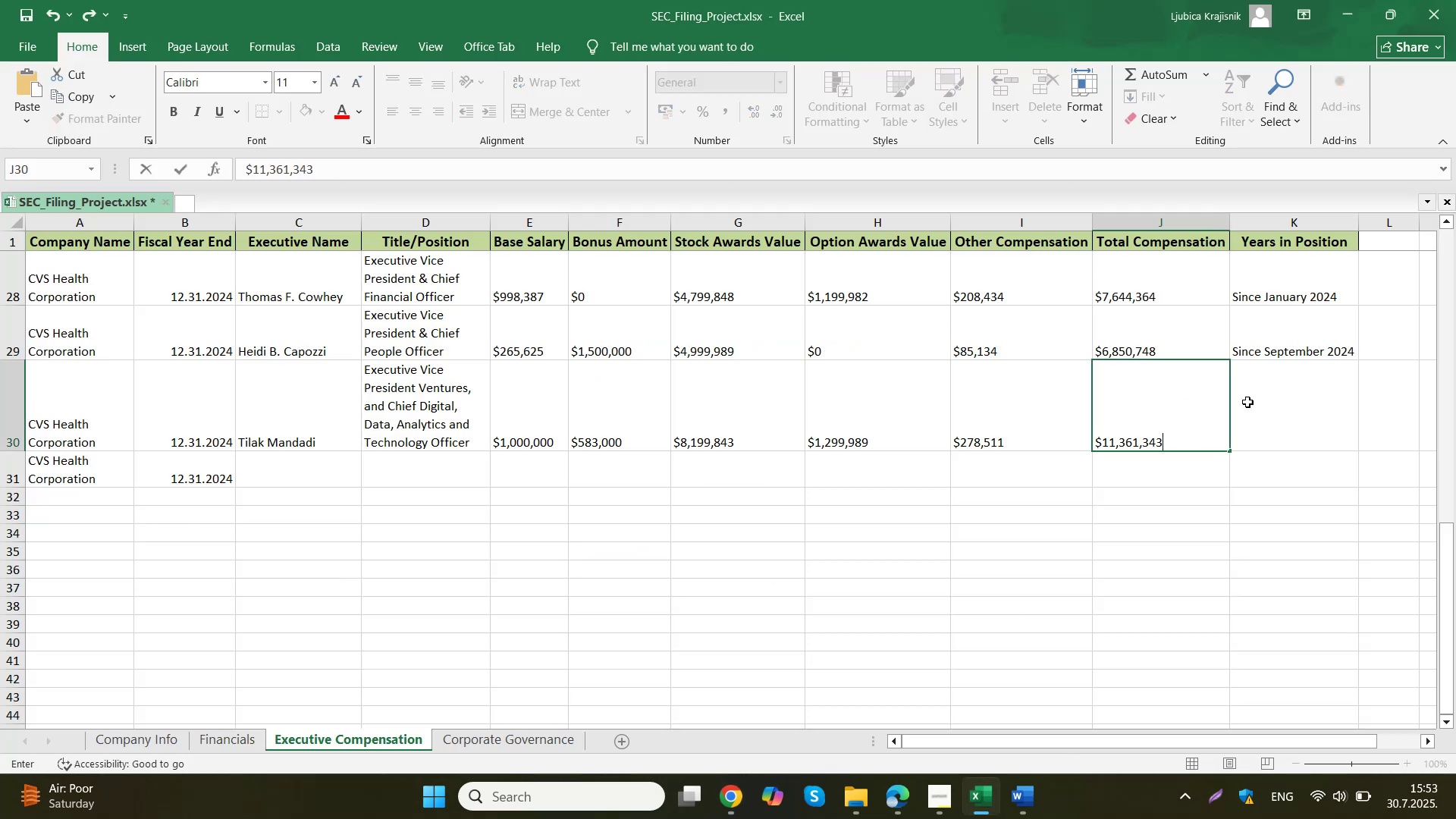 
left_click([1247, 402])
 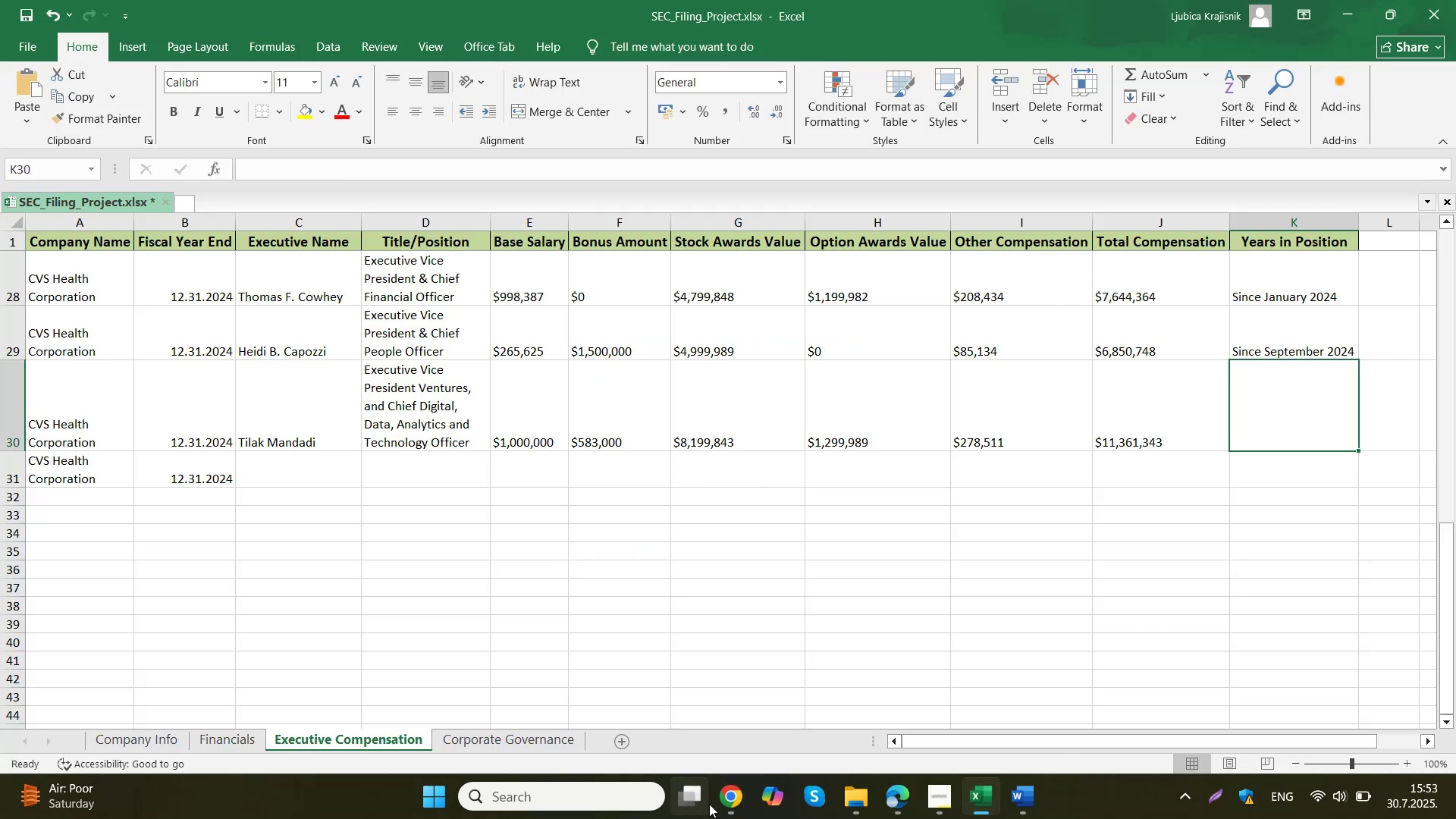 
left_click([723, 802])
 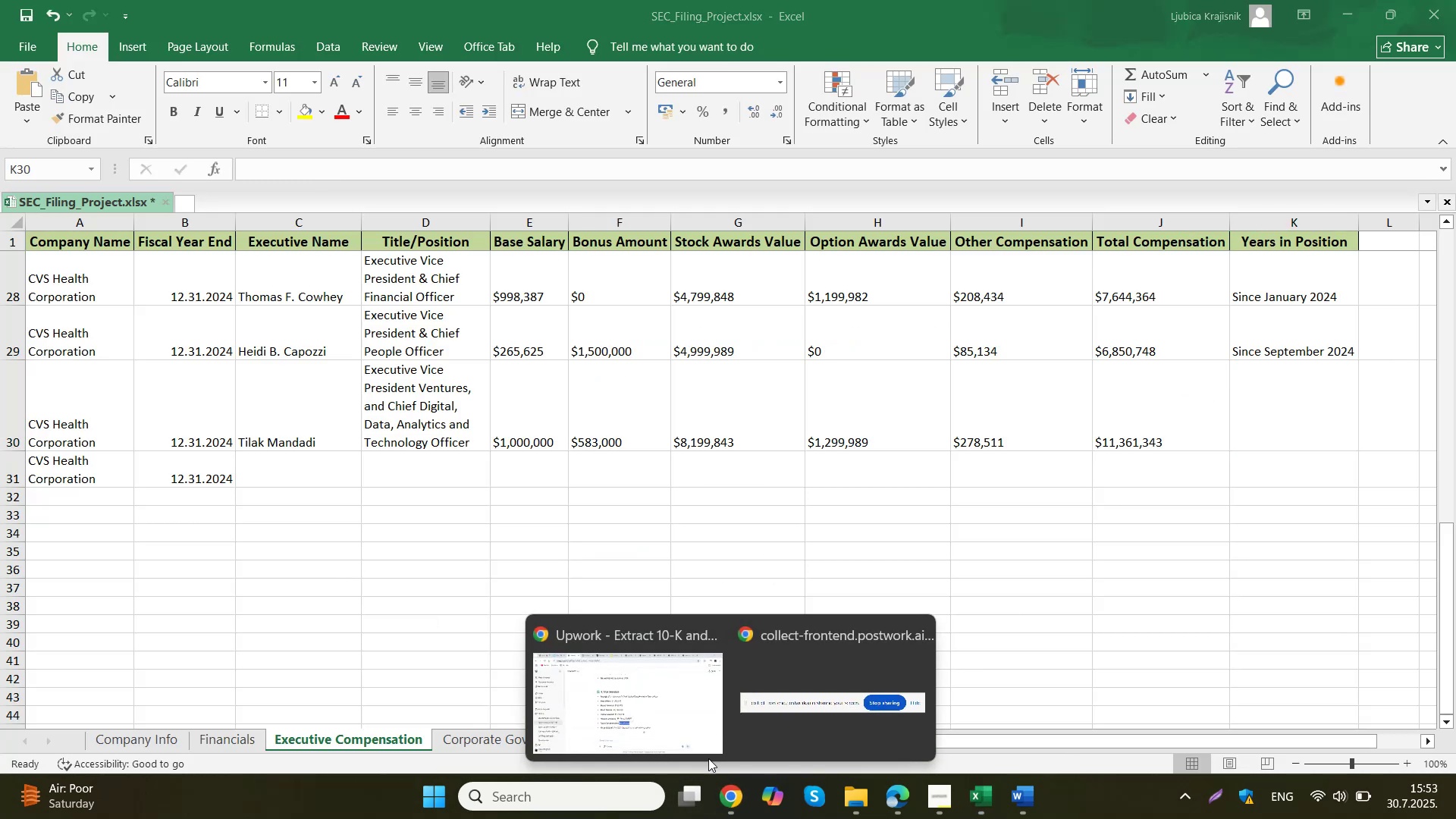 
left_click([665, 716])
 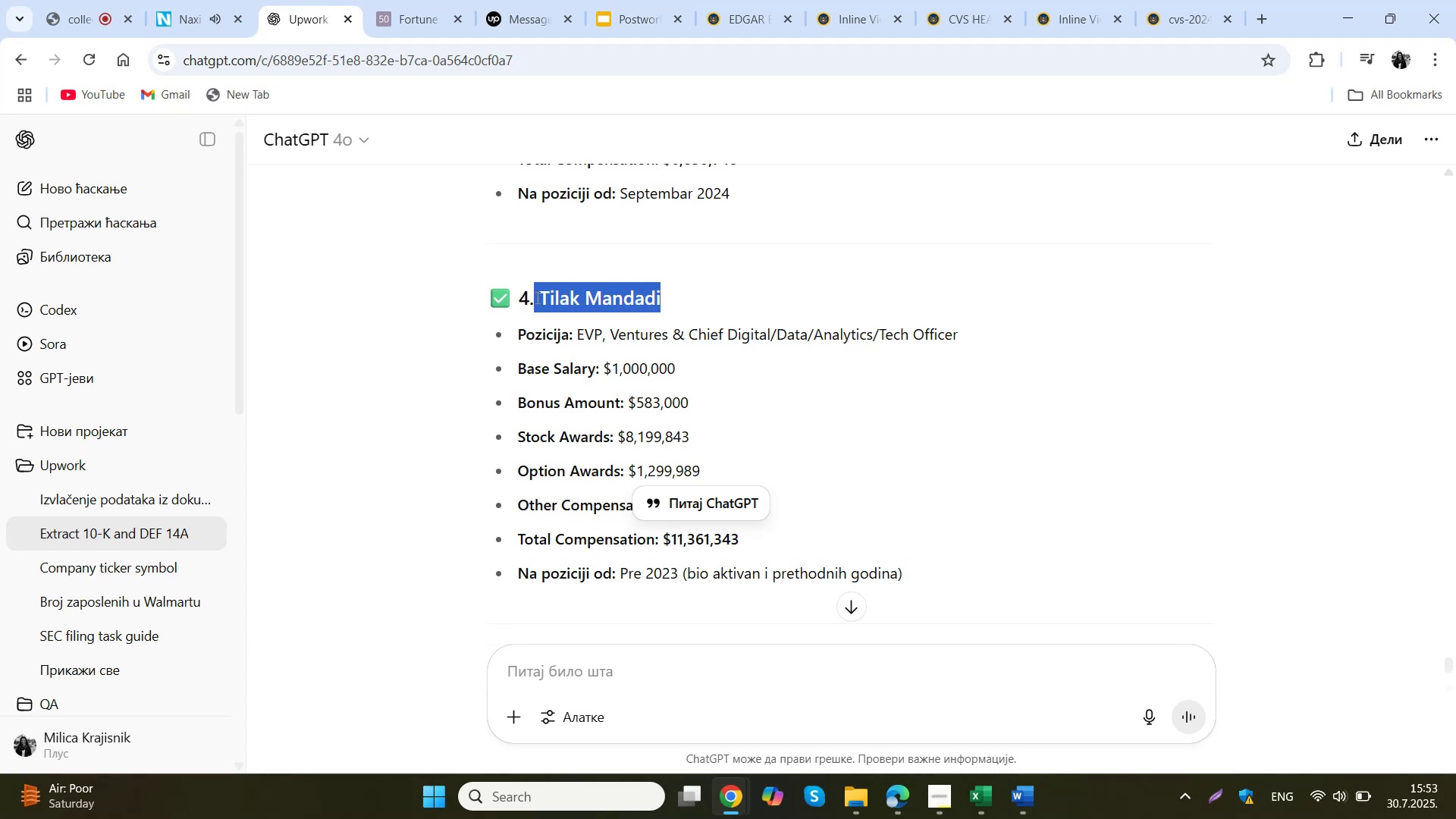 
key(Control+ControlLeft)
 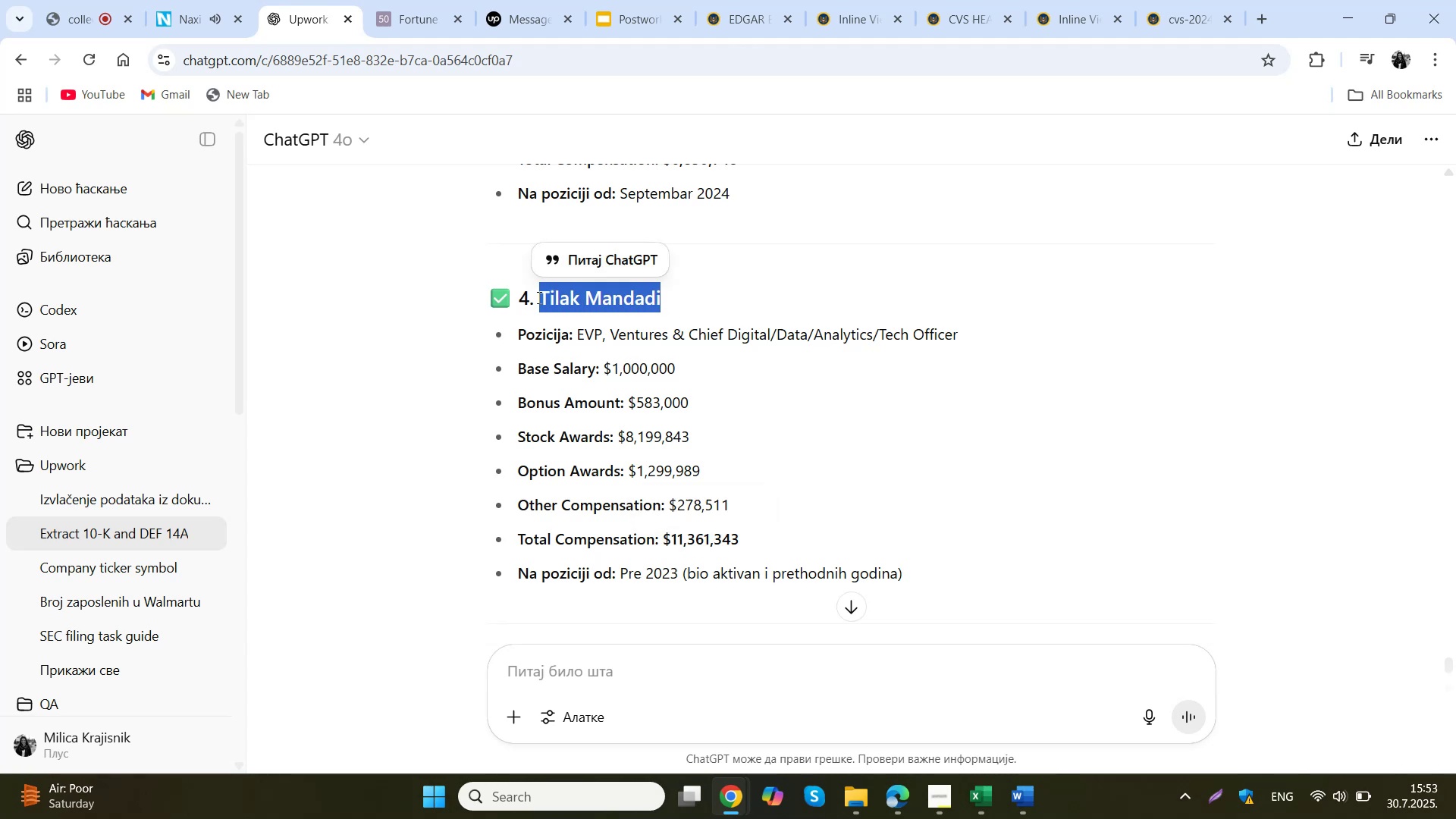 
key(Control+C)
 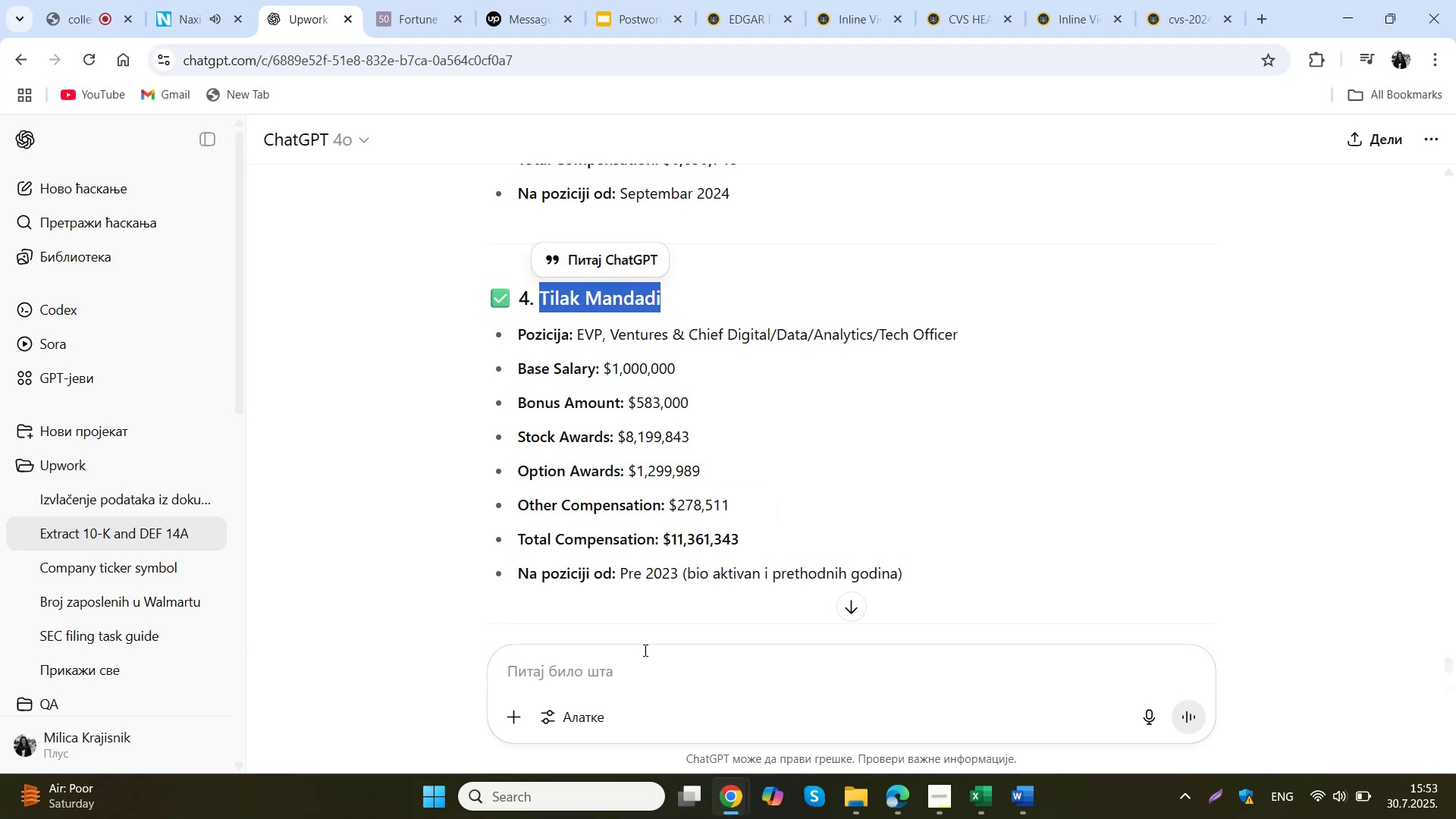 
key(Control+ControlLeft)
 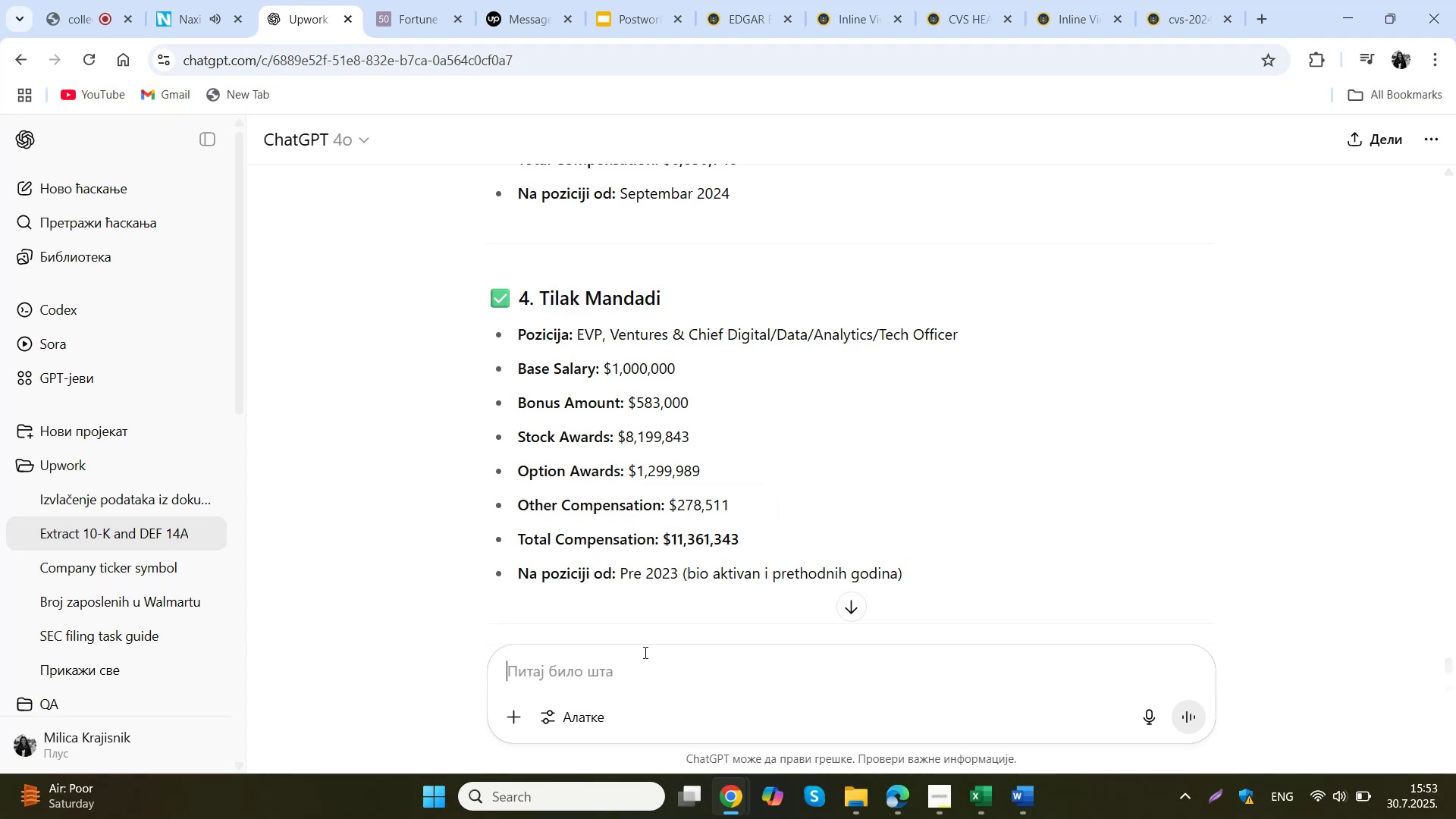 
key(Control+V)
 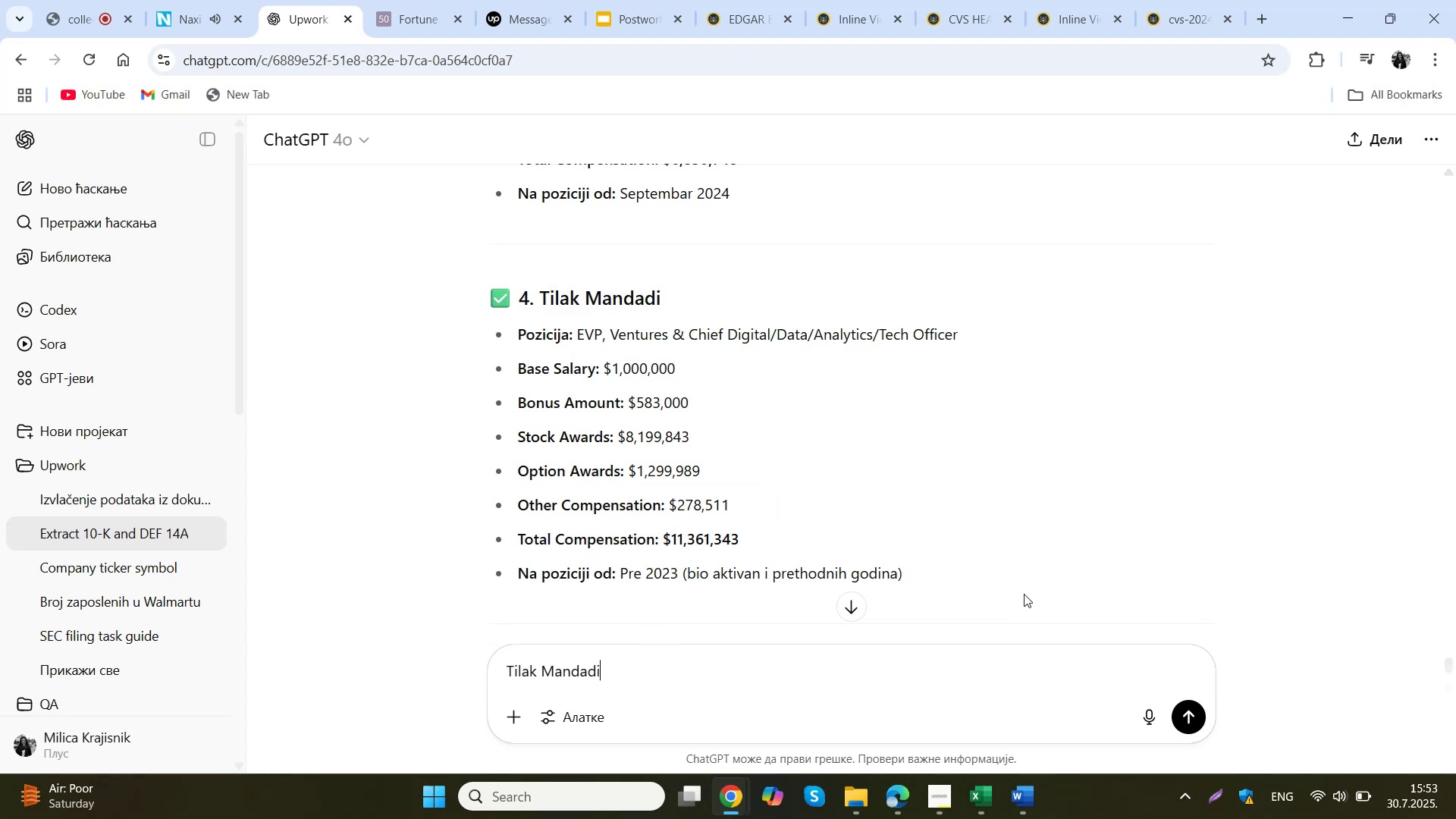 
type( od kada je tacno na poziciji)
 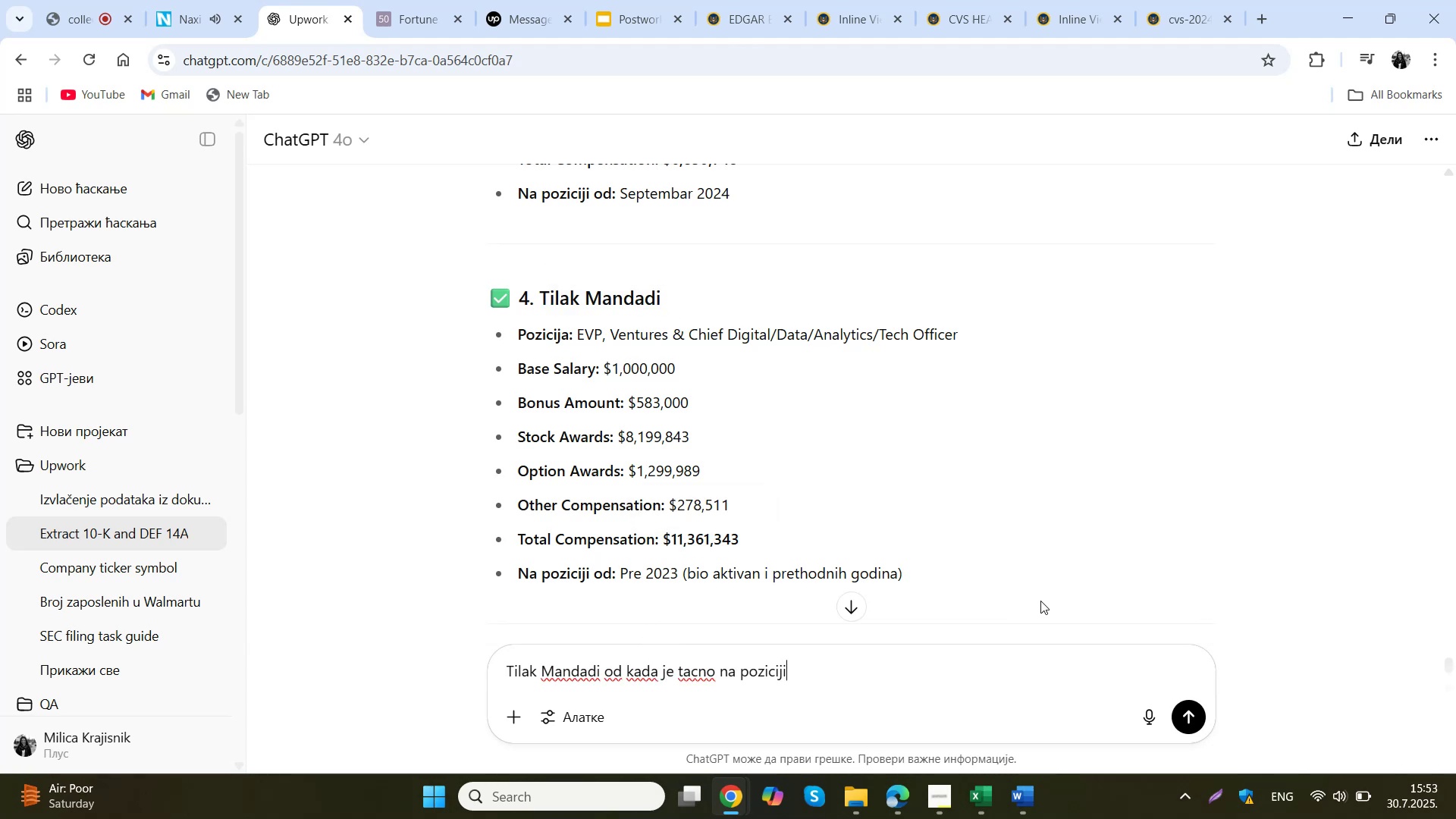 
key(Enter)
 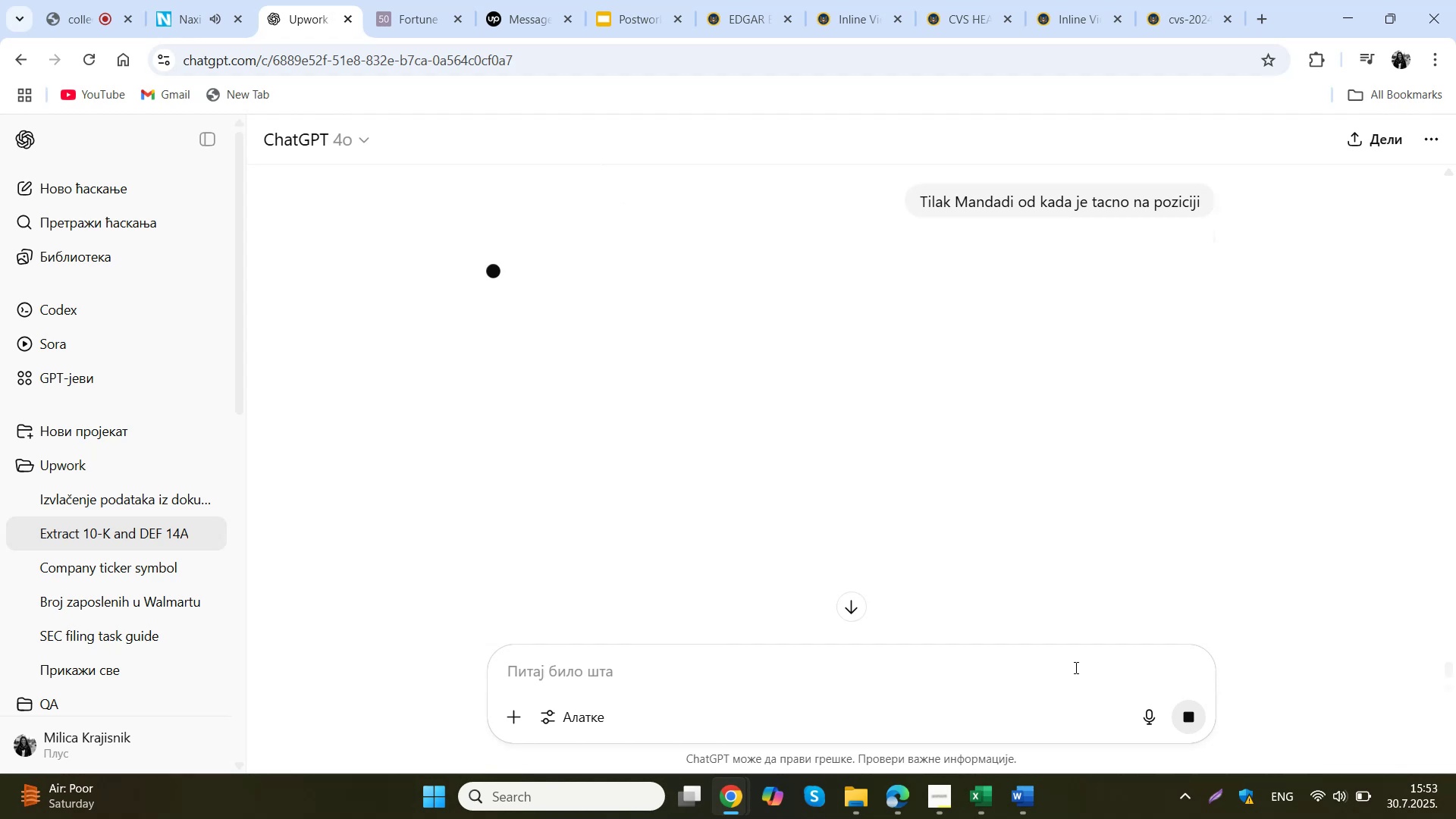 
scroll: coordinate [485, 453], scroll_direction: up, amount: 6.0
 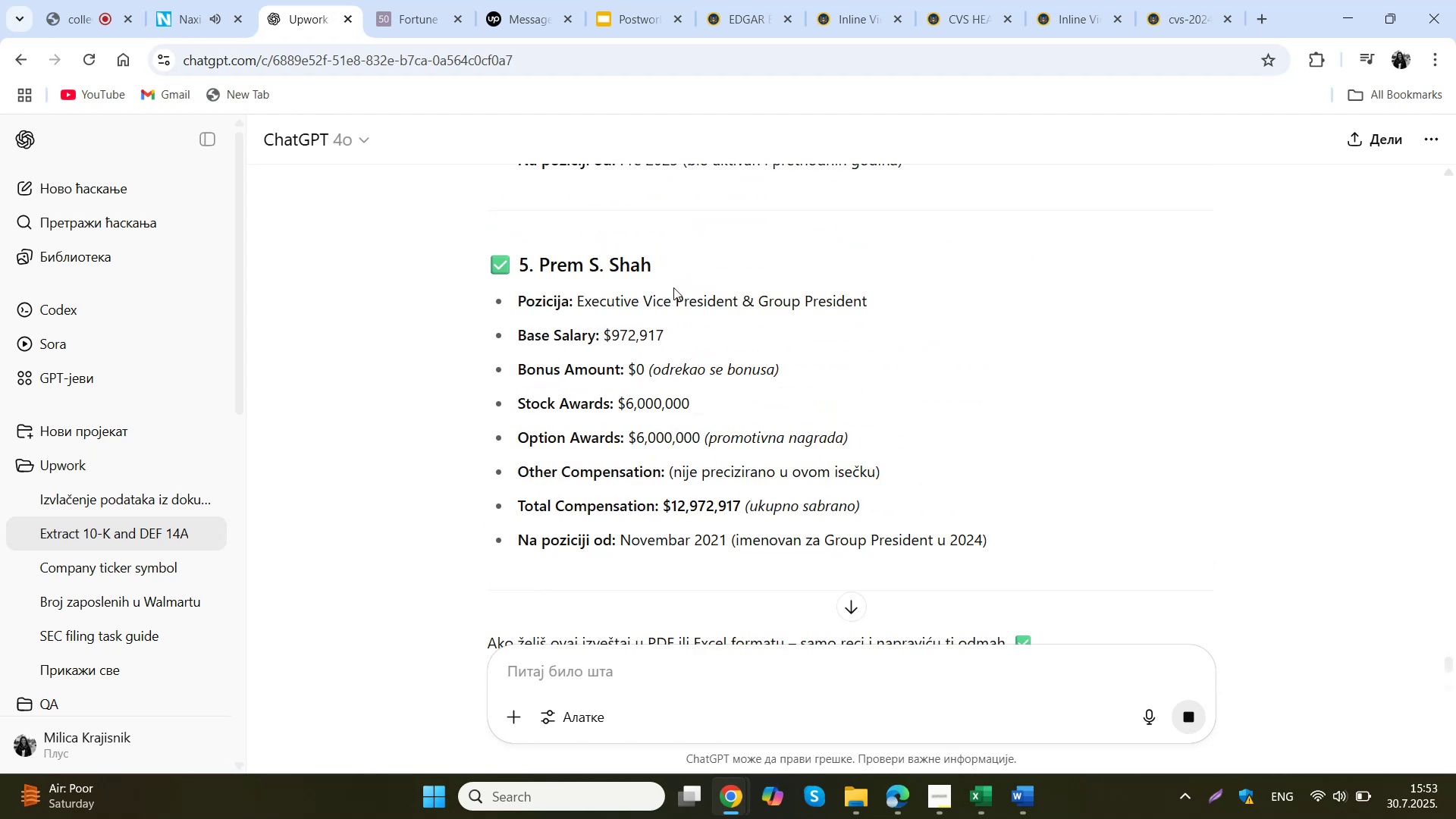 
wait(7.42)
 